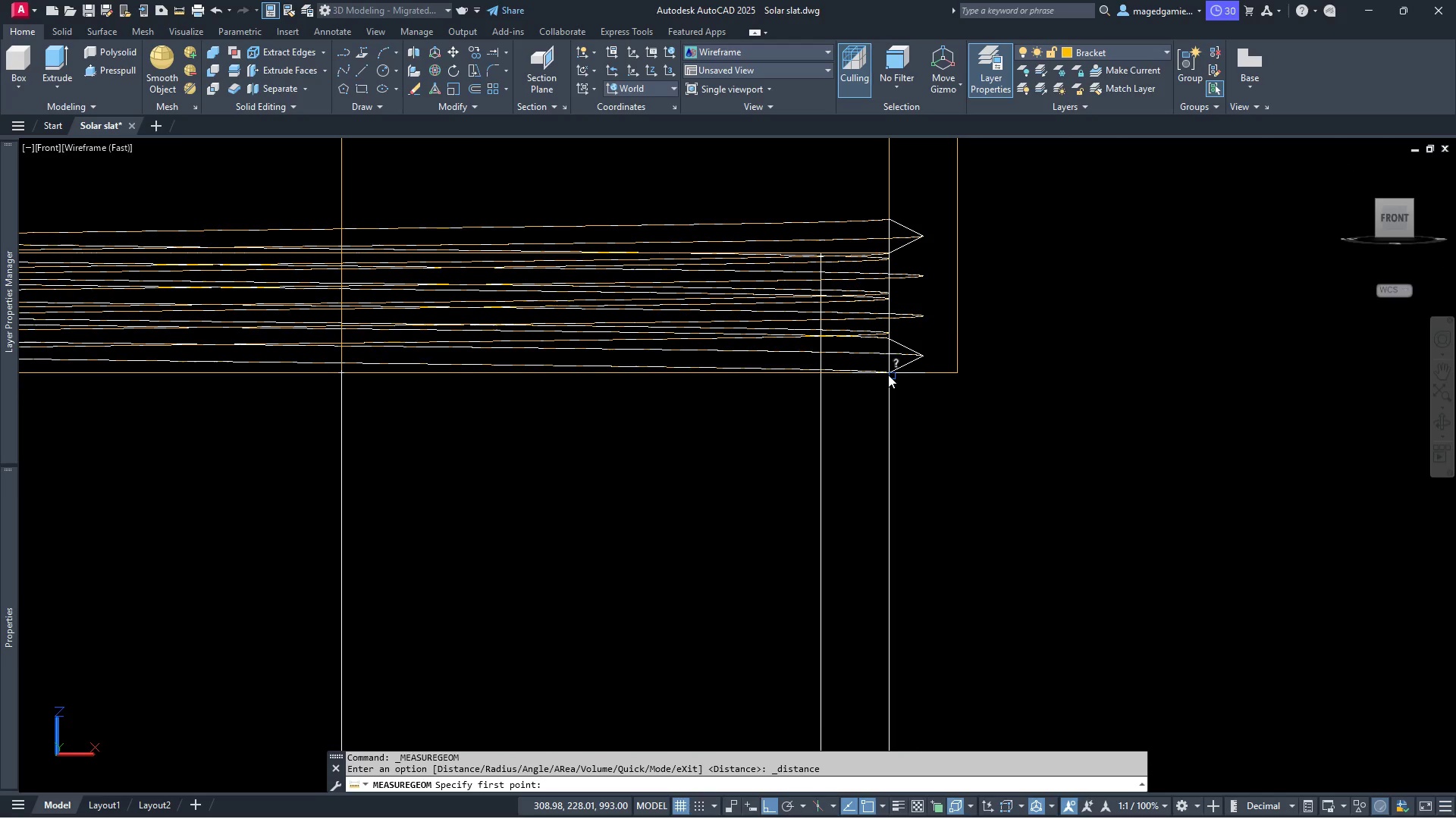 
left_click([888, 375])
 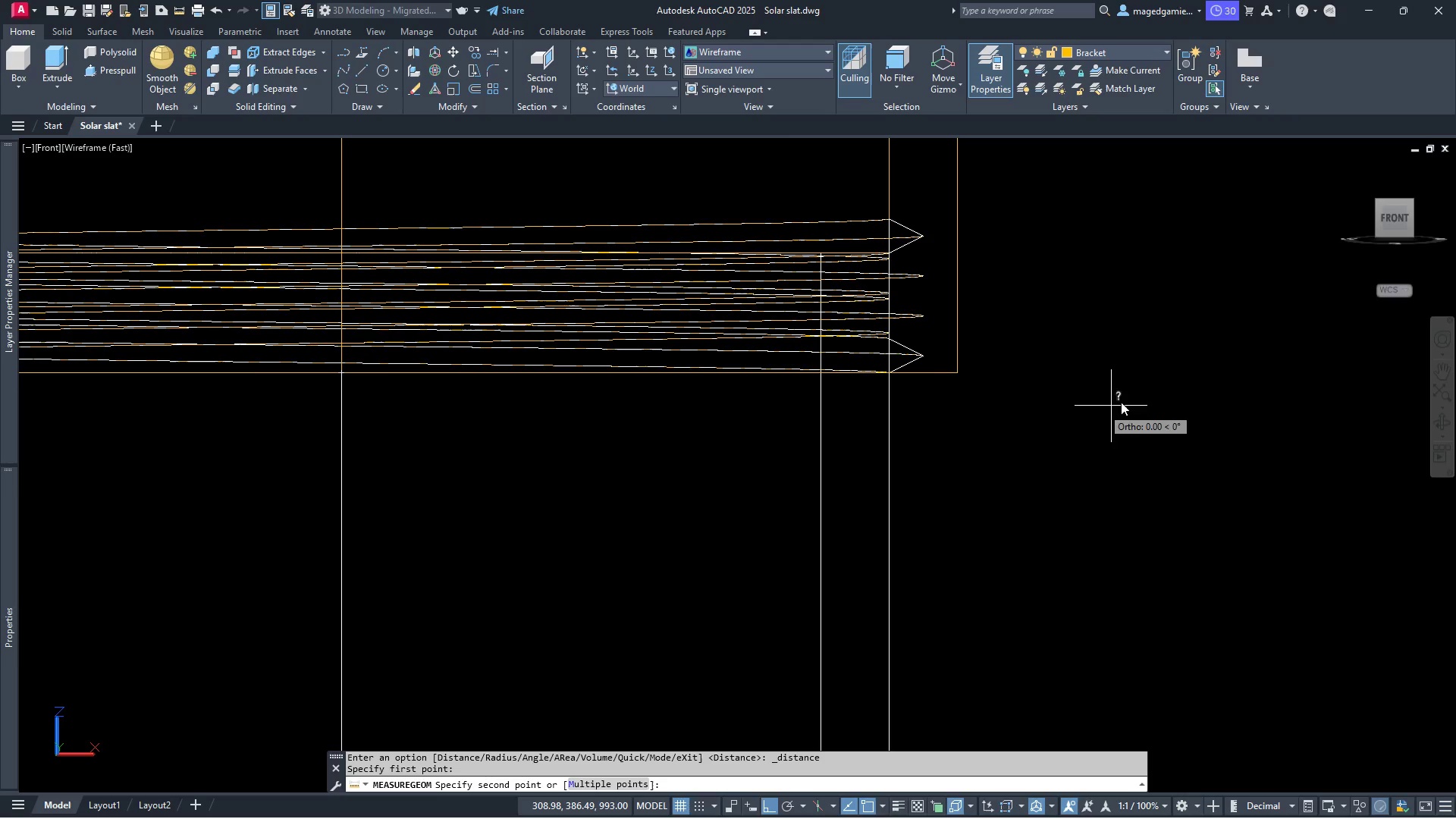 
scroll: coordinate [1122, 400], scroll_direction: down, amount: 3.0
 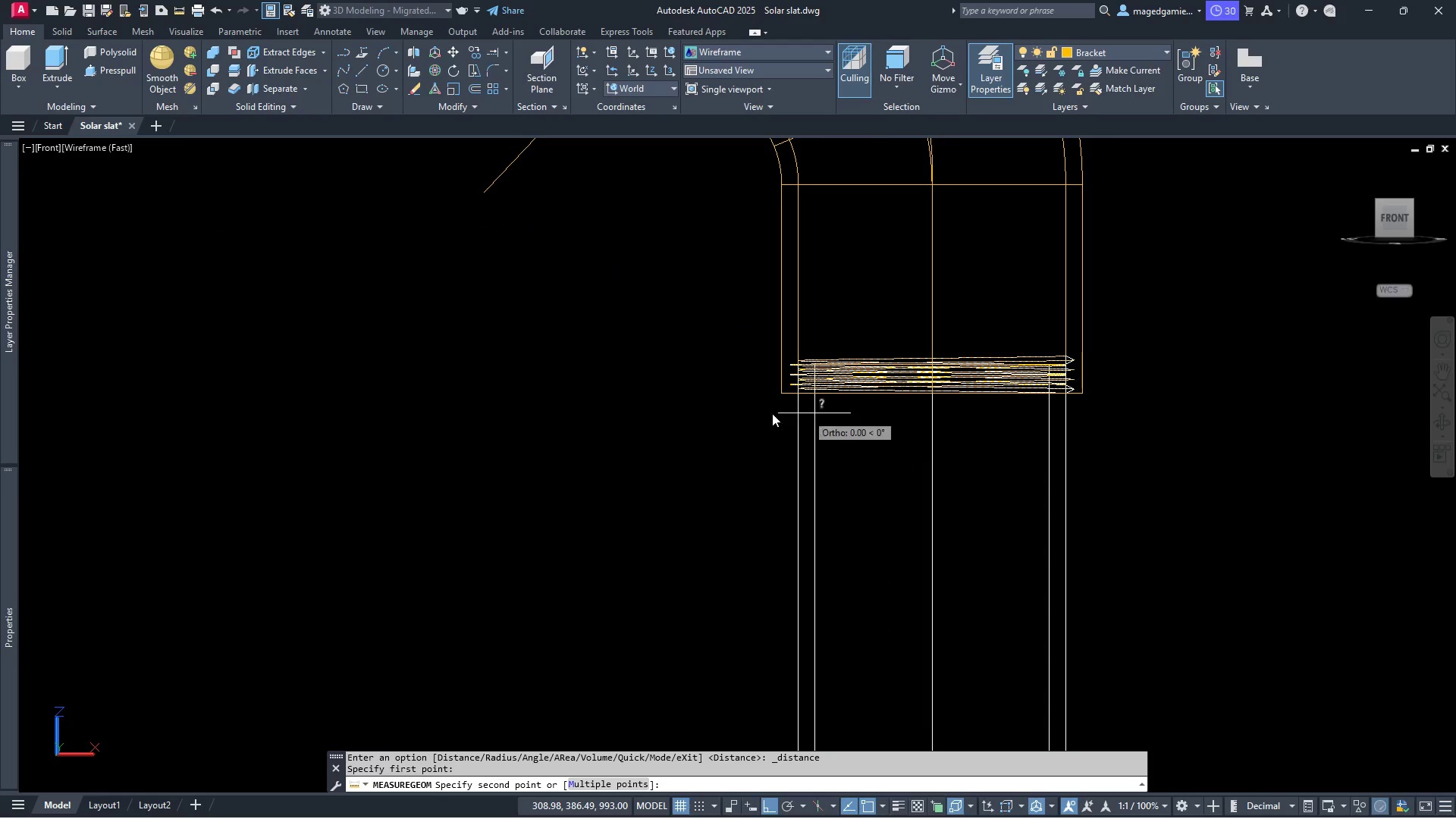 
scroll: coordinate [746, 413], scroll_direction: up, amount: 3.0
 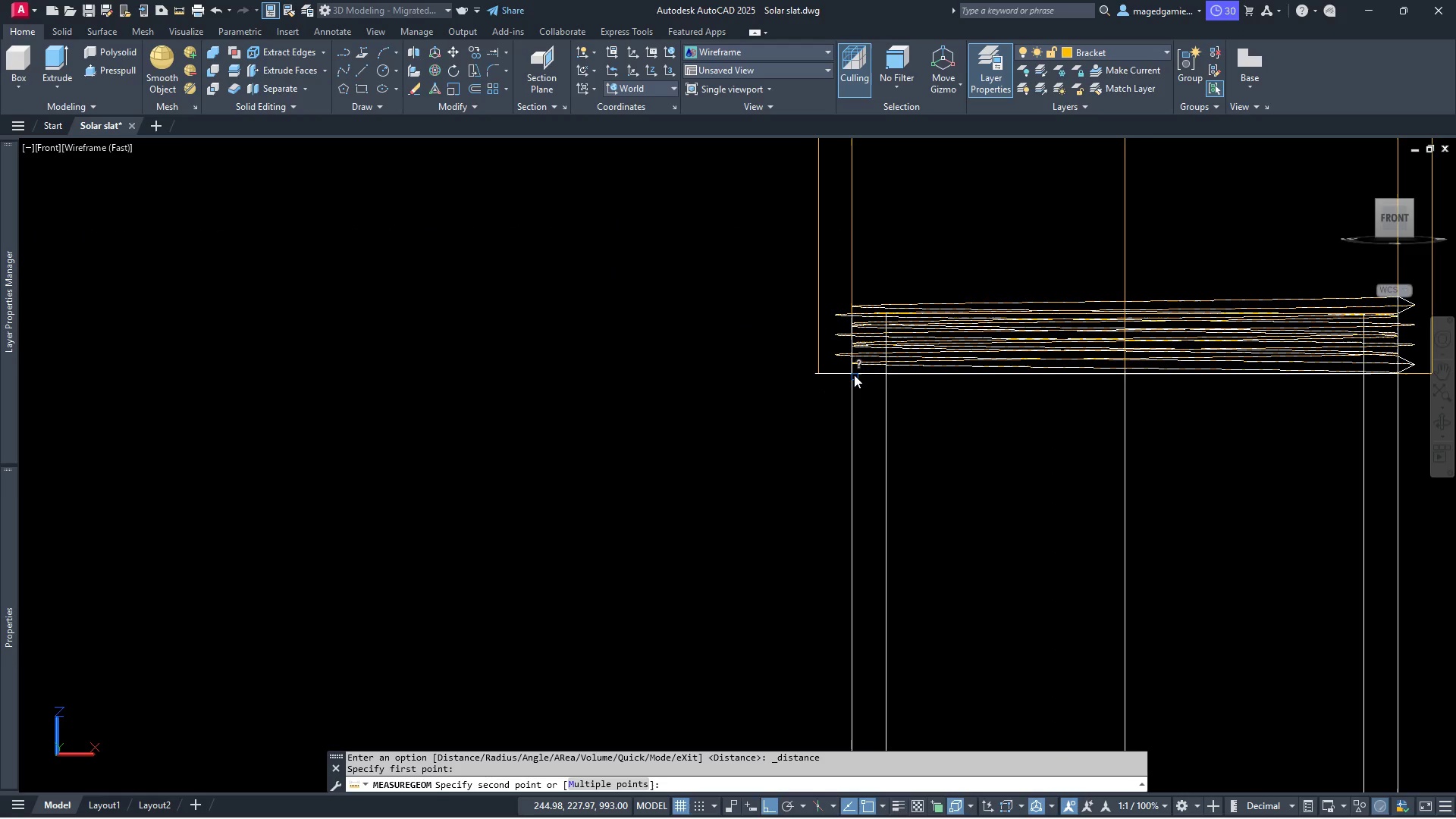 
left_click([854, 375])
 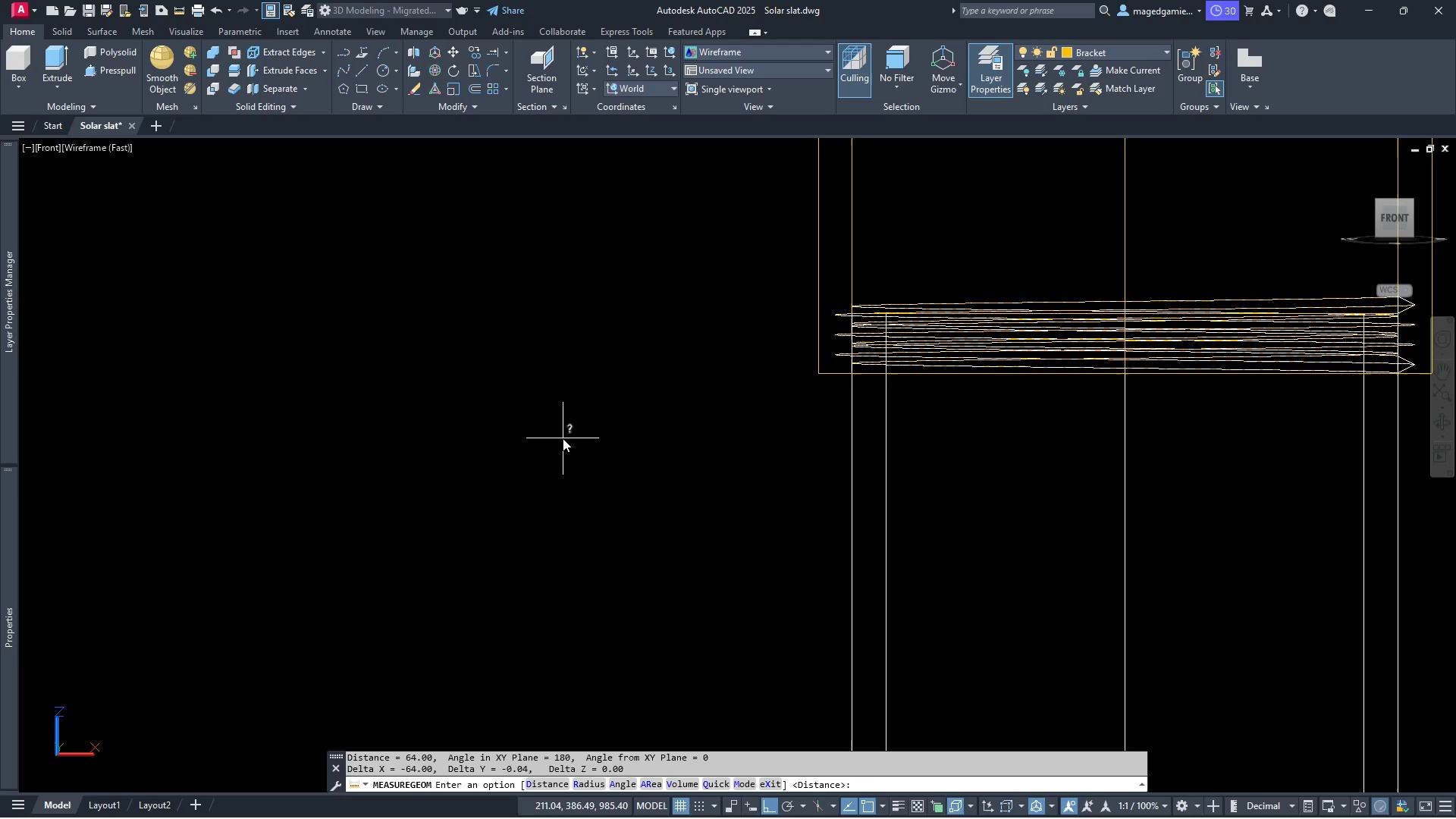 
wait(13.08)
 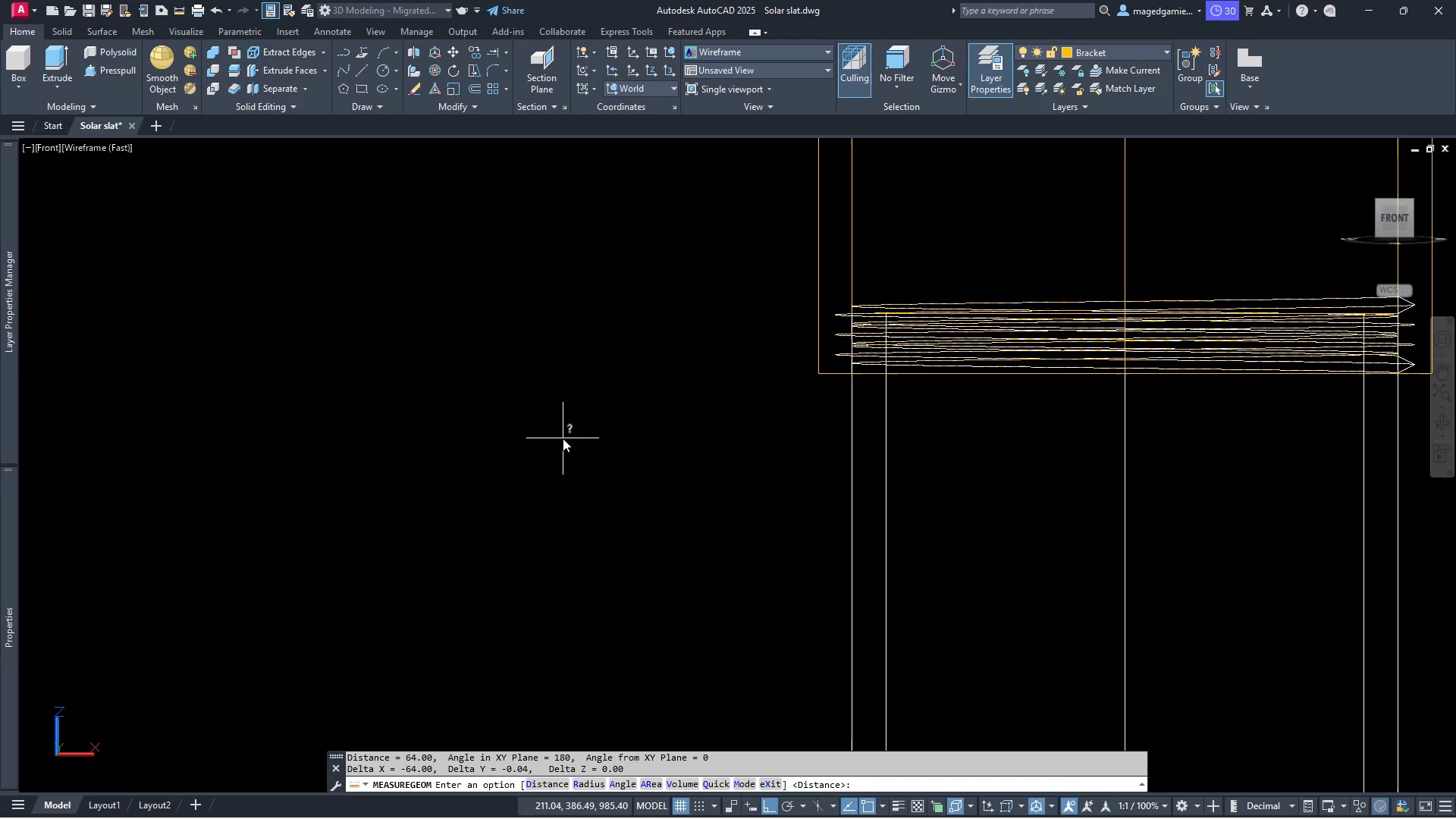 
scroll: coordinate [362, 371], scroll_direction: down, amount: 9.0
 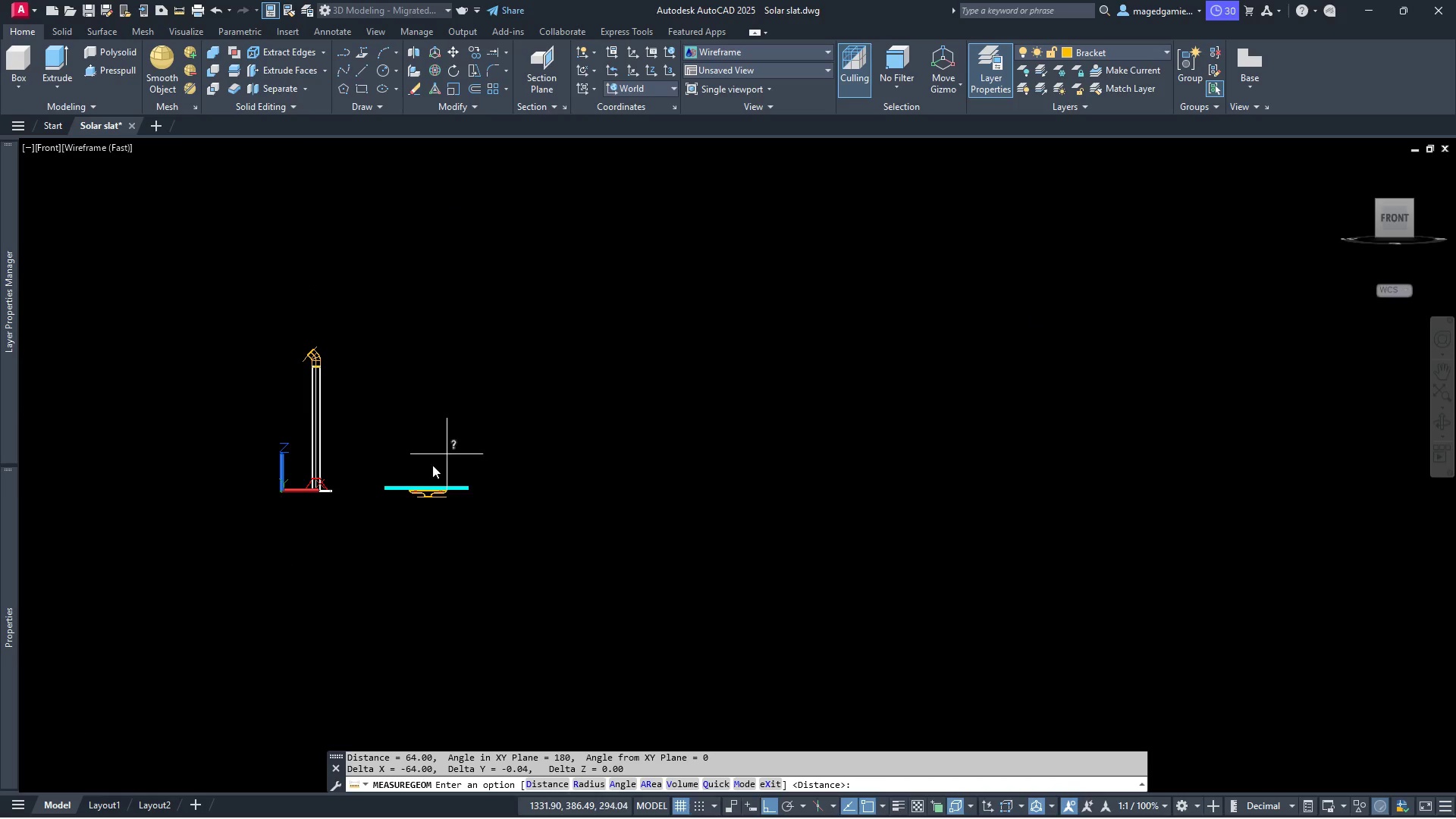 
scroll: coordinate [522, 541], scroll_direction: up, amount: 13.0
 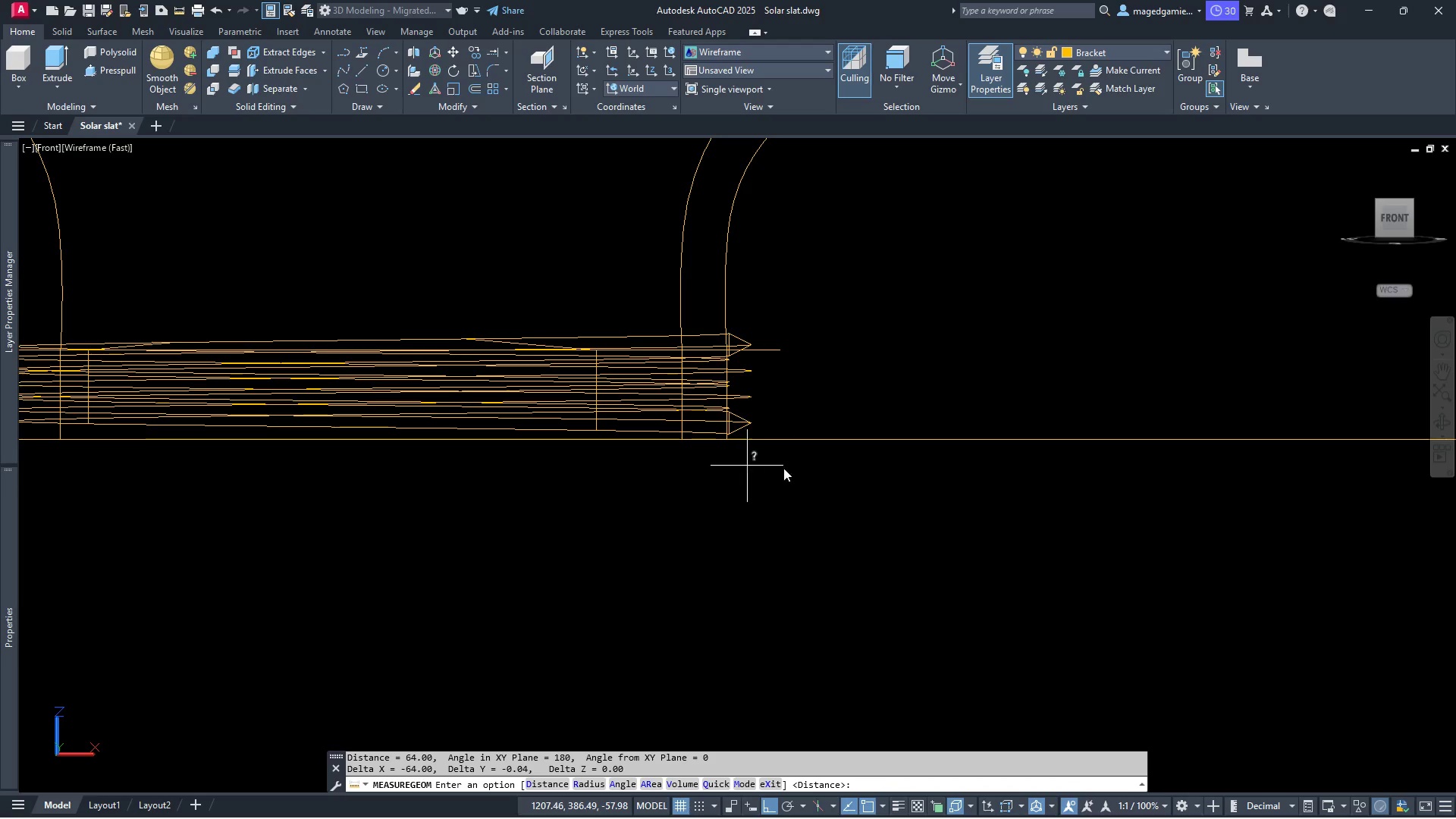 
scroll: coordinate [1005, 473], scroll_direction: down, amount: 1.0
 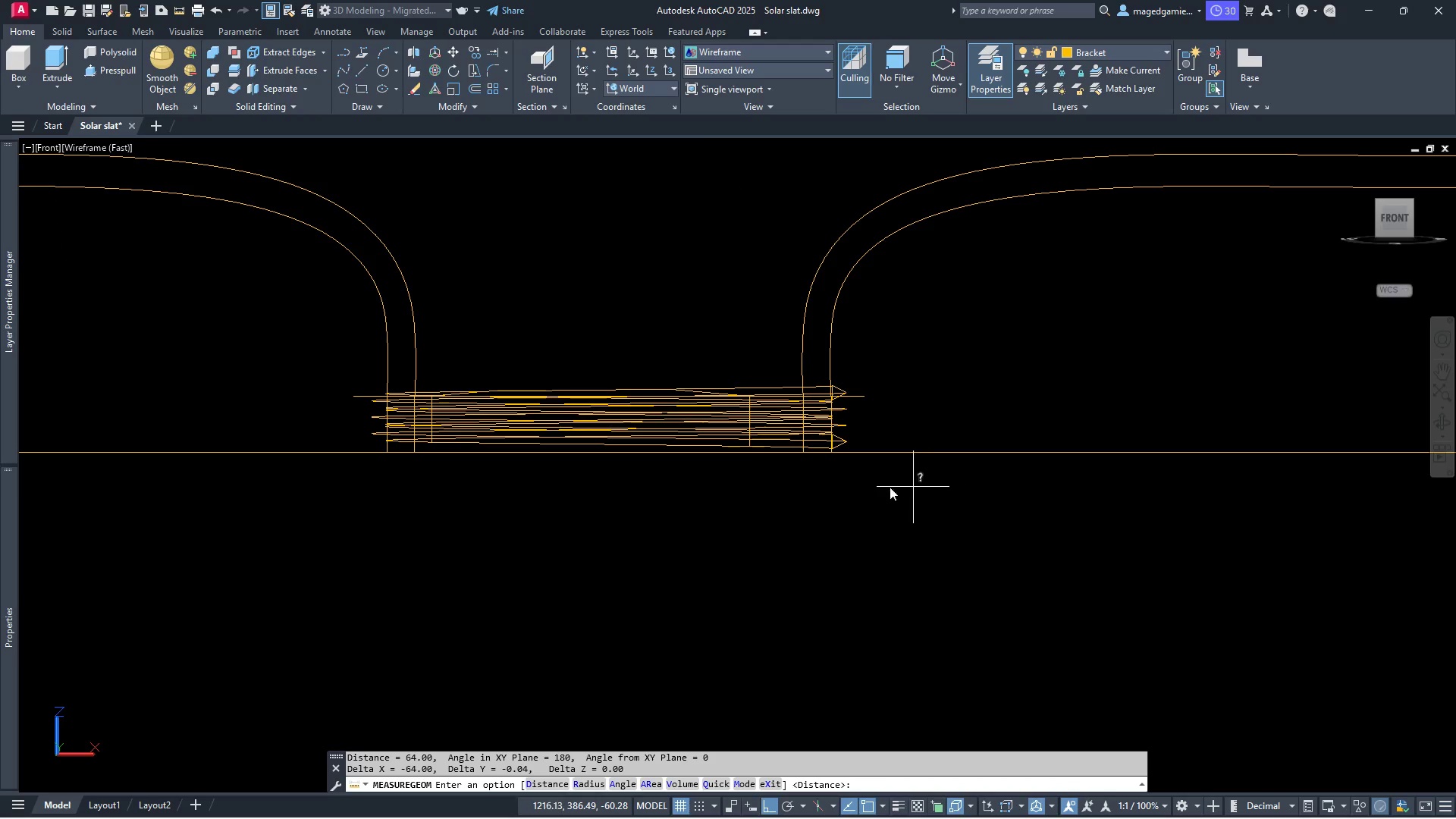 
scroll: coordinate [884, 487], scroll_direction: up, amount: 1.0
 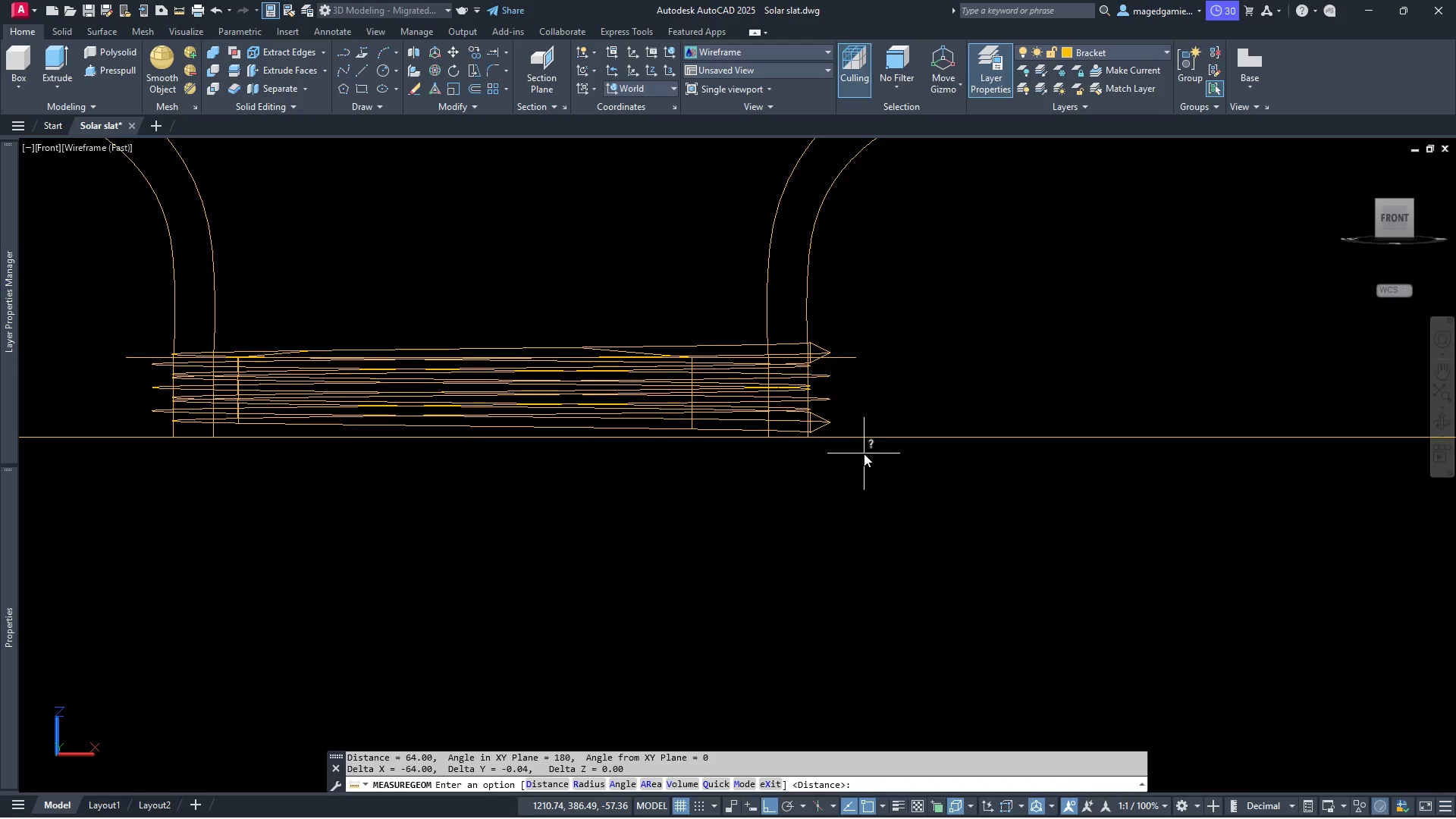 
right_click([864, 453])
 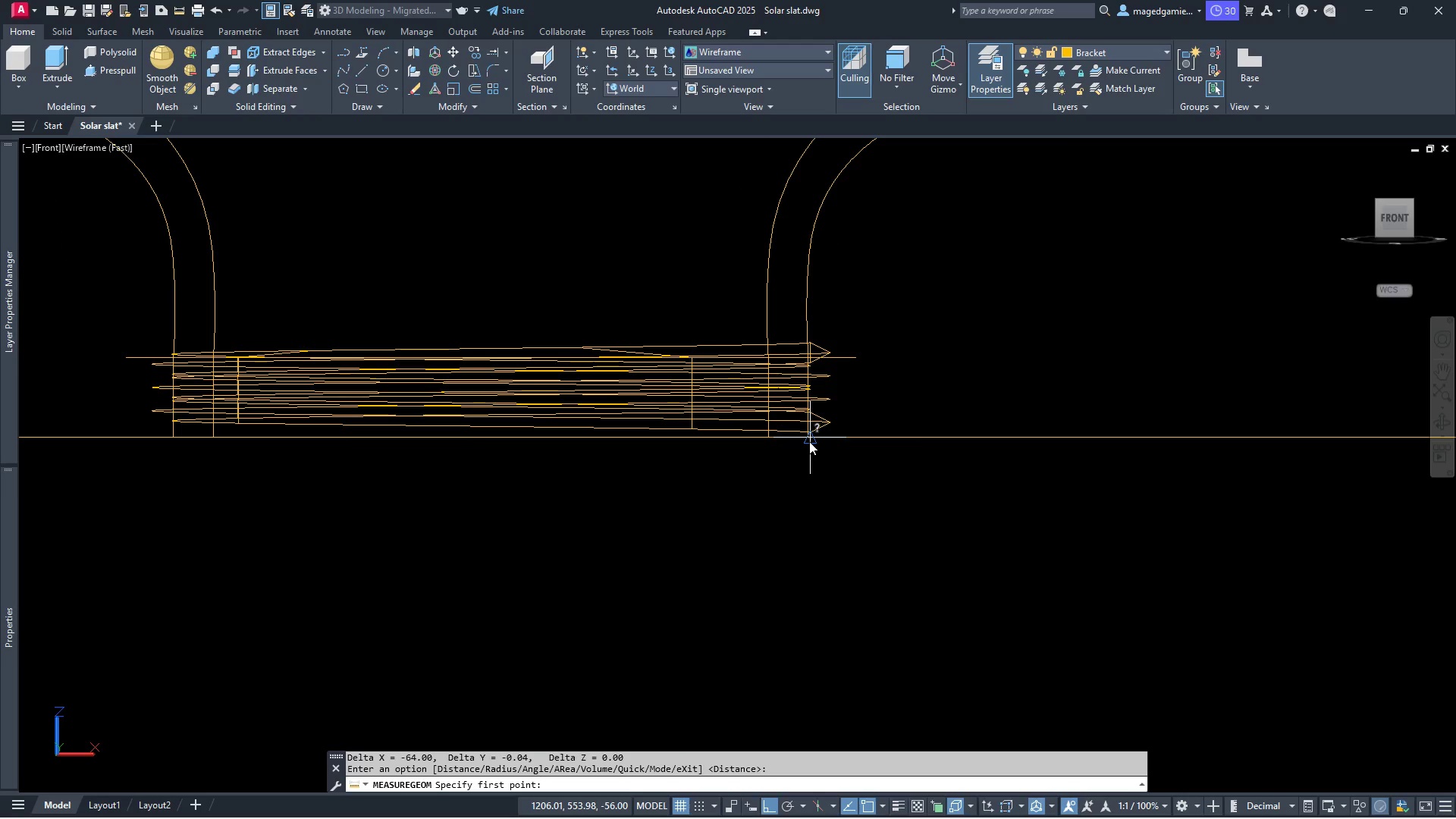 
scroll: coordinate [809, 441], scroll_direction: up, amount: 5.0
 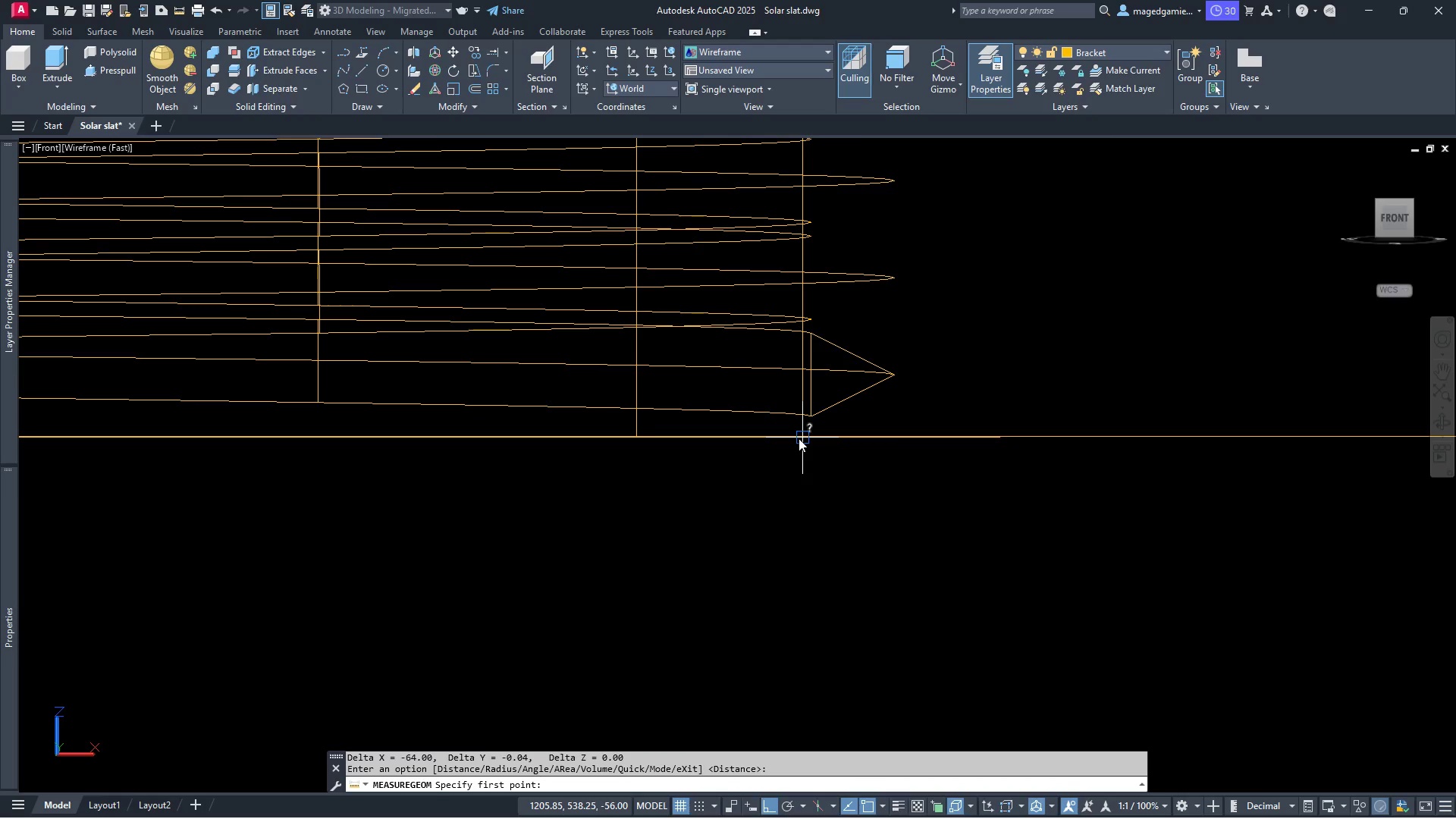 
left_click([799, 438])
 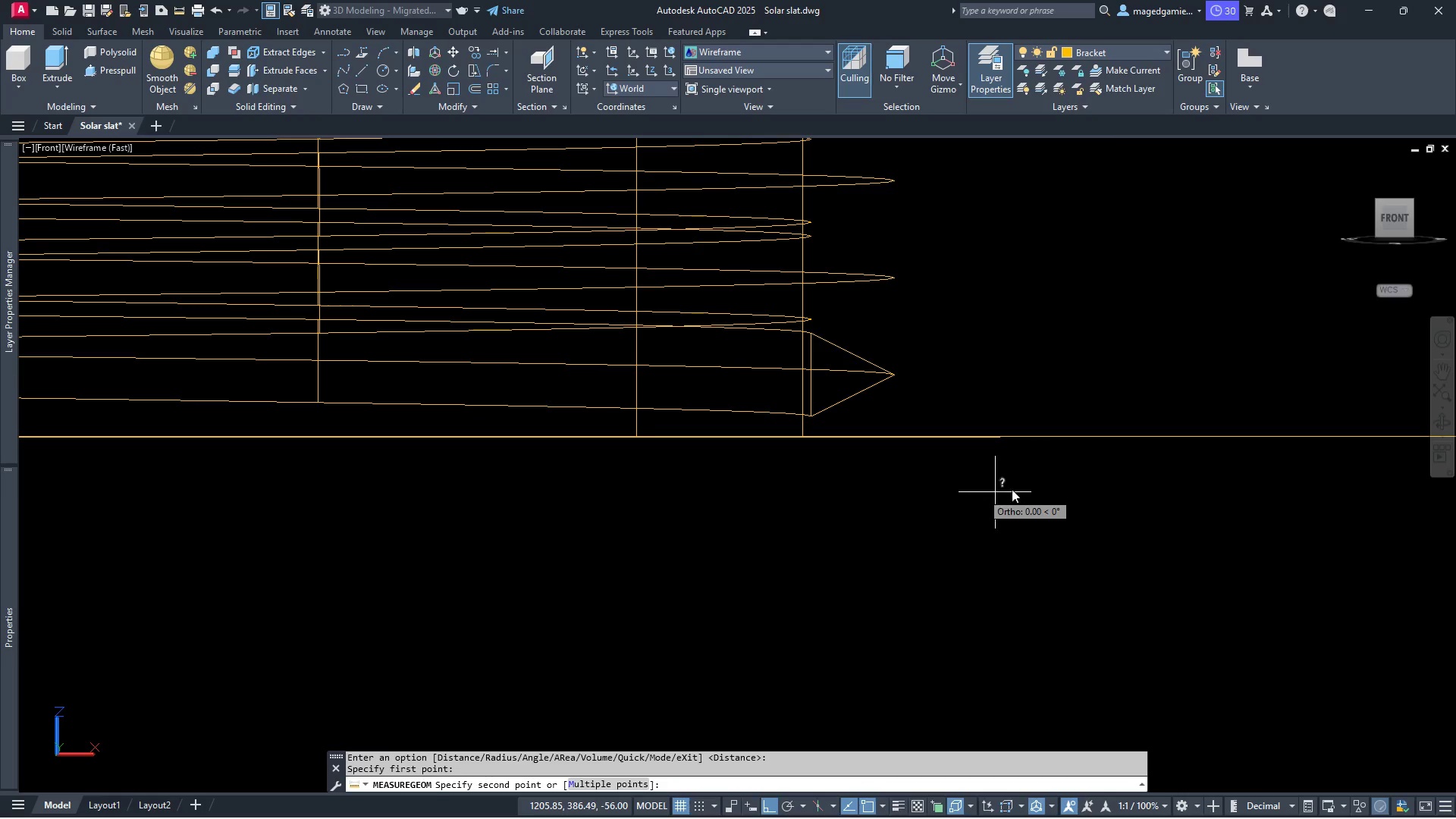 
scroll: coordinate [1056, 481], scroll_direction: down, amount: 3.0
 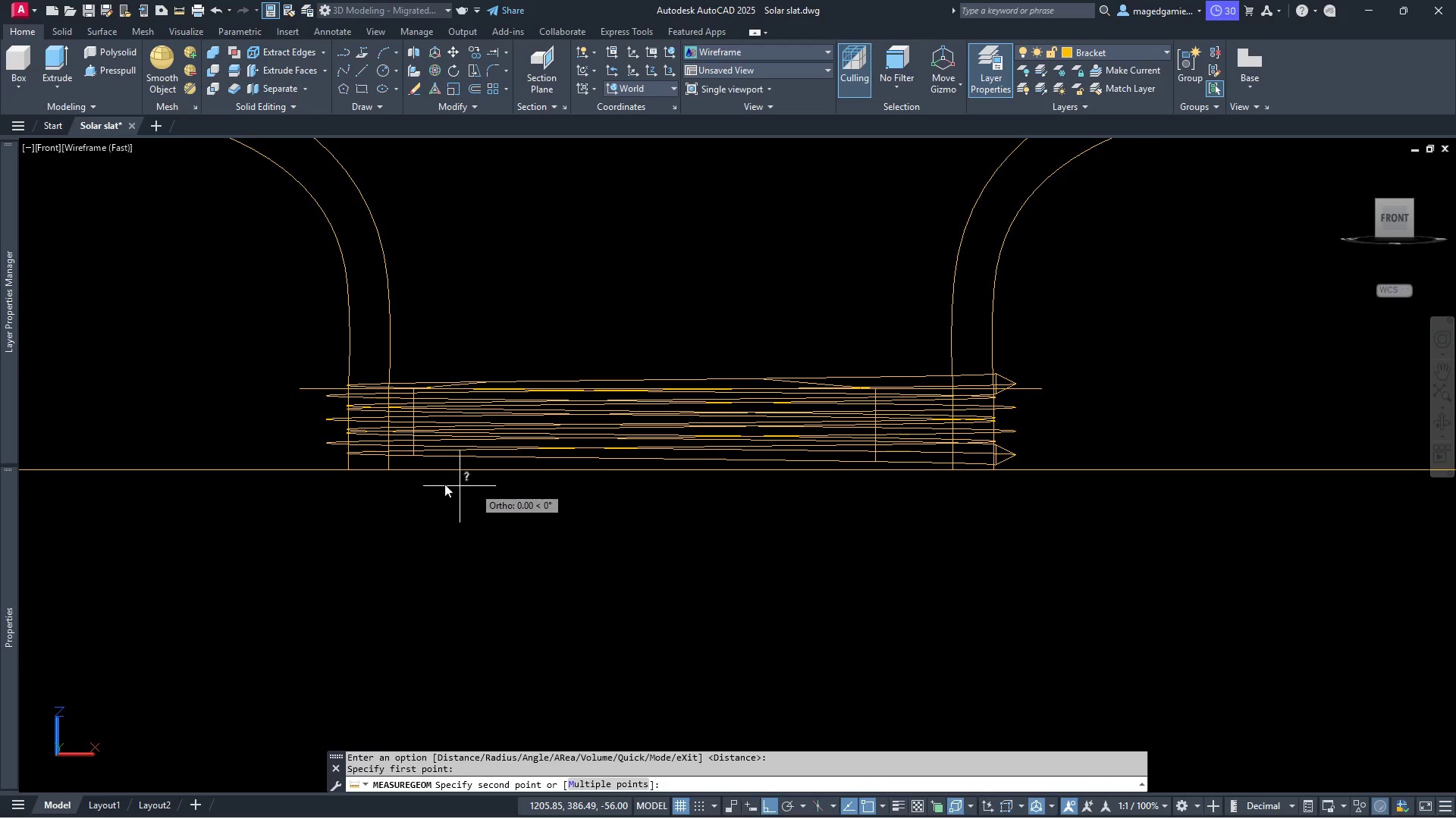 
scroll: coordinate [350, 475], scroll_direction: up, amount: 3.0
 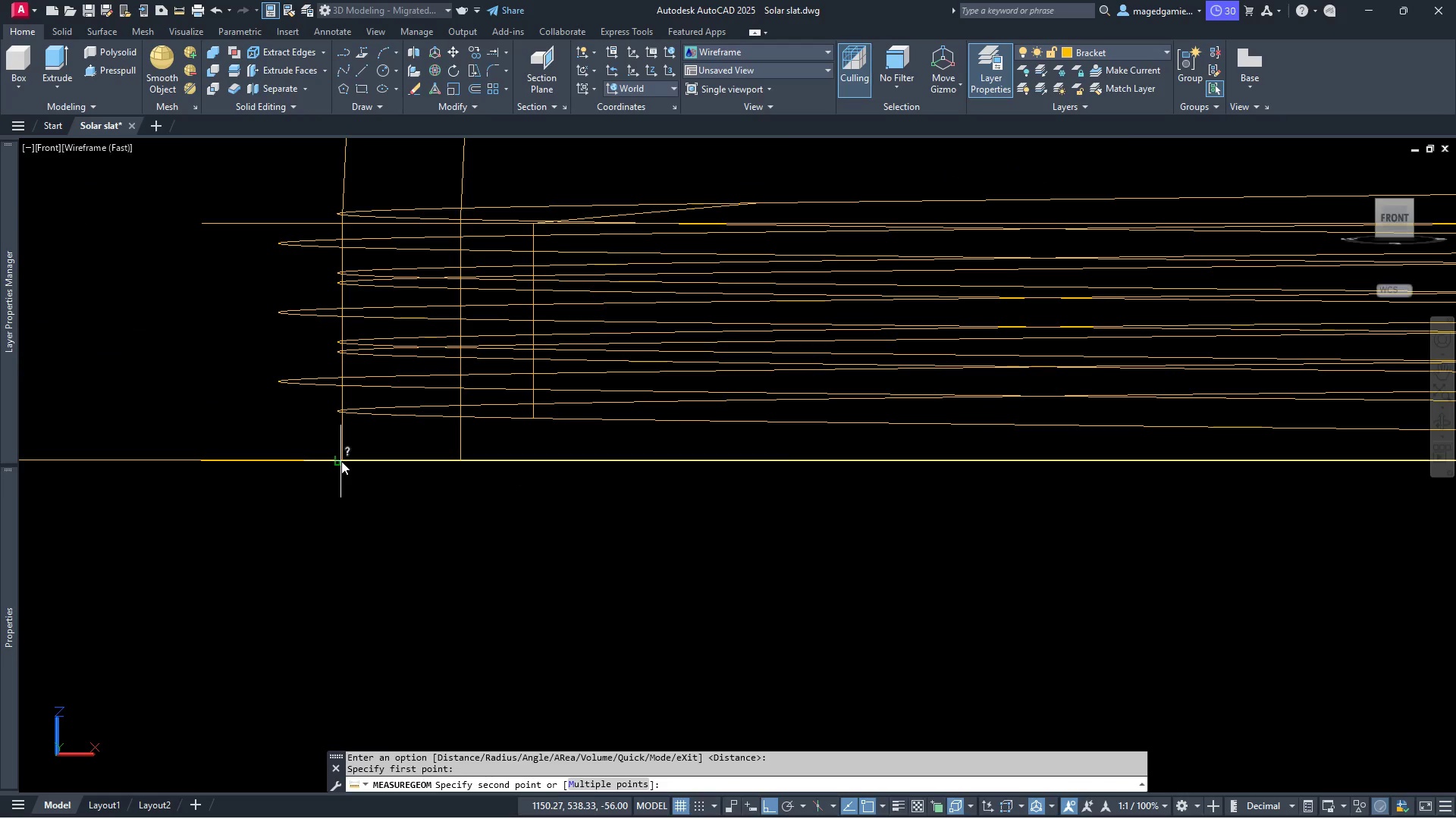 
left_click([341, 461])
 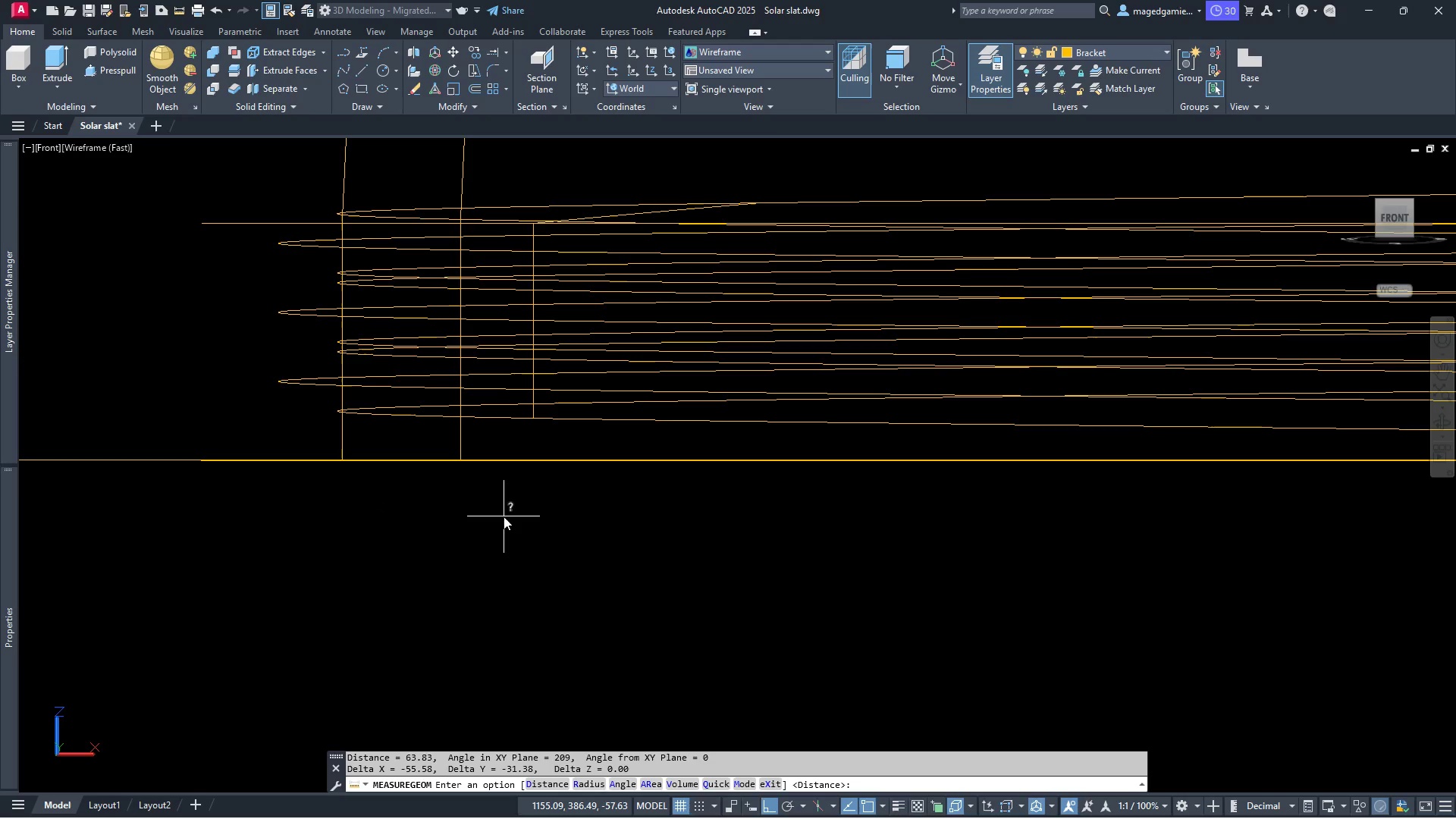 
left_click([729, 51])
 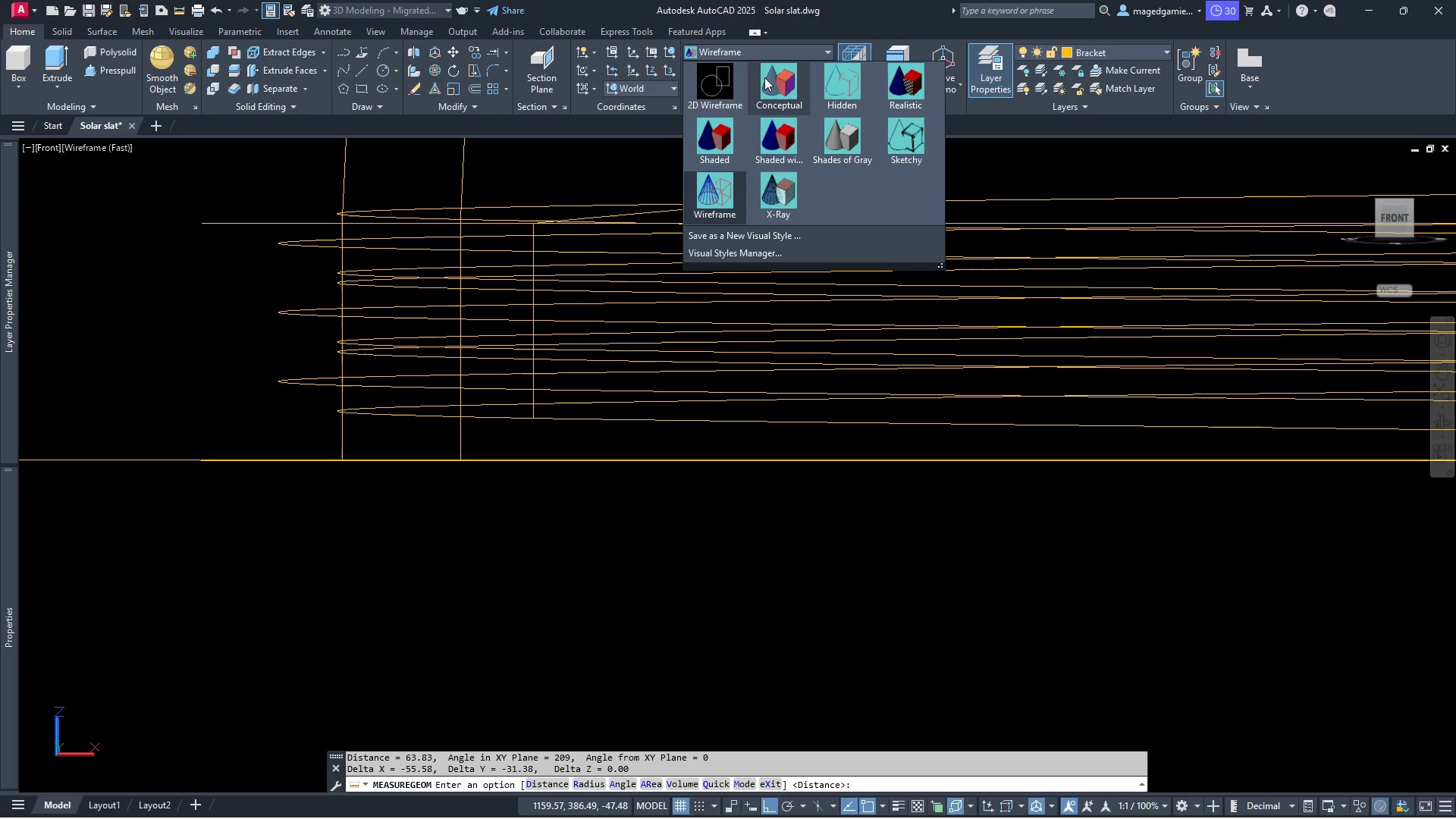 
left_click([780, 81])
 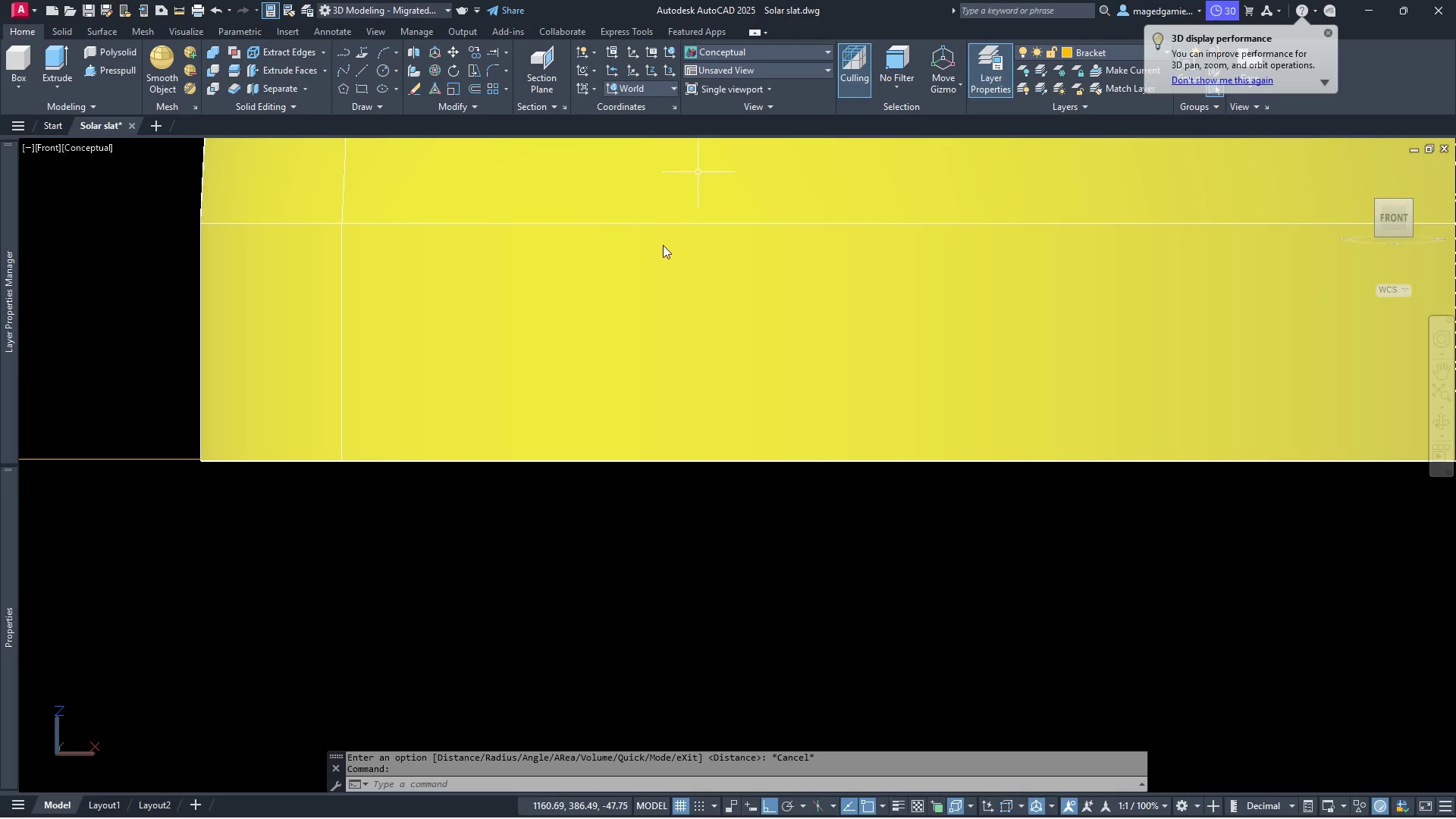 
scroll: coordinate [521, 330], scroll_direction: down, amount: 2.0
 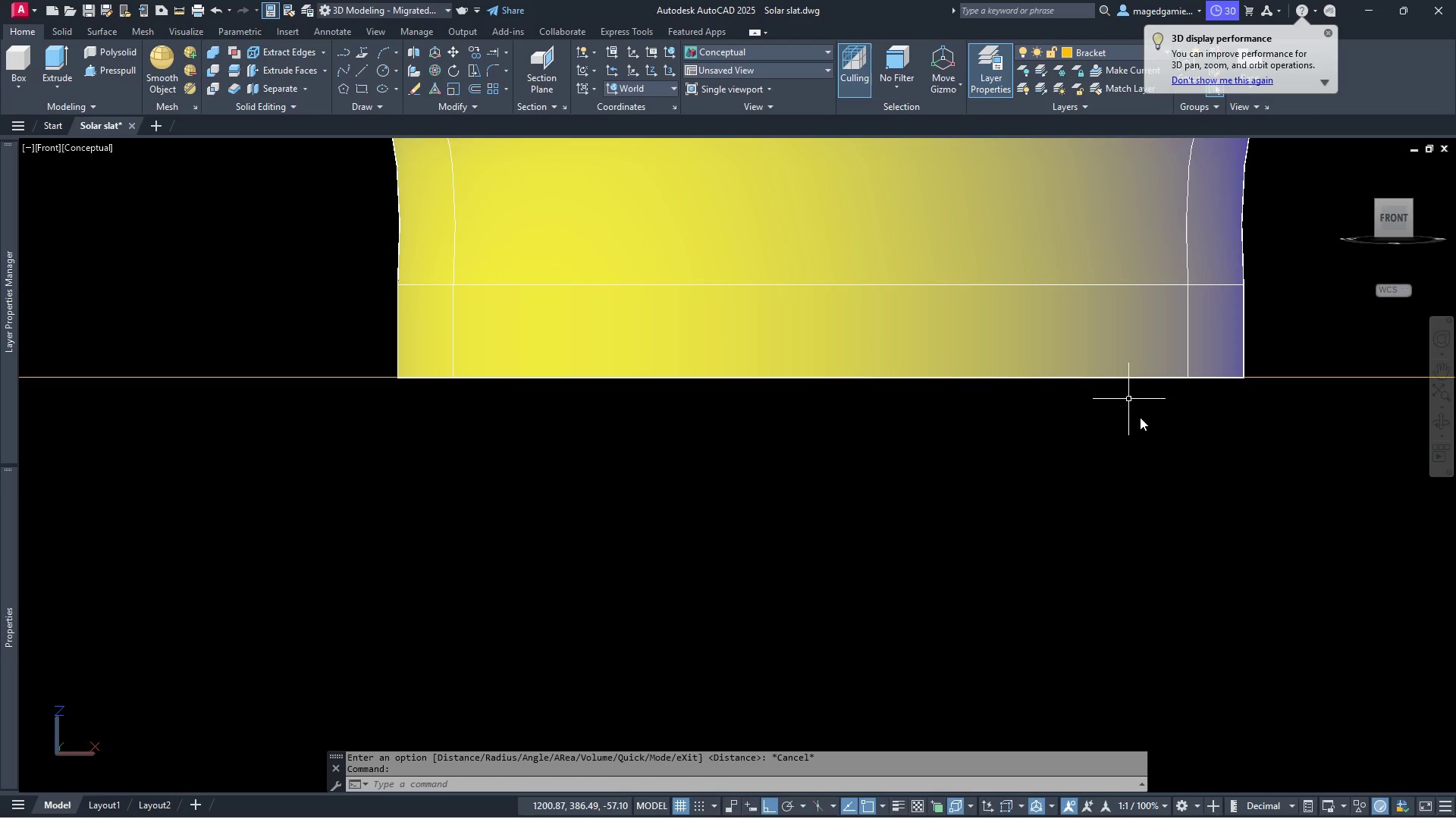 
right_click([1143, 425])
 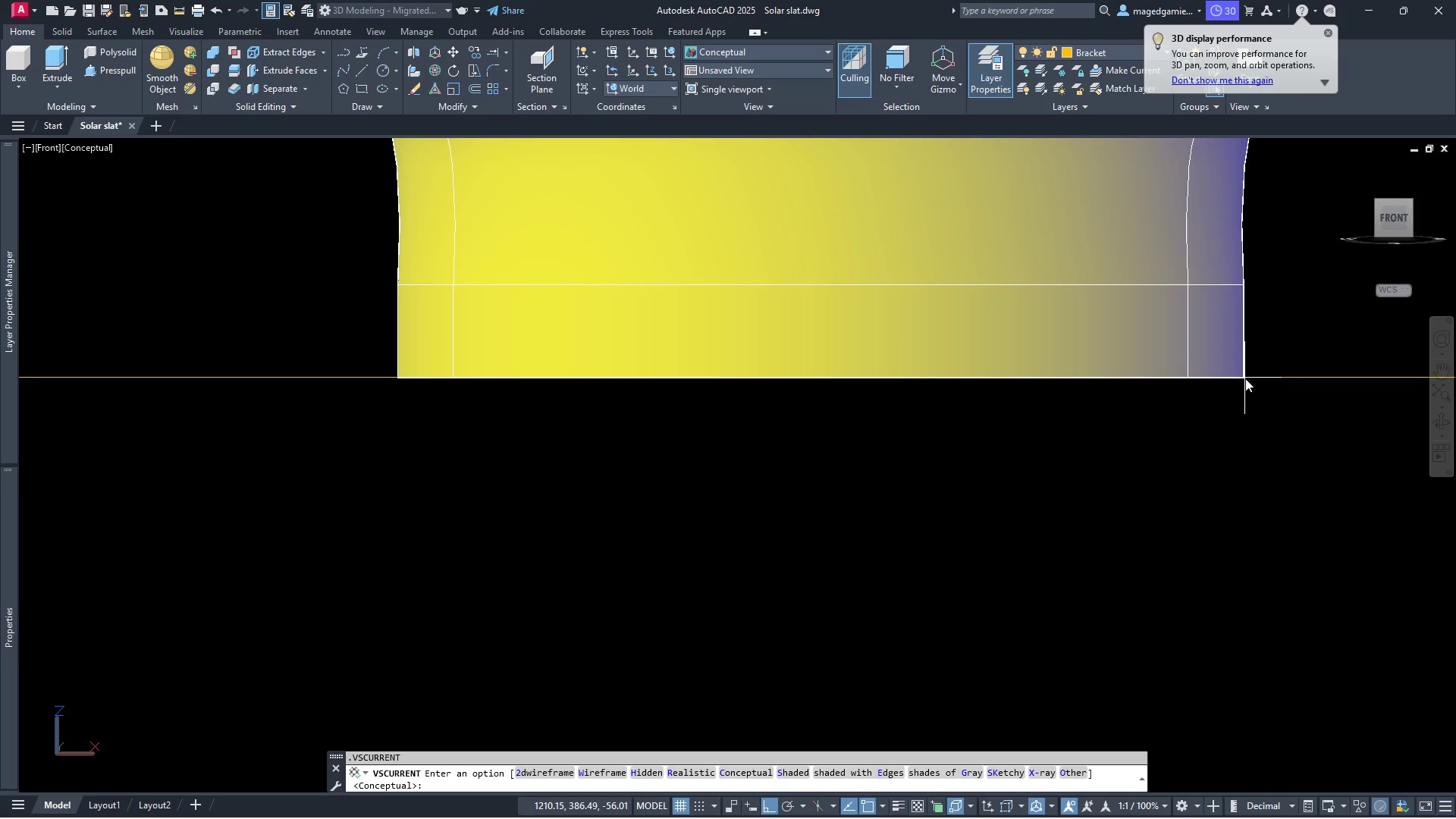 
left_click([1245, 378])
 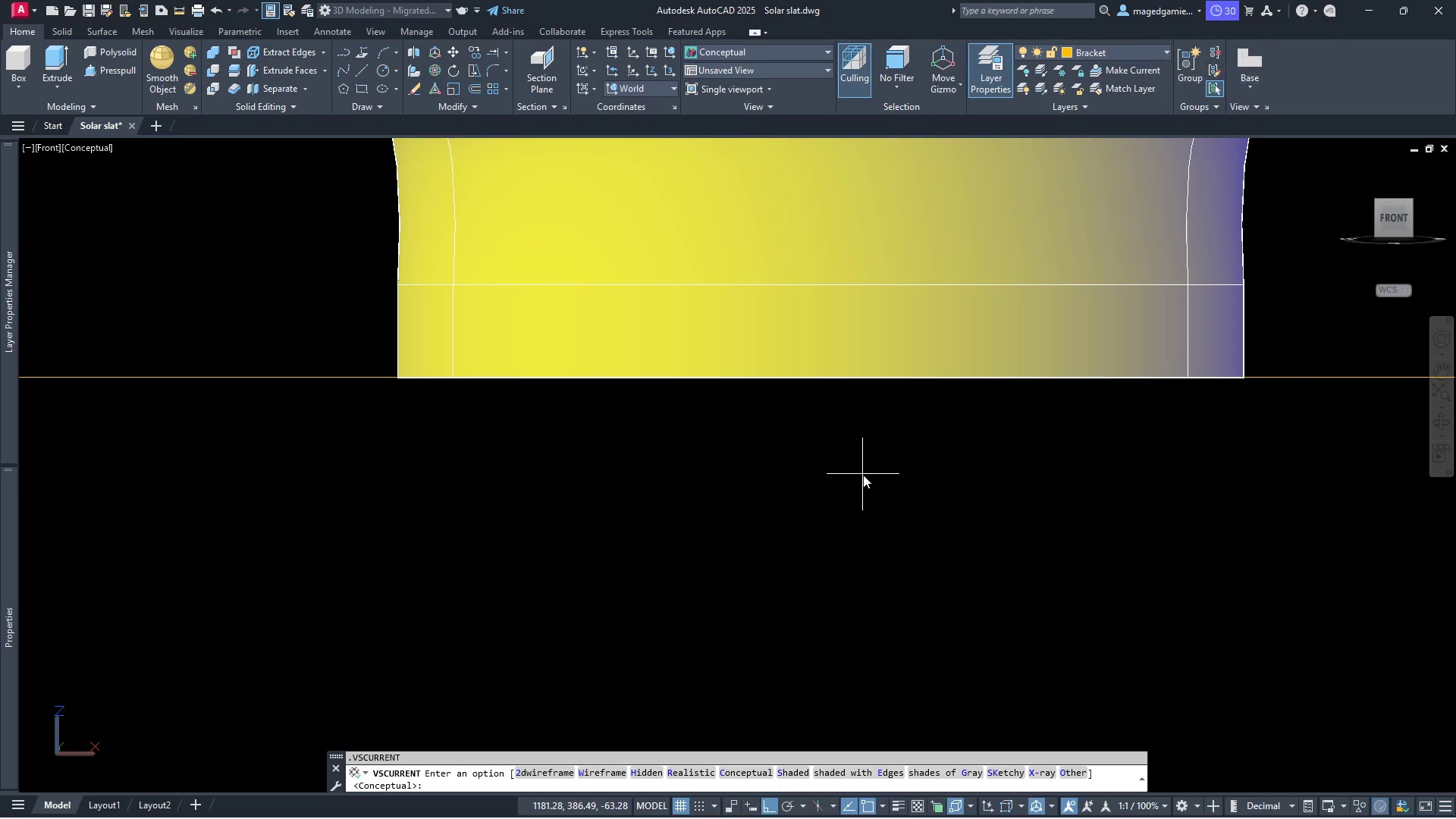 
right_click([863, 474])
 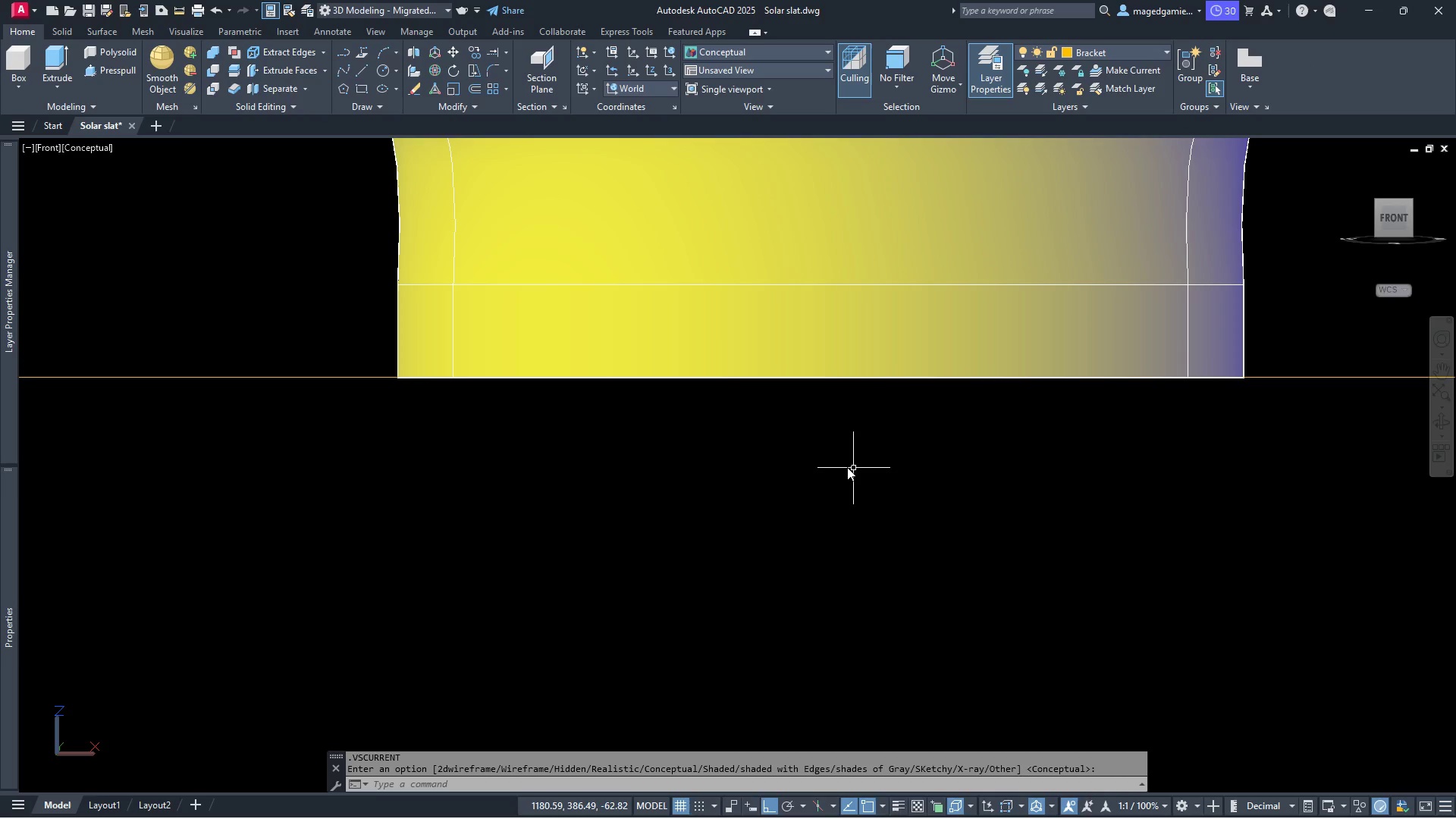 
key(Escape)
 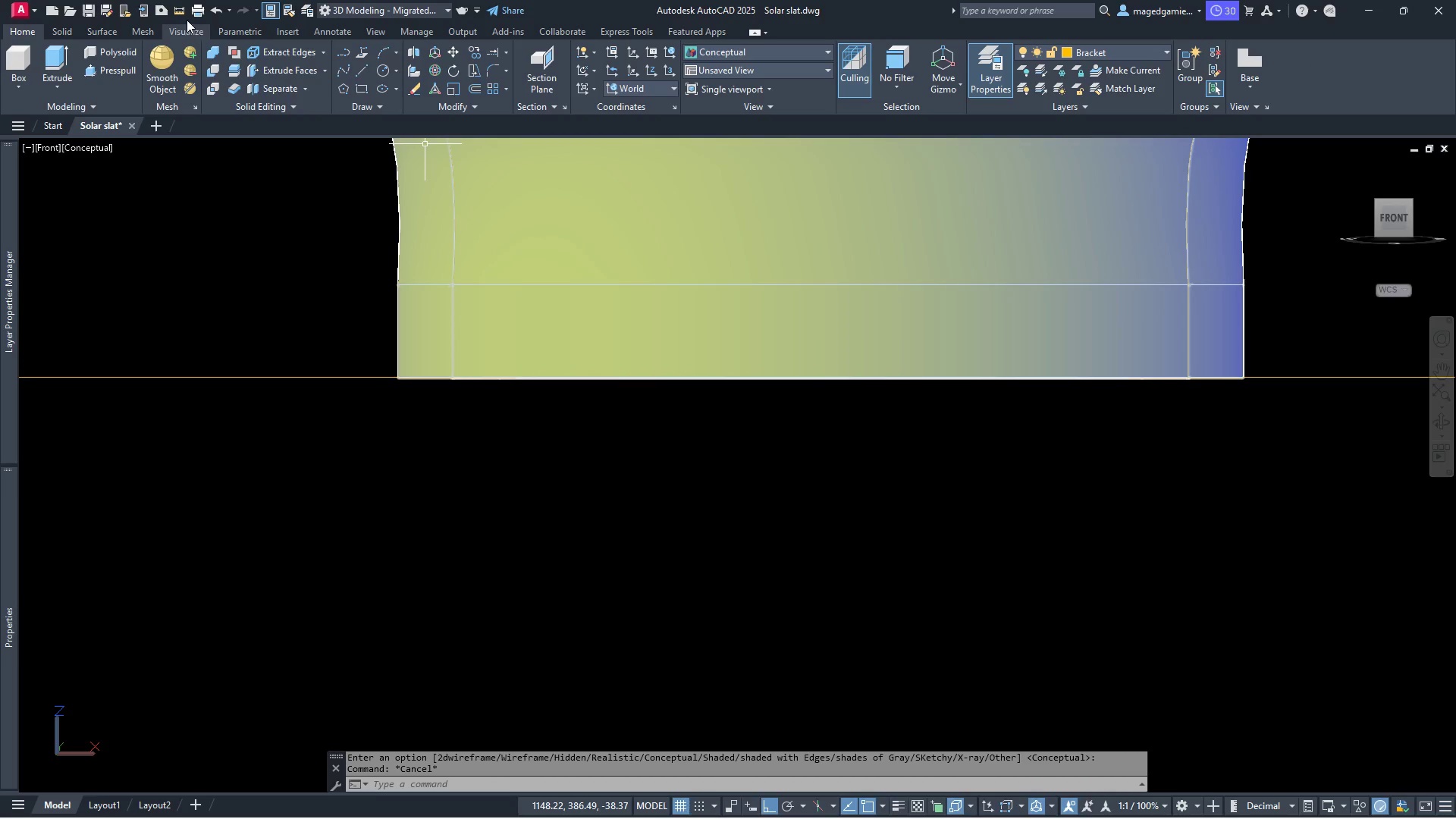 
left_click([176, 8])
 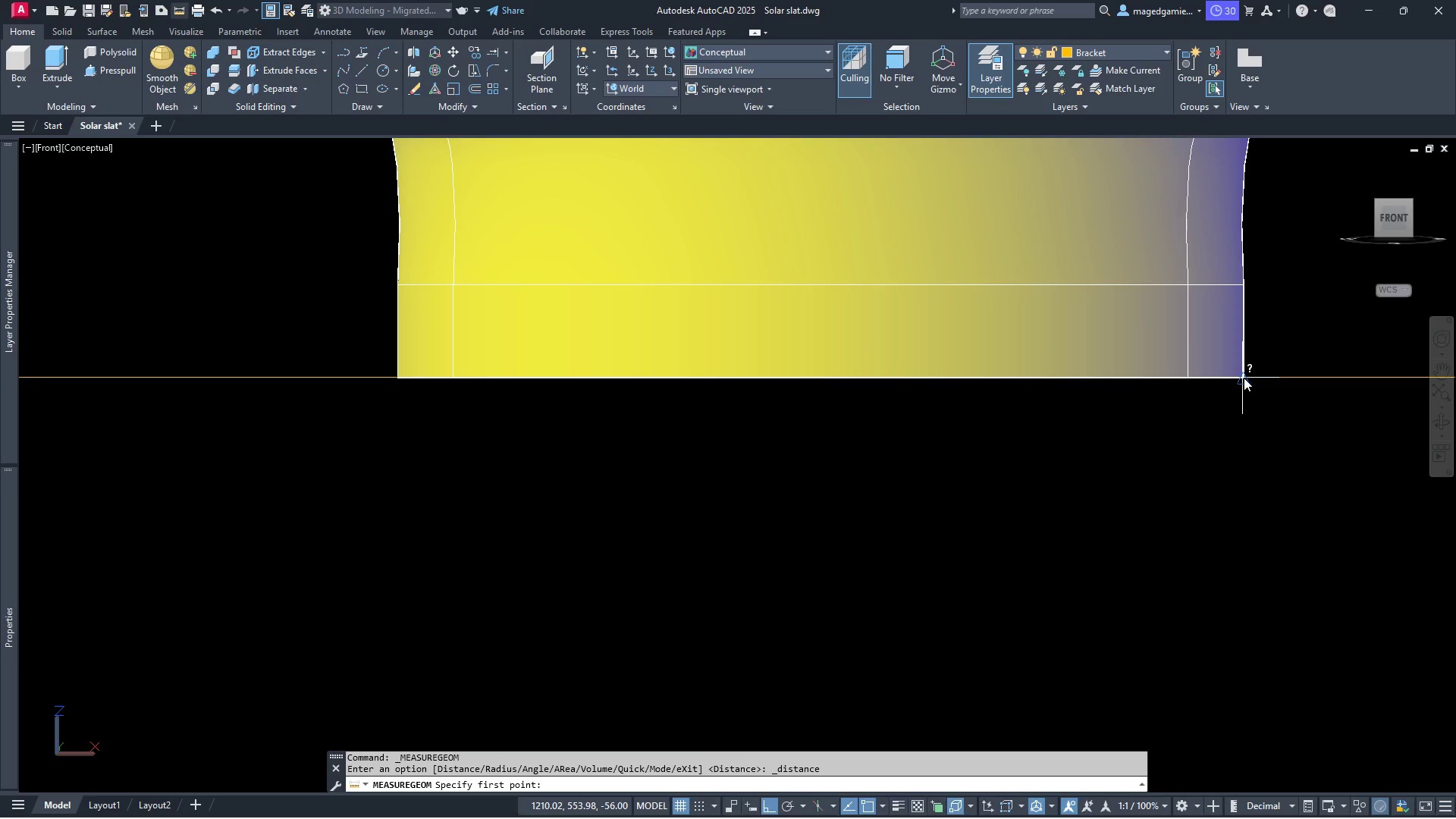 
scroll: coordinate [1244, 378], scroll_direction: up, amount: 5.0
 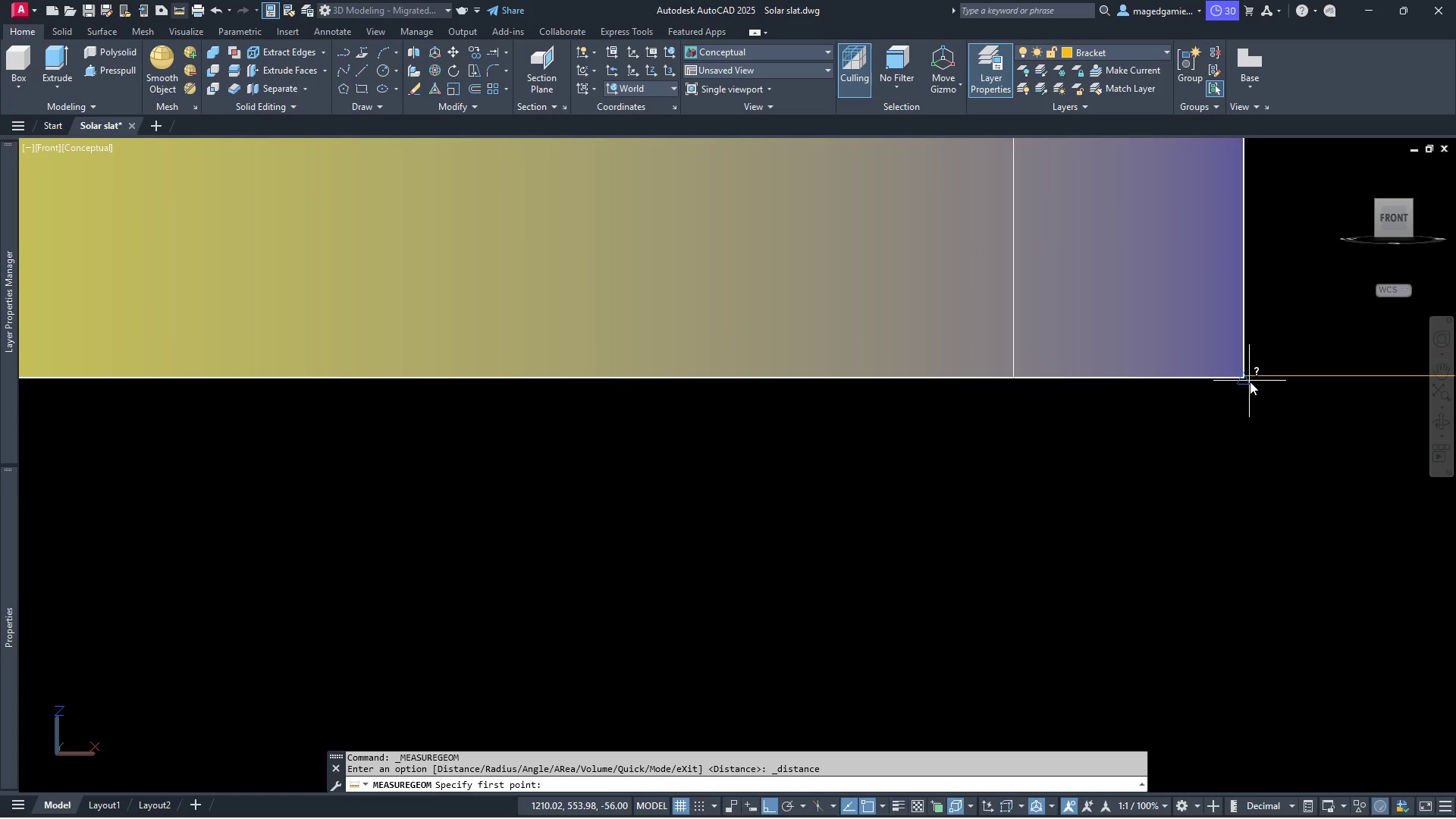 
left_click([1250, 381])
 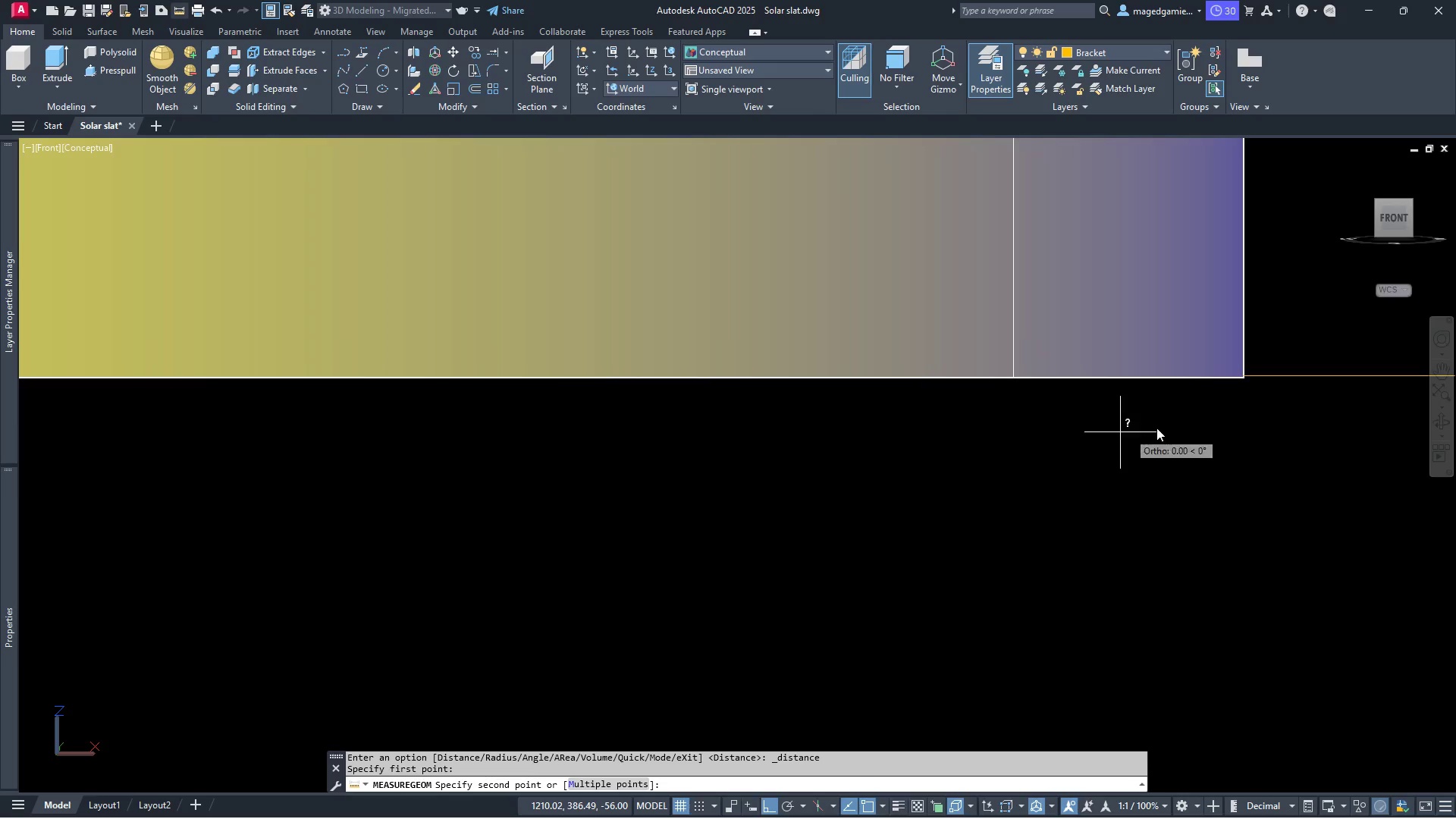 
scroll: coordinate [1244, 409], scroll_direction: down, amount: 4.0
 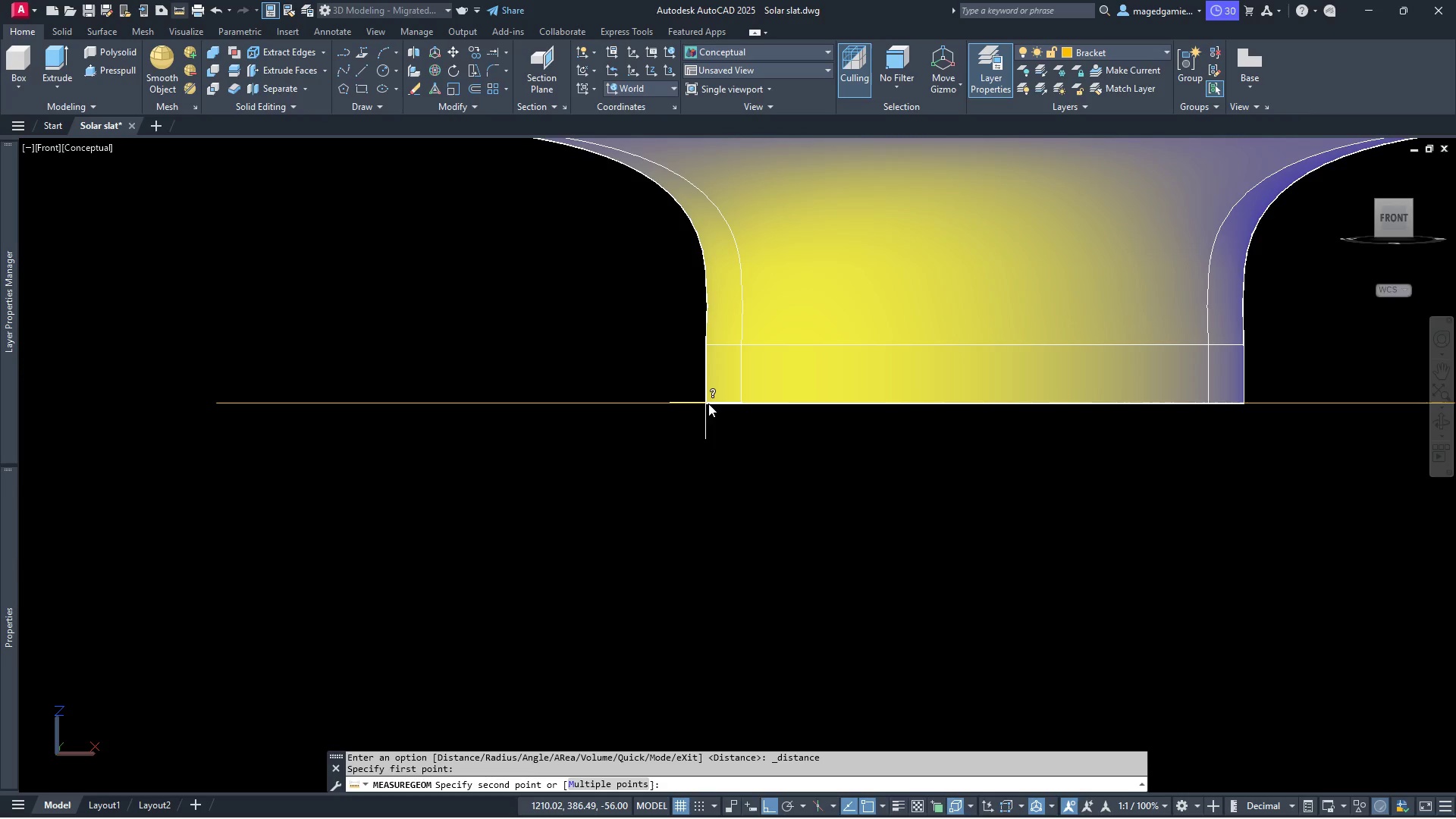 
left_click([708, 403])
 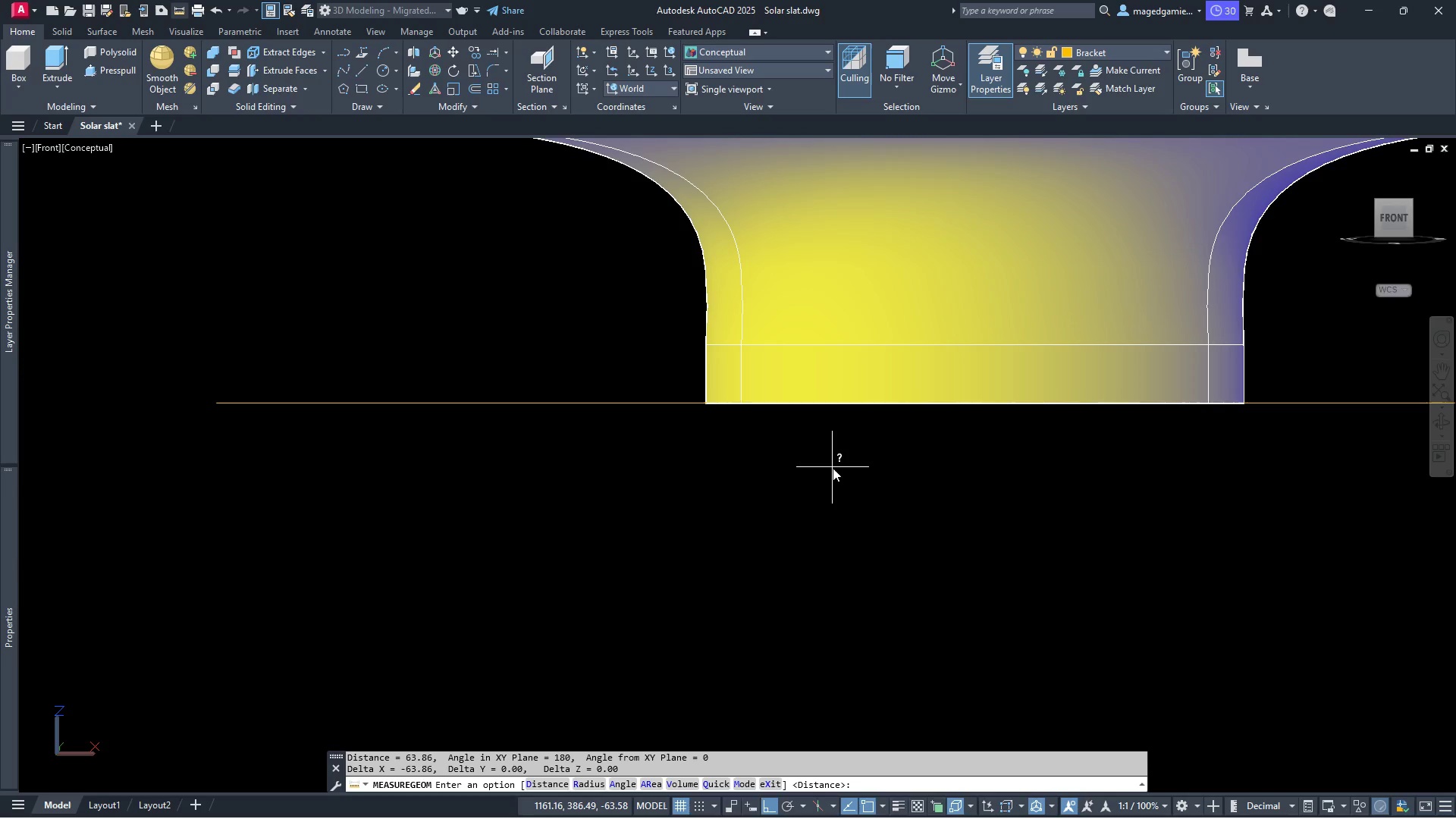 
wait(9.94)
 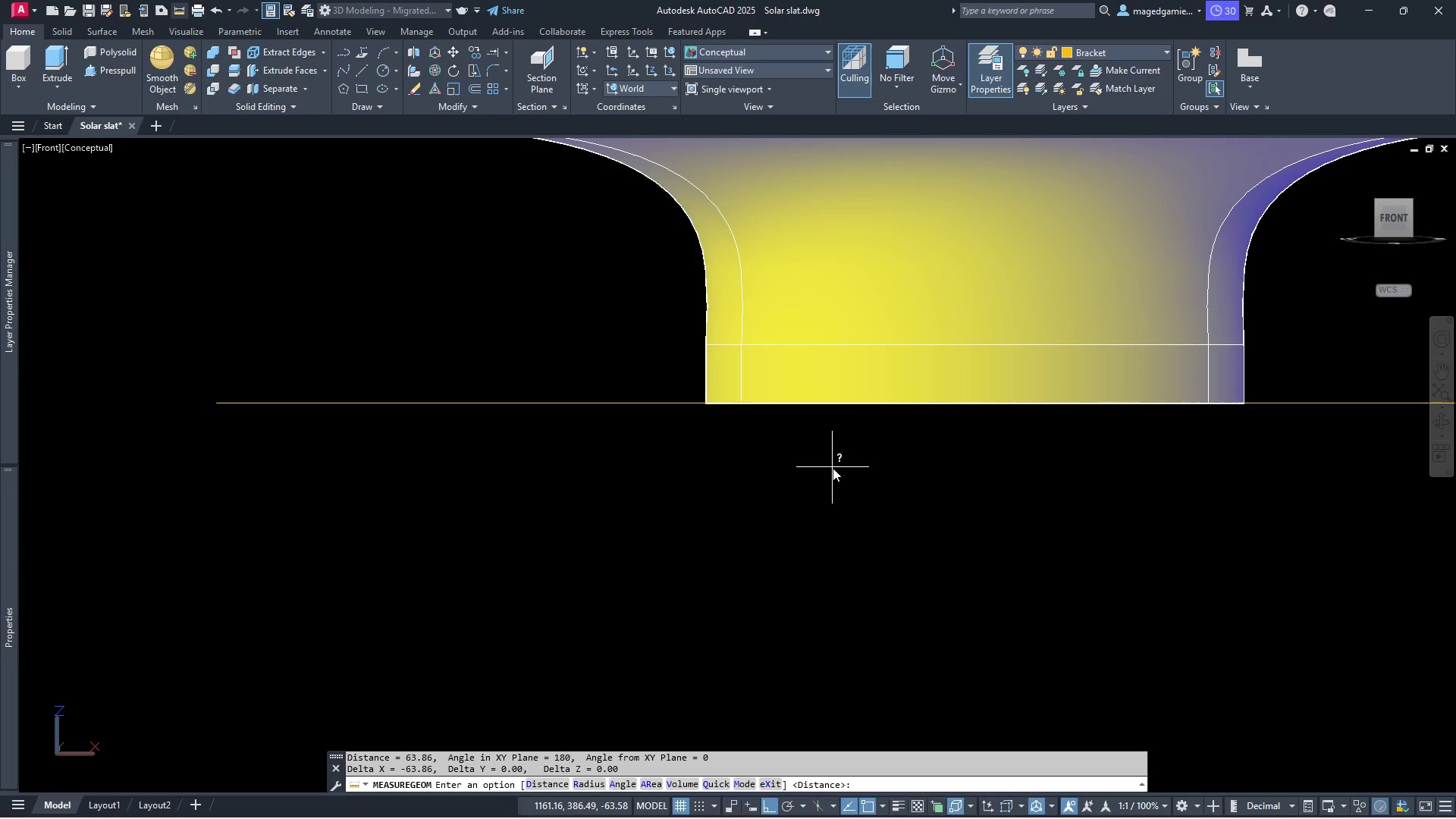 
key(Escape)
 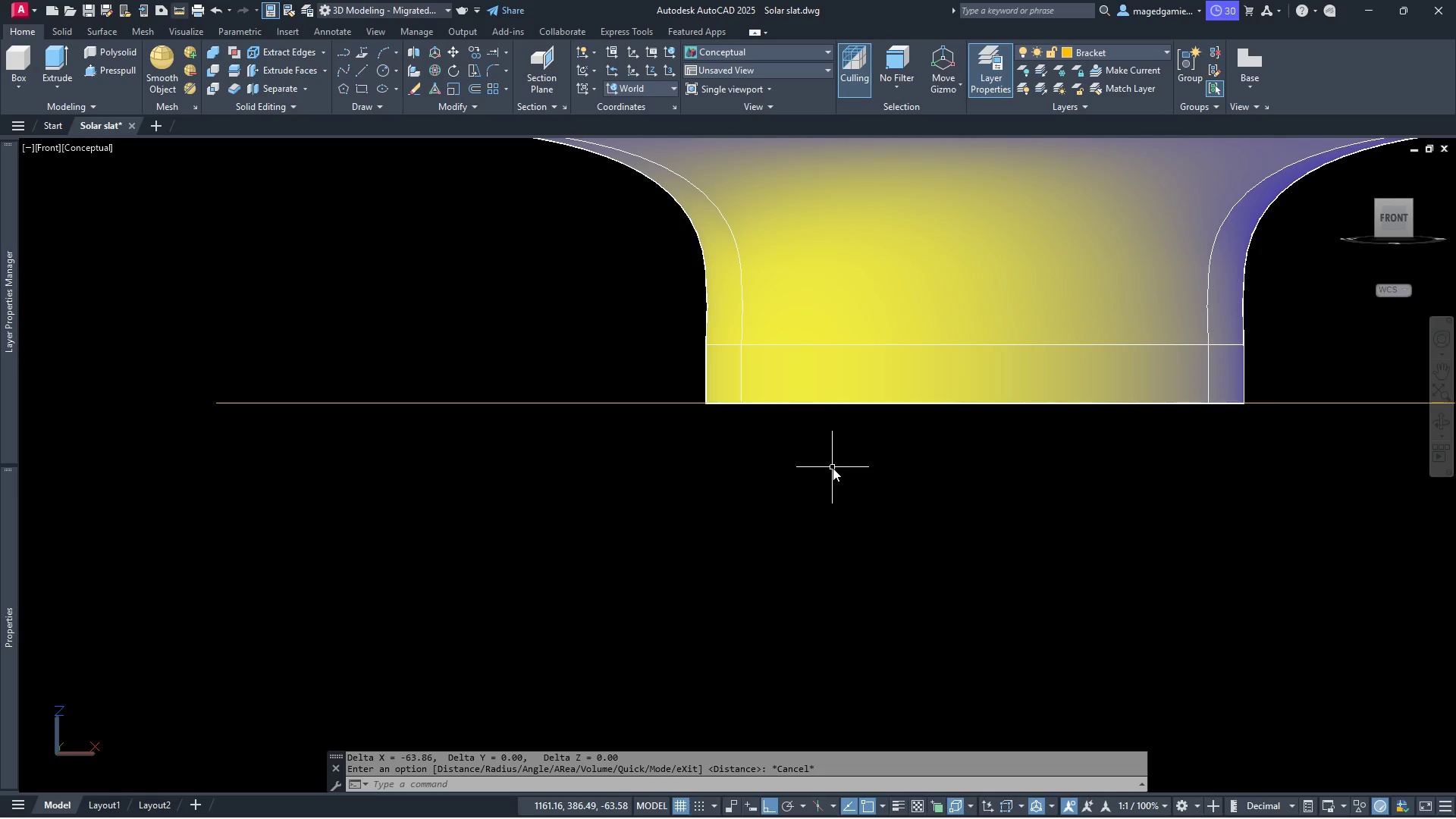 
scroll: coordinate [833, 468], scroll_direction: down, amount: 3.0
 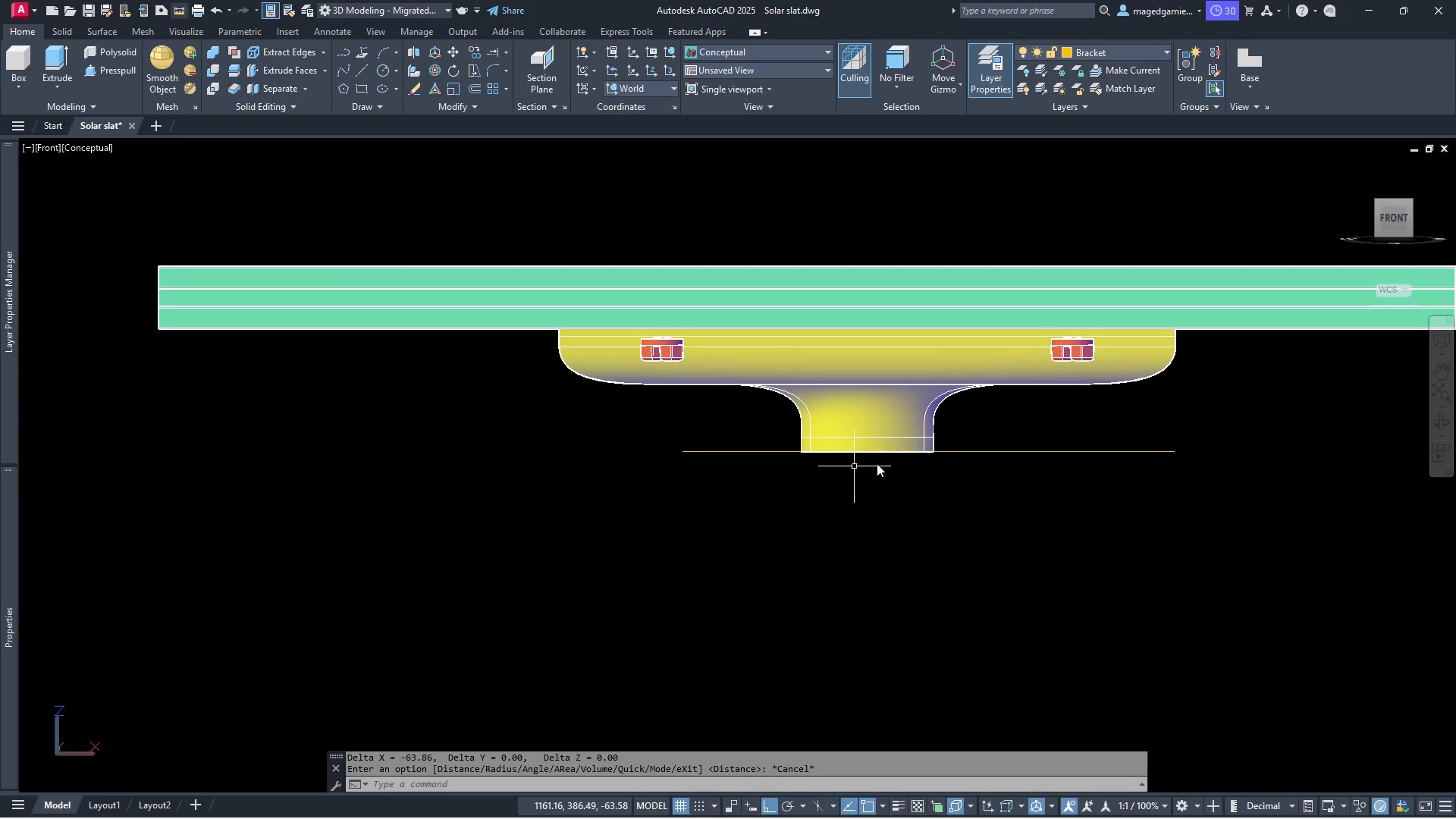 
scroll: coordinate [940, 455], scroll_direction: up, amount: 3.0
 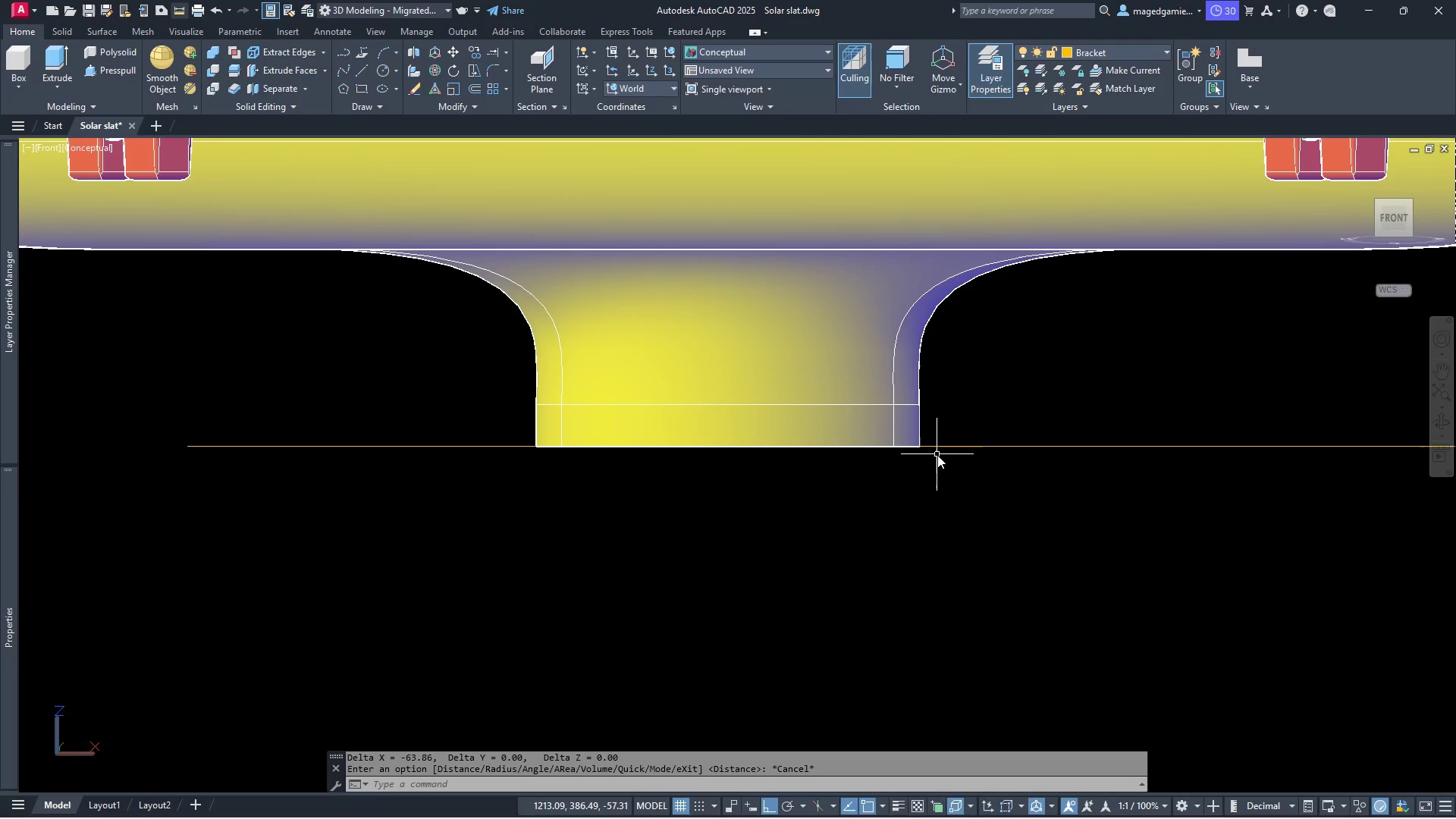 
scroll: coordinate [1099, 507], scroll_direction: down, amount: 8.0
 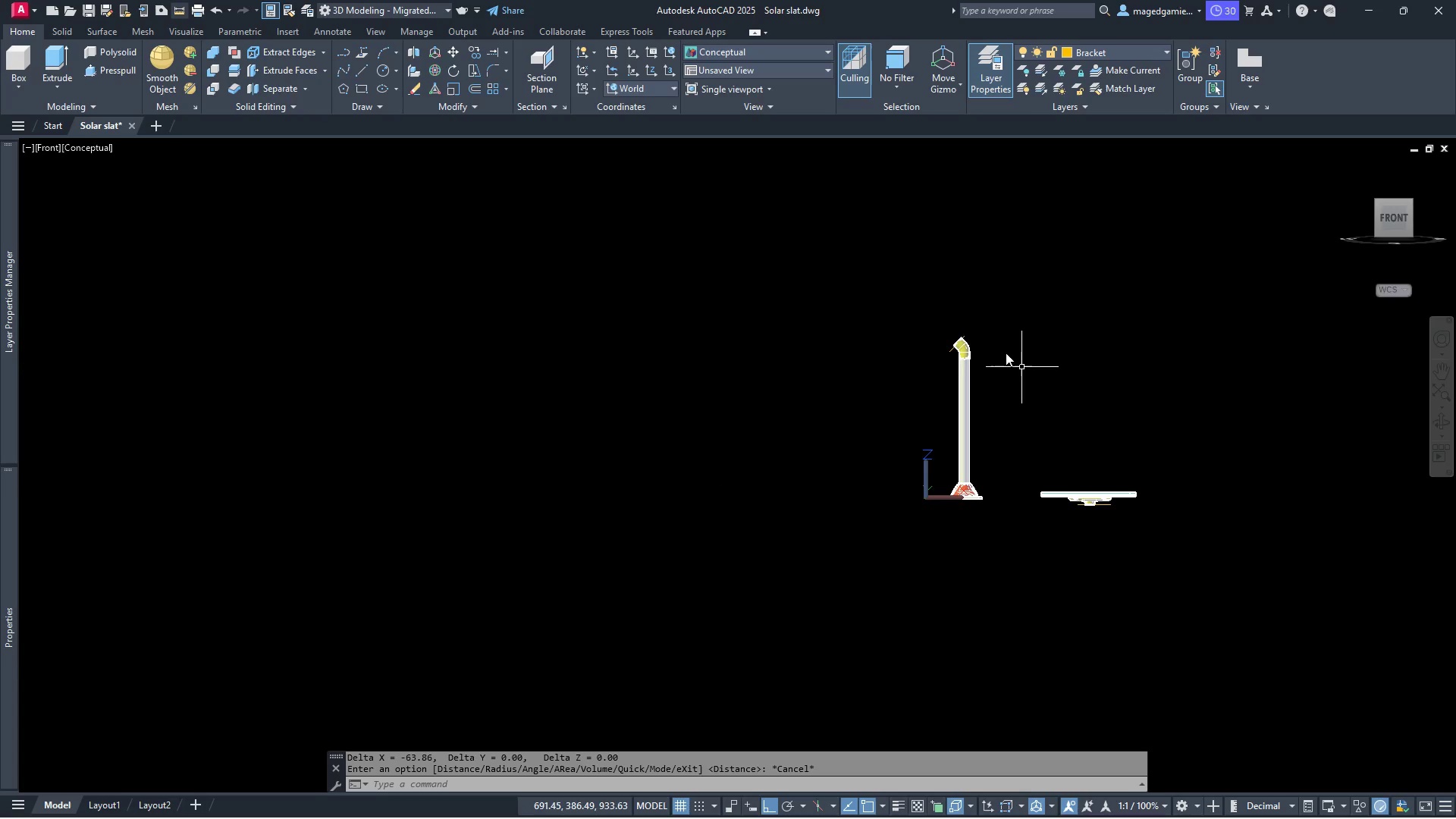 
scroll: coordinate [991, 368], scroll_direction: up, amount: 11.0
 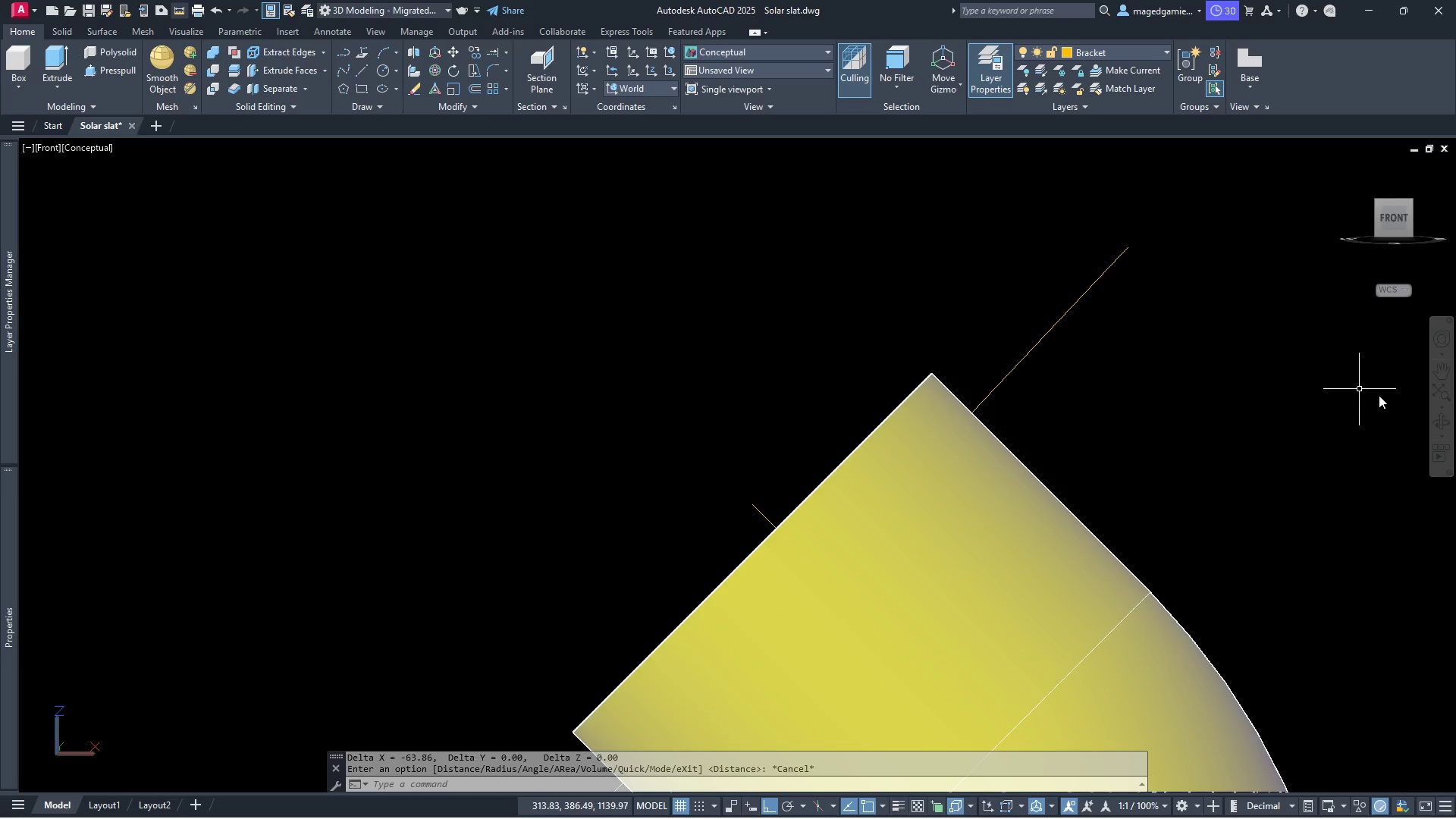 
left_click([1436, 420])
 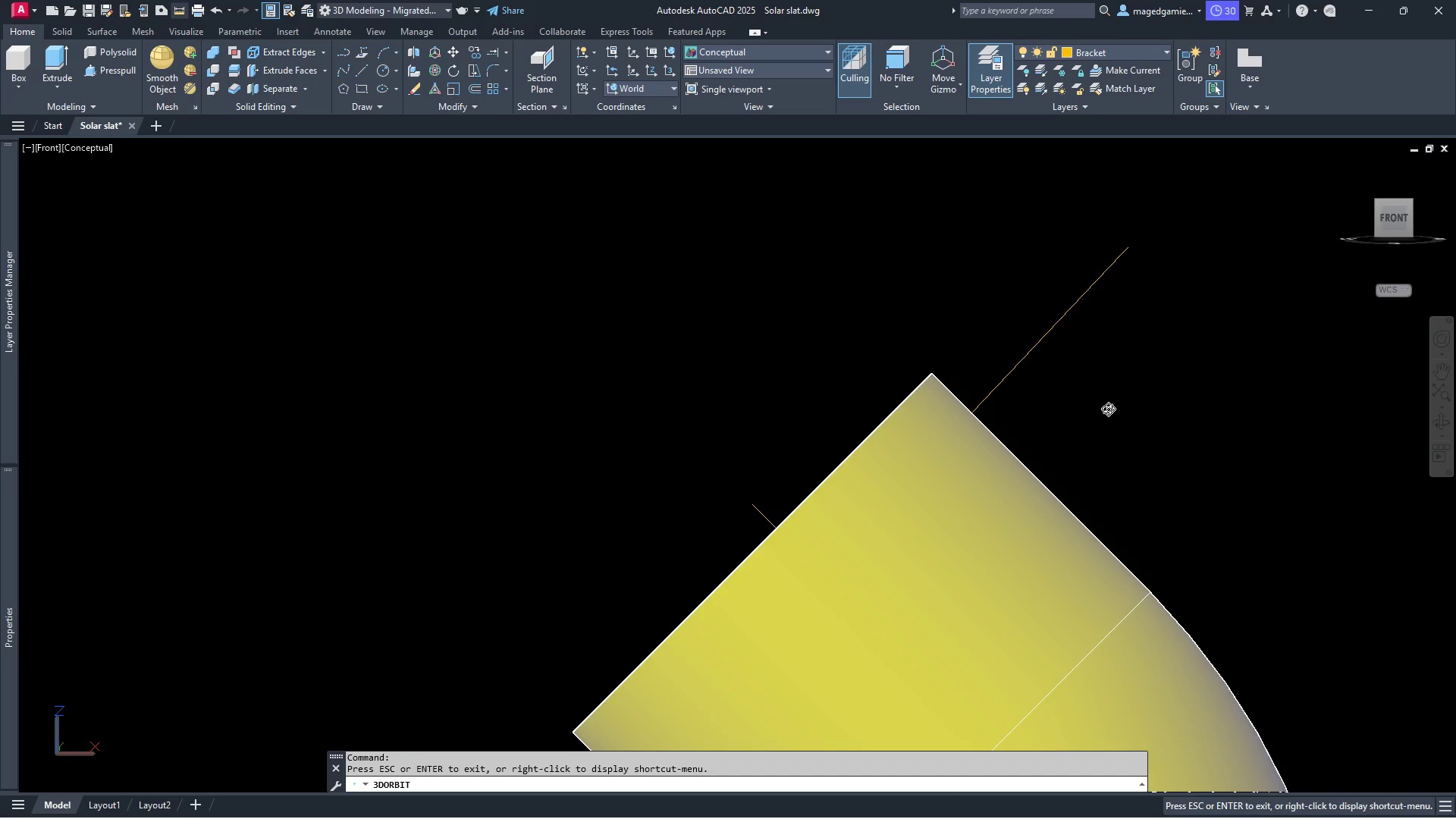 
left_click_drag(start_coordinate=[1128, 419], to_coordinate=[1215, 438])
 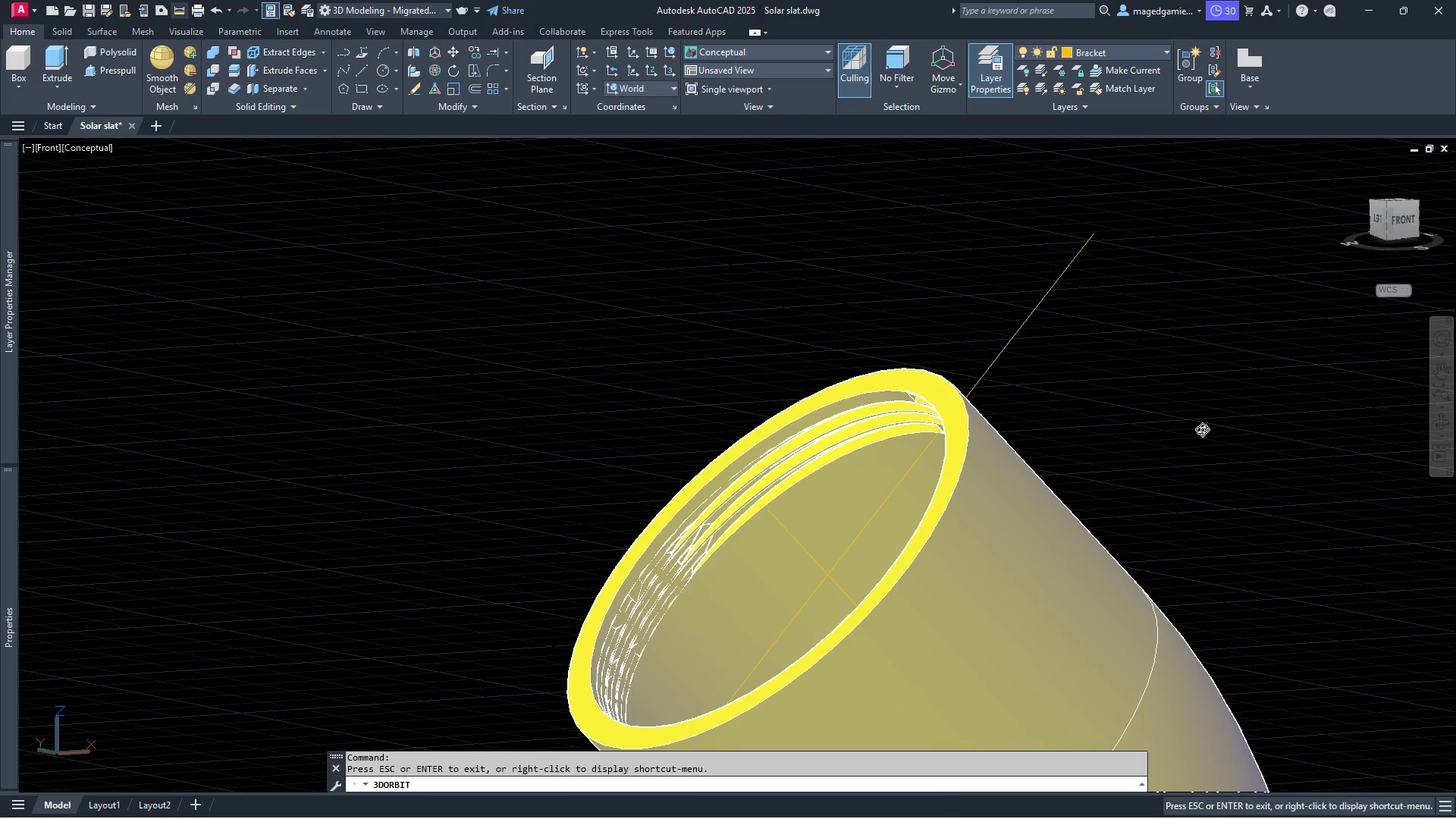 
key(Escape)
 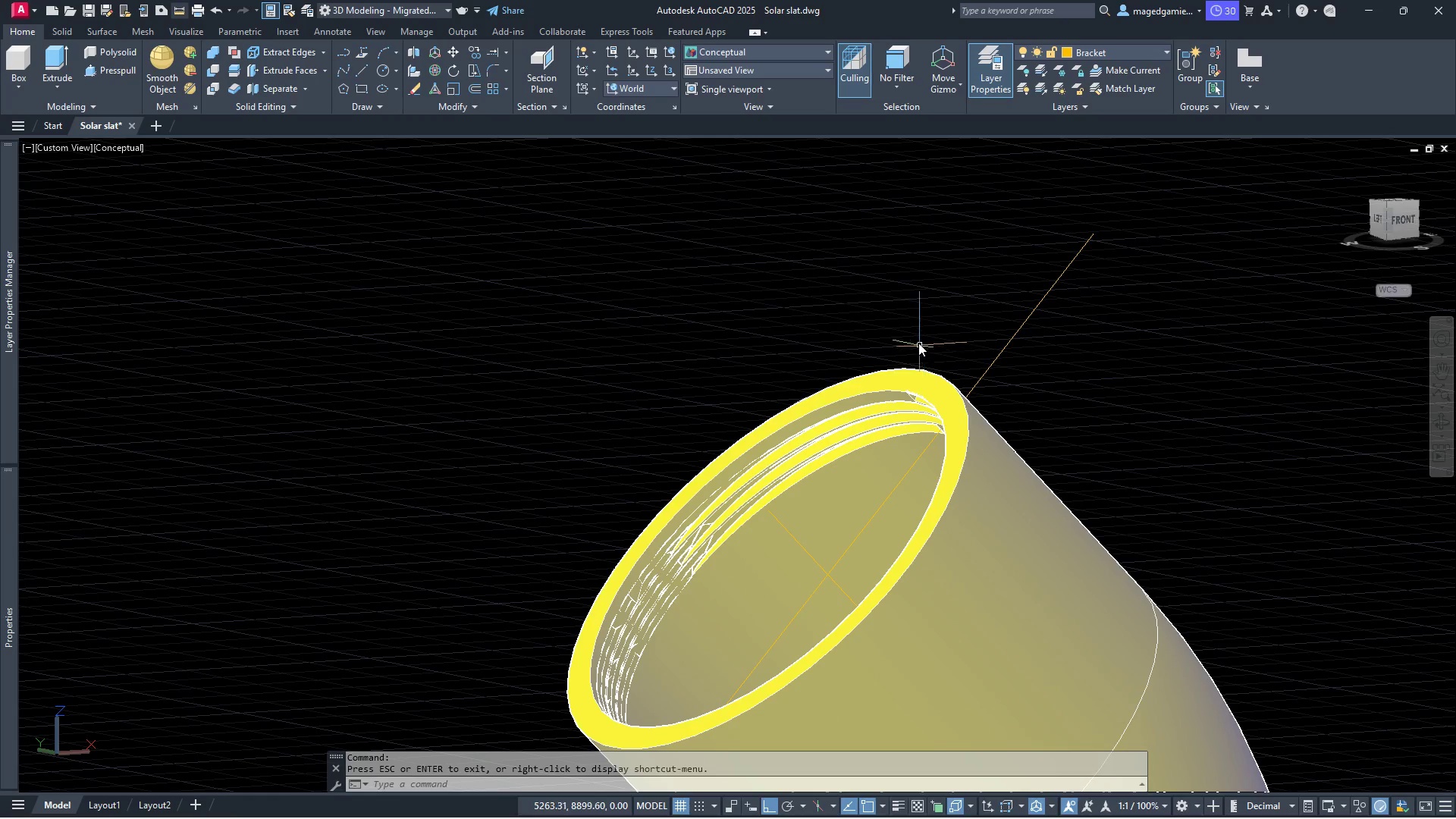 
right_click([915, 339])
 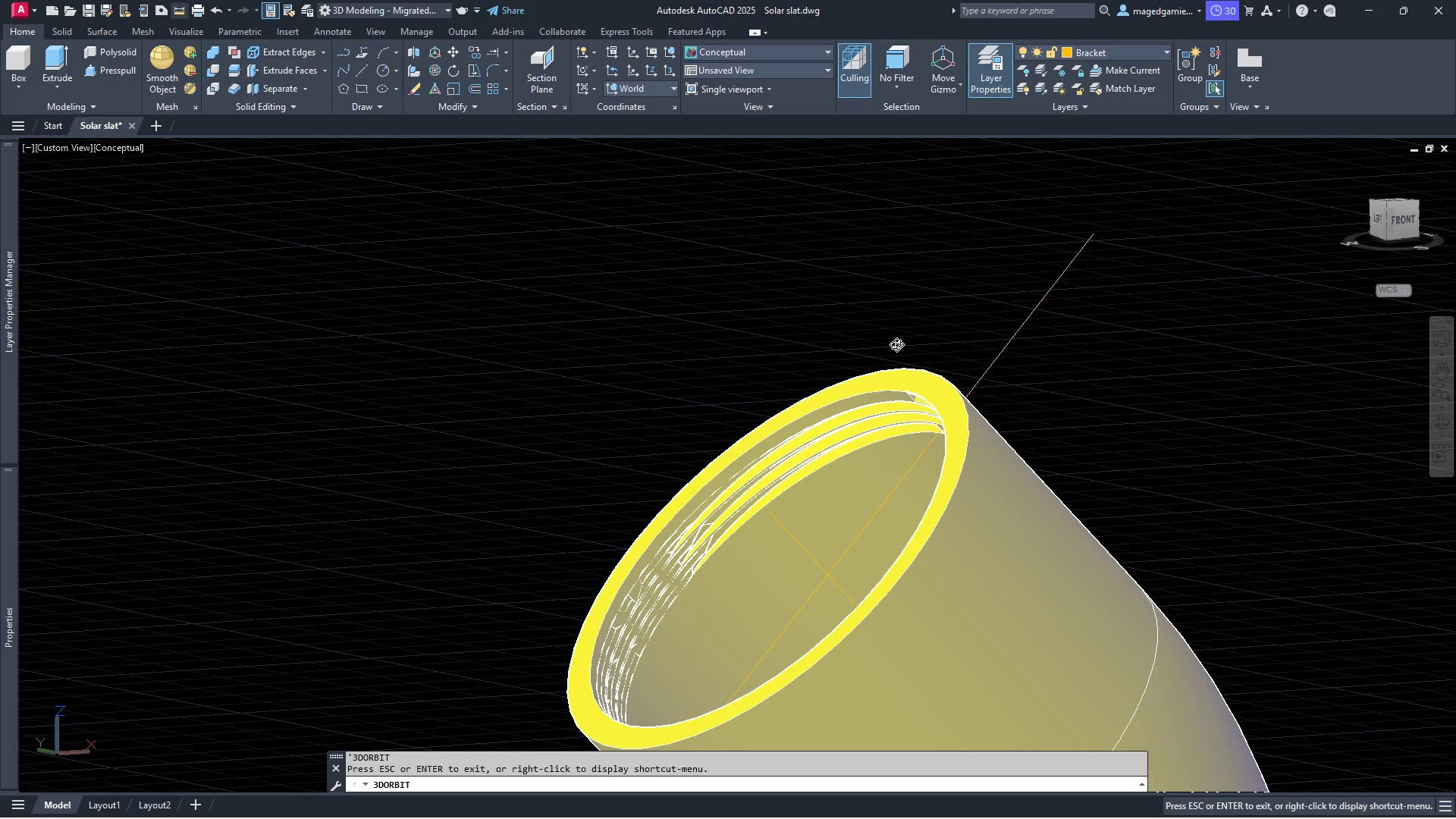 
right_click([893, 310])
 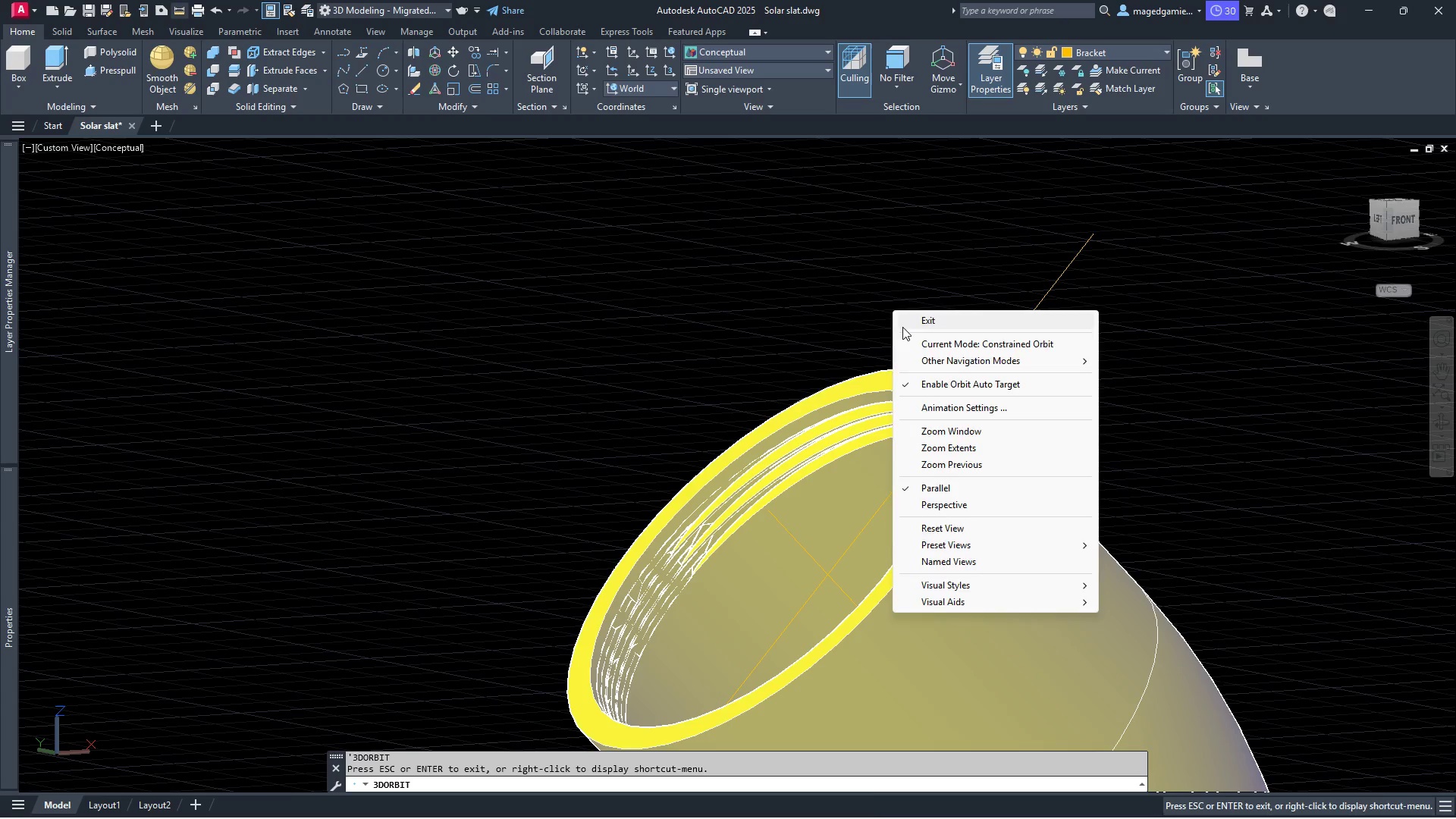 
left_click([902, 327])
 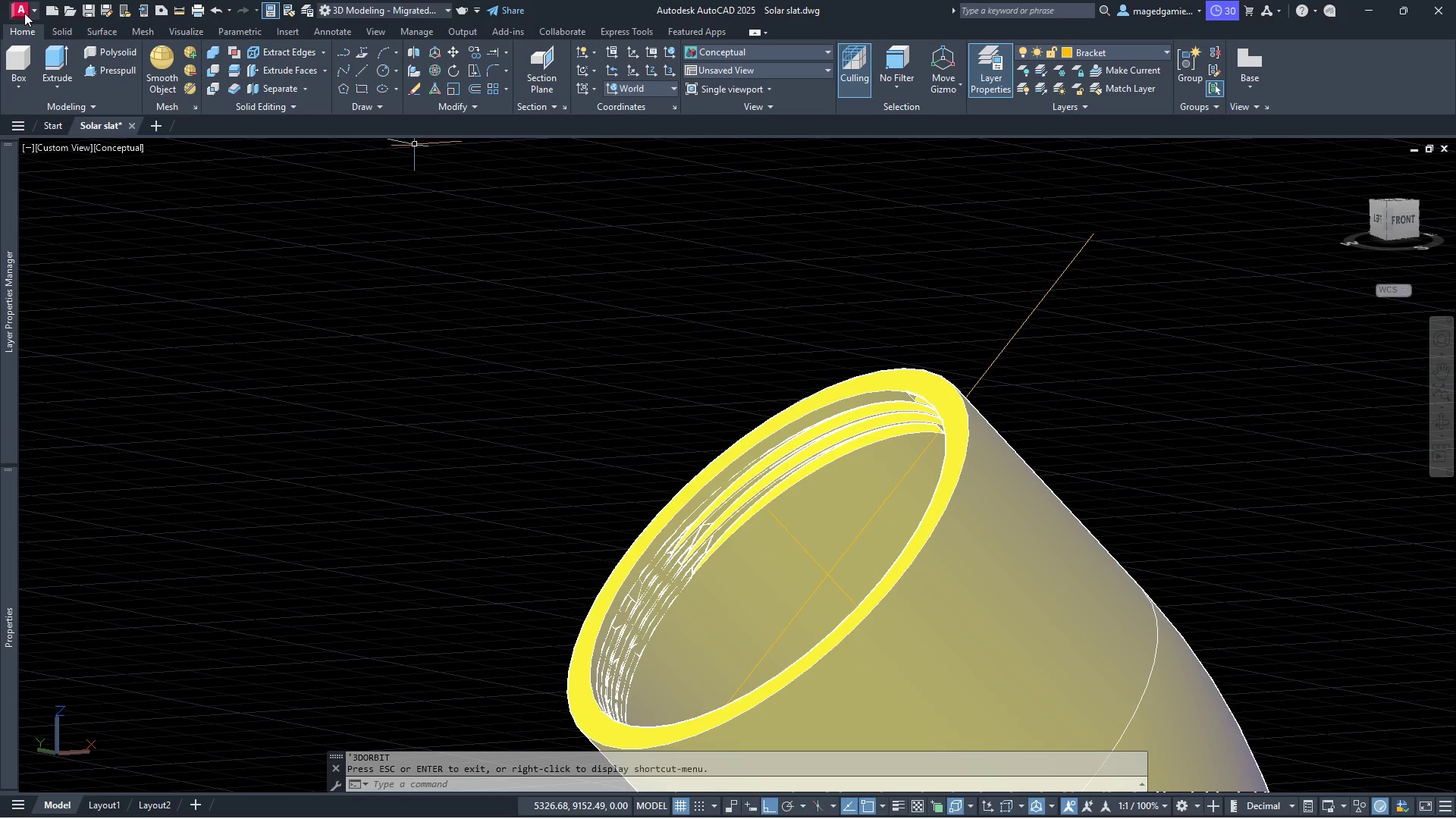 
left_click([37, 5])
 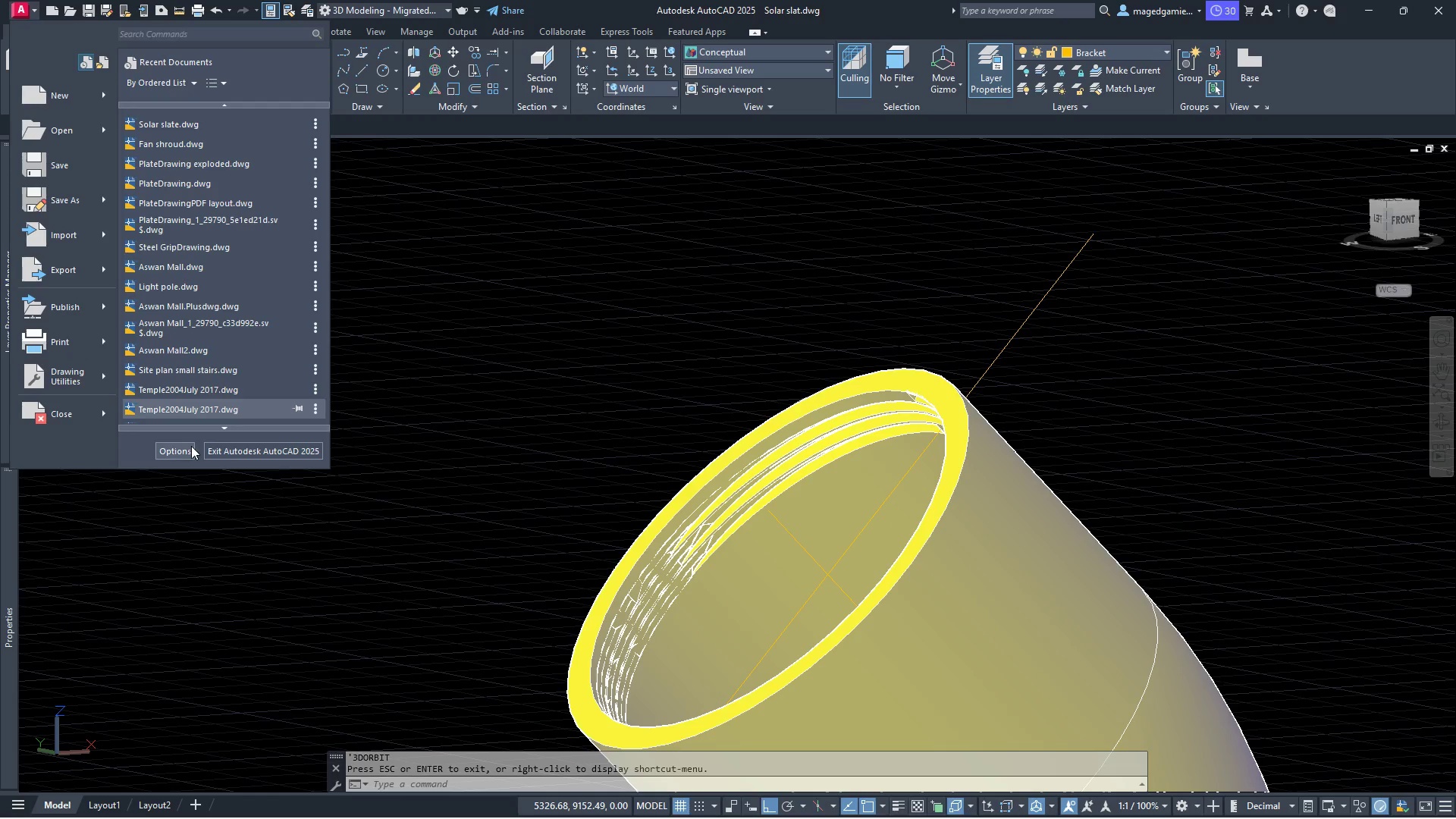 
left_click([183, 446])
 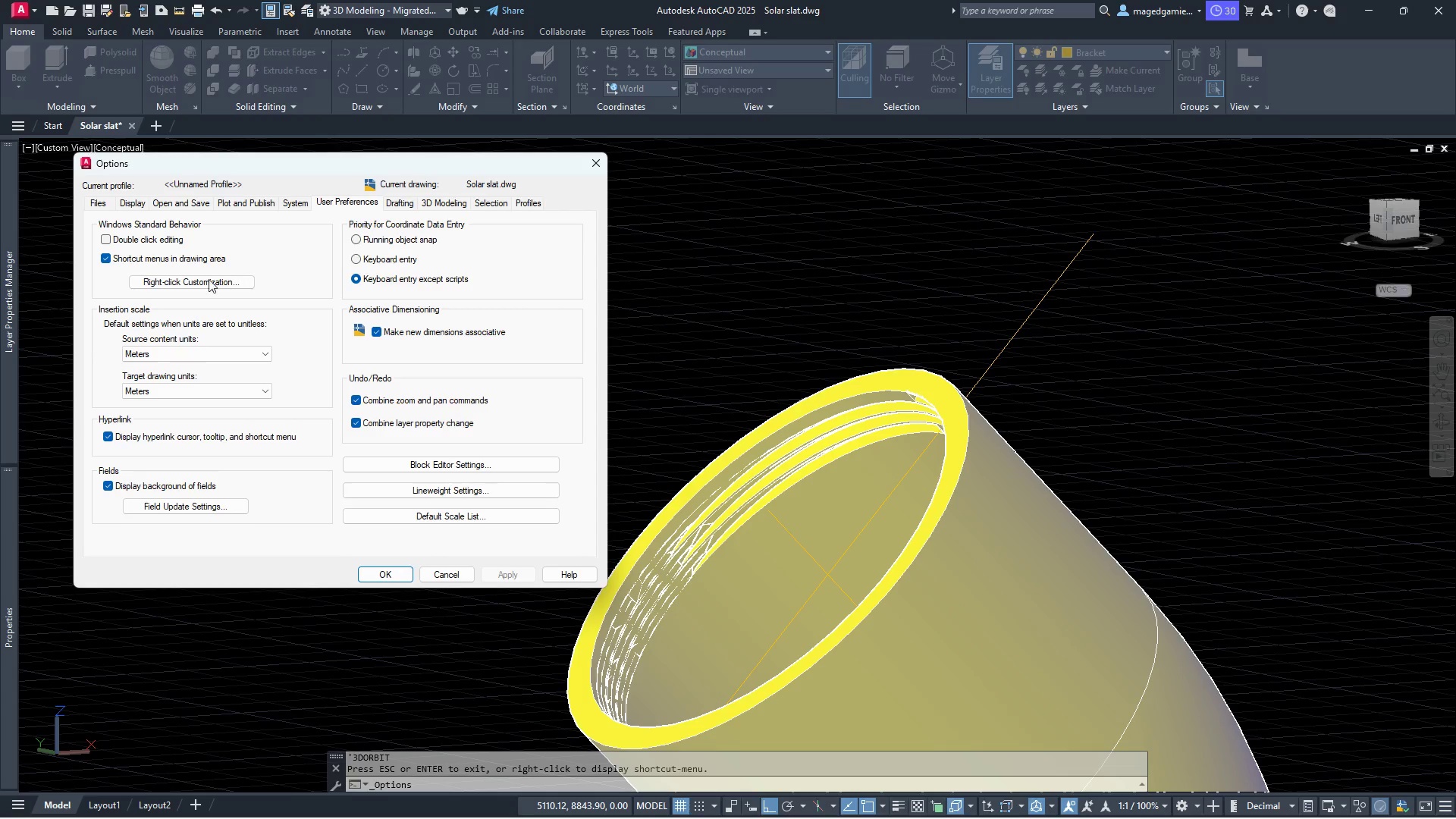 
wait(5.75)
 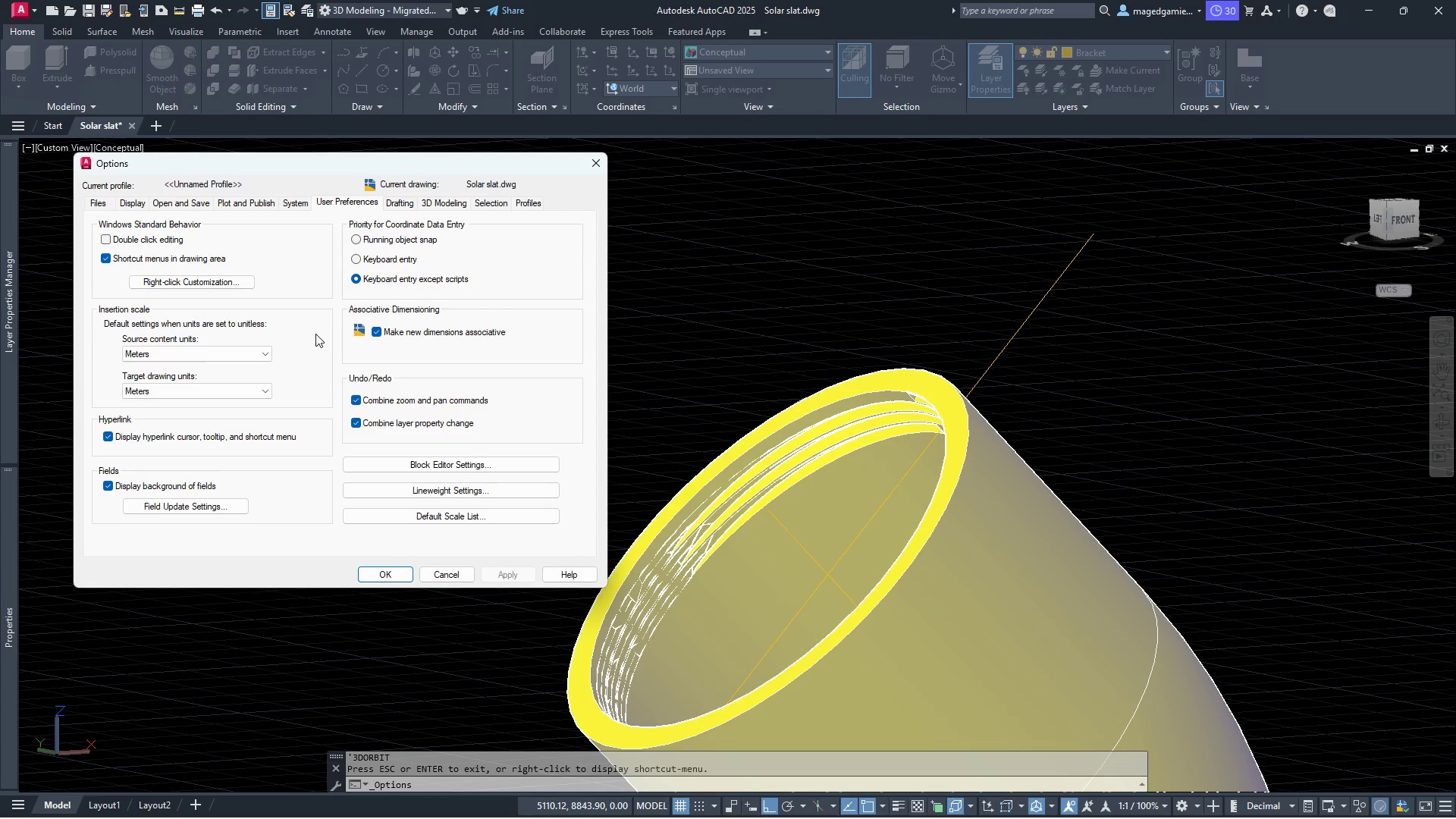 
left_click([203, 282])
 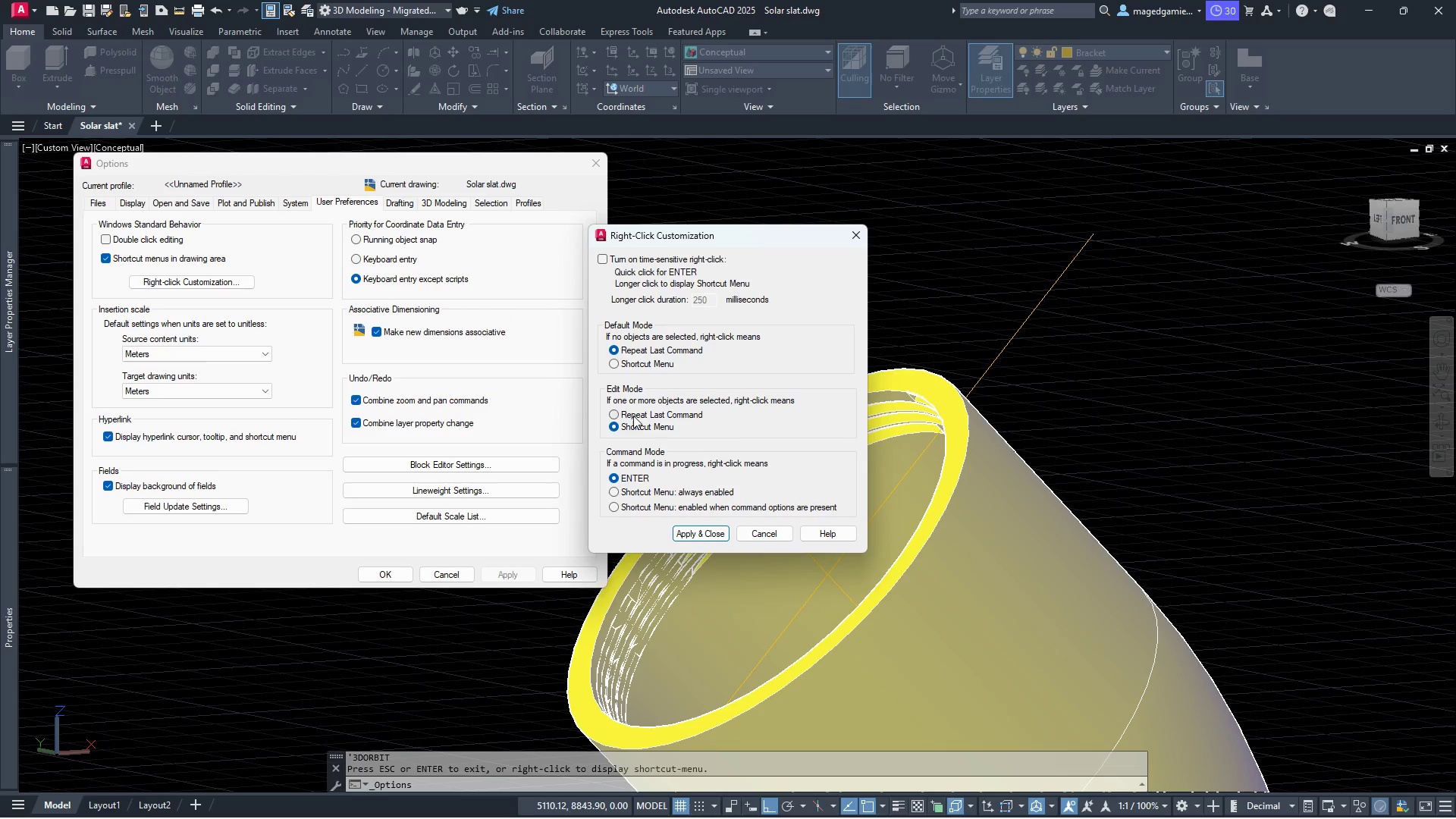 
wait(12.44)
 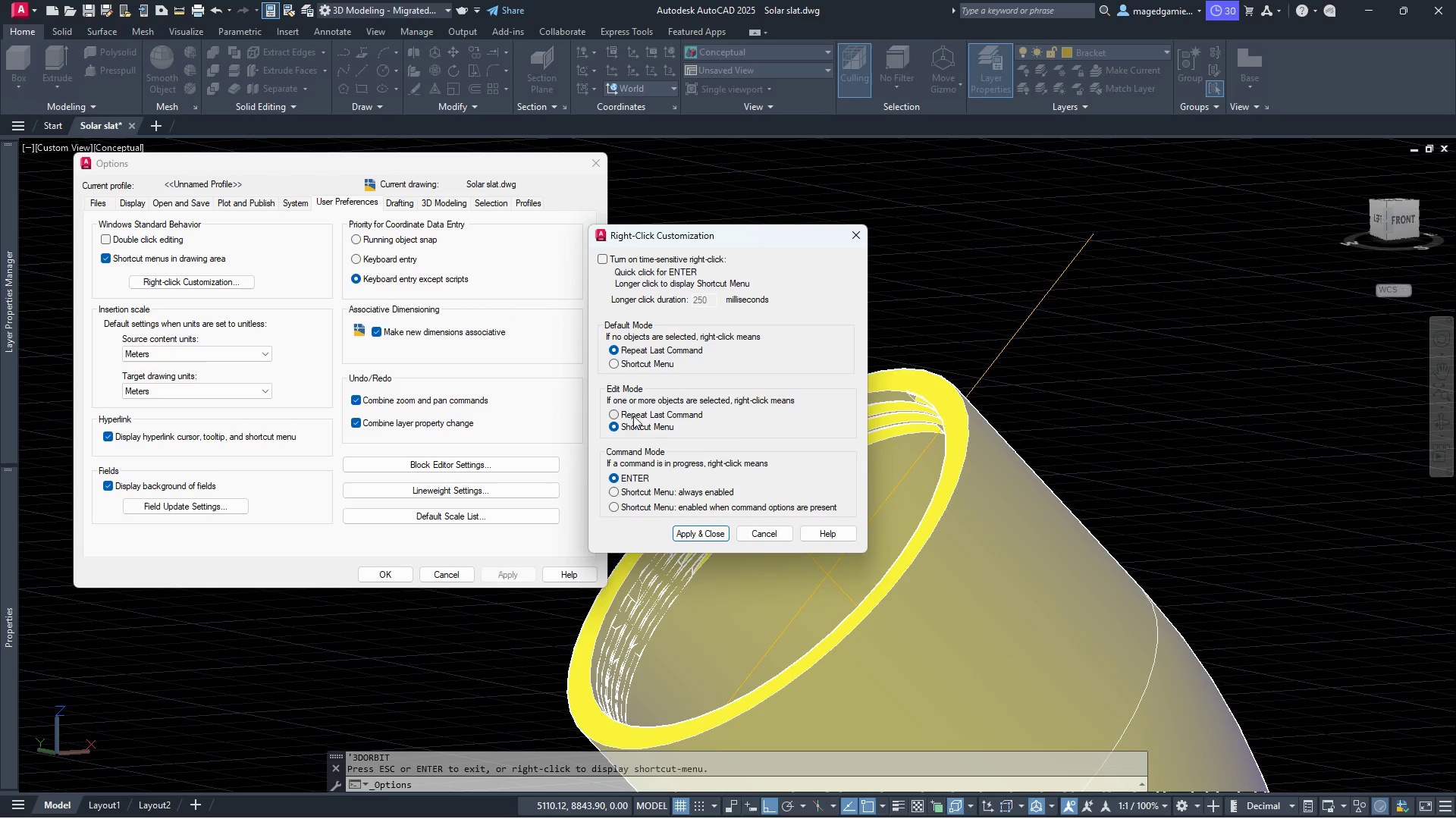 
left_click([617, 416])
 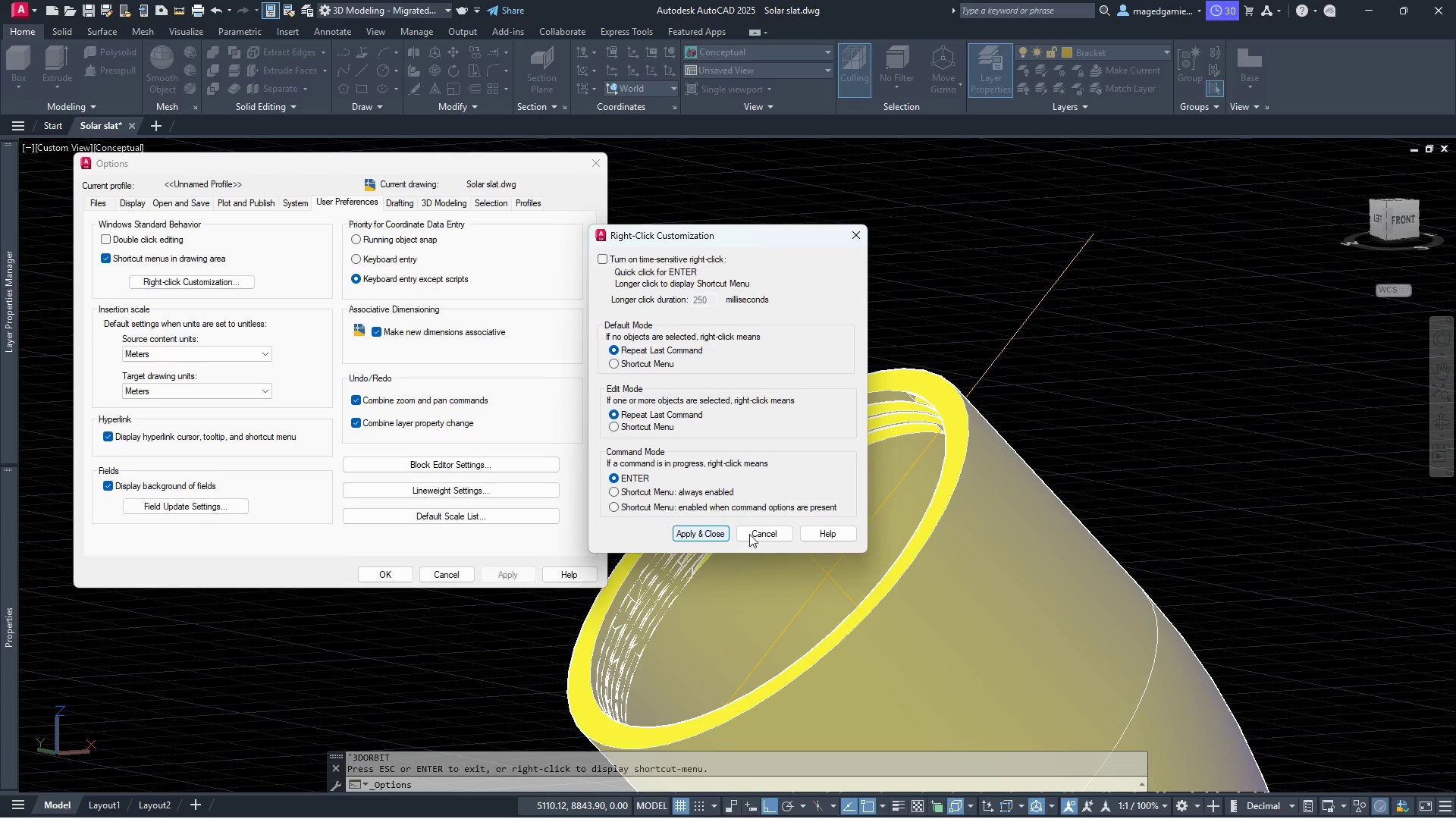 
left_click([714, 533])
 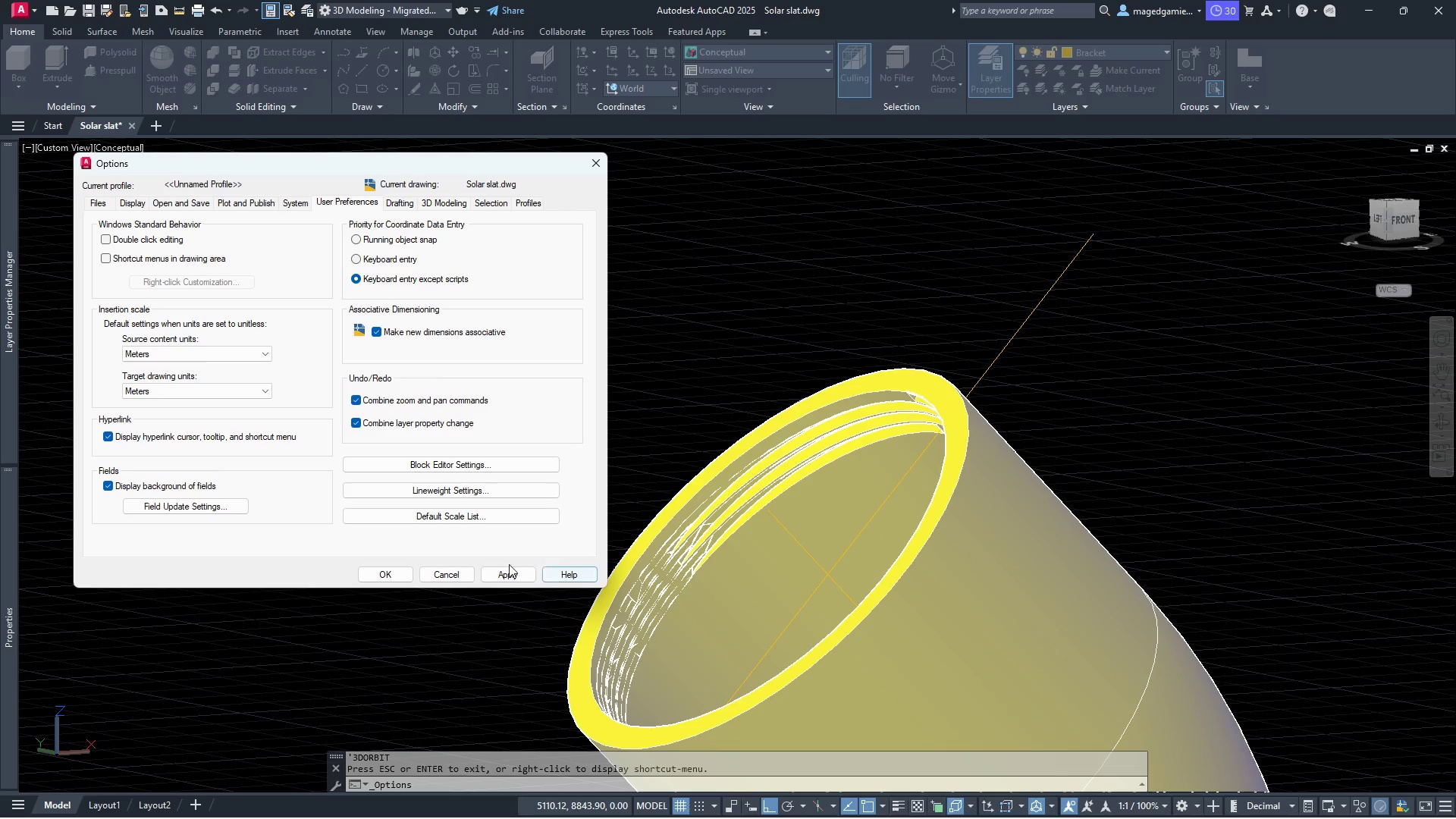 
left_click([500, 576])
 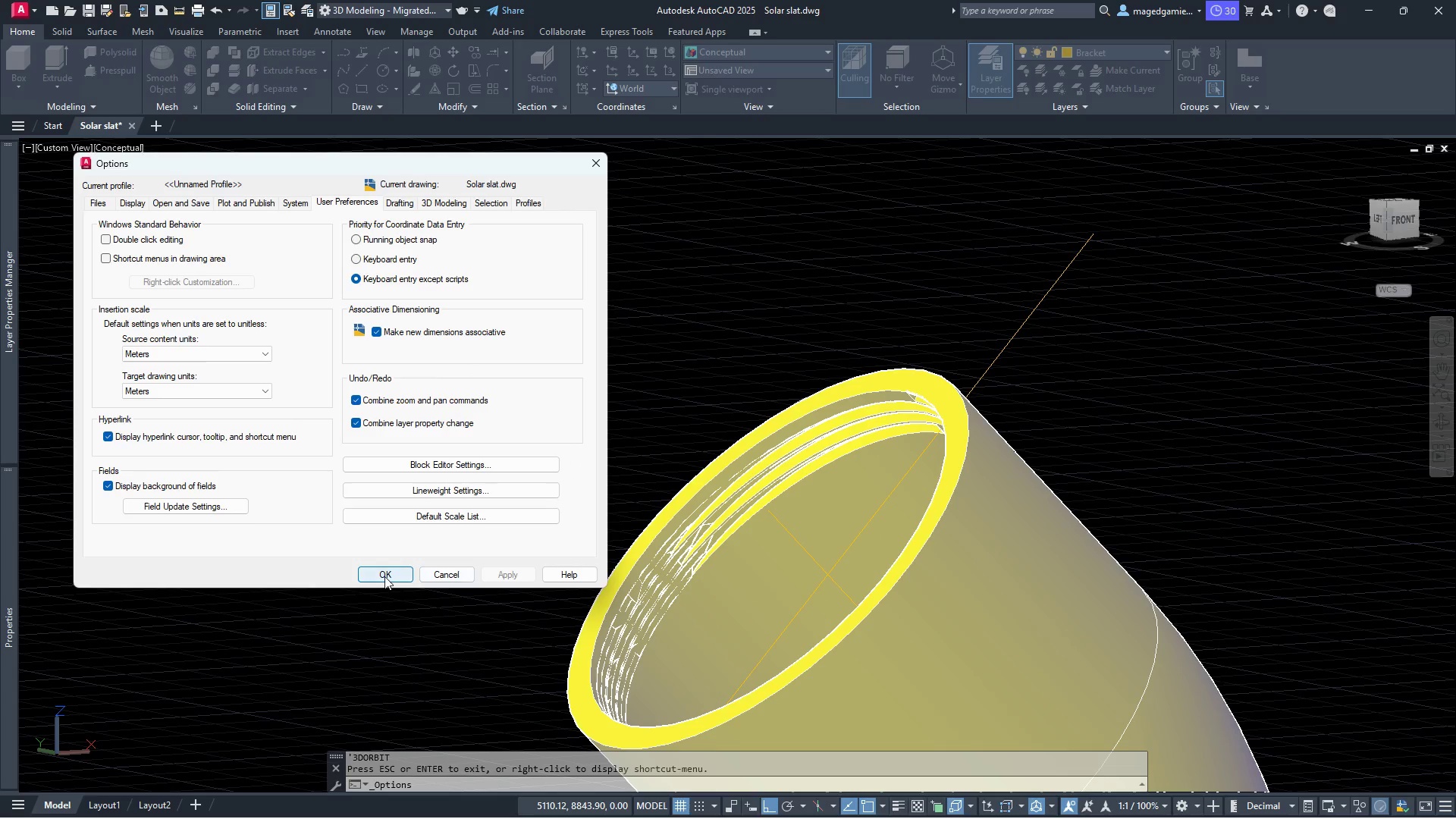 
left_click([384, 576])
 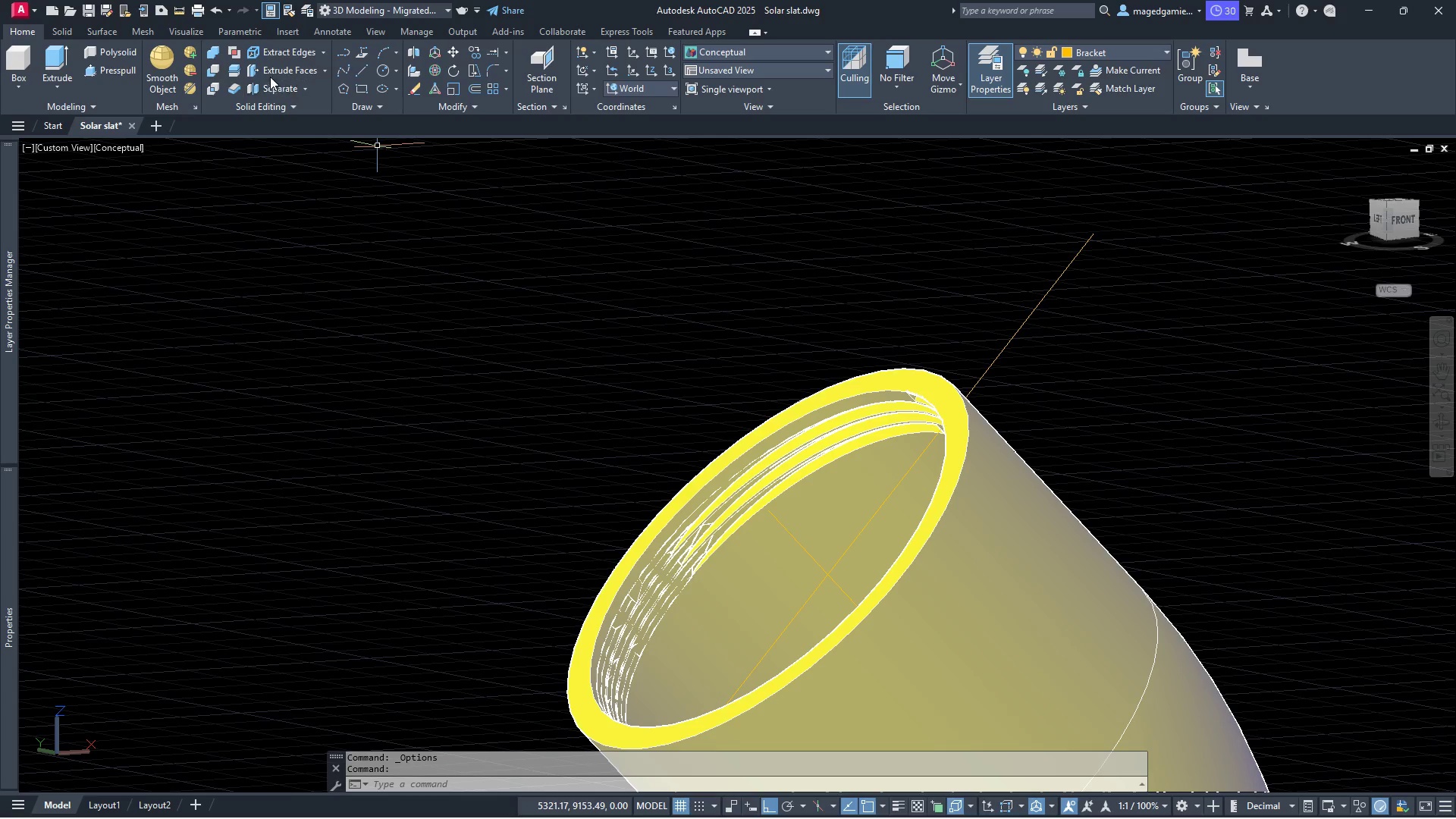 
left_click([178, 10])
 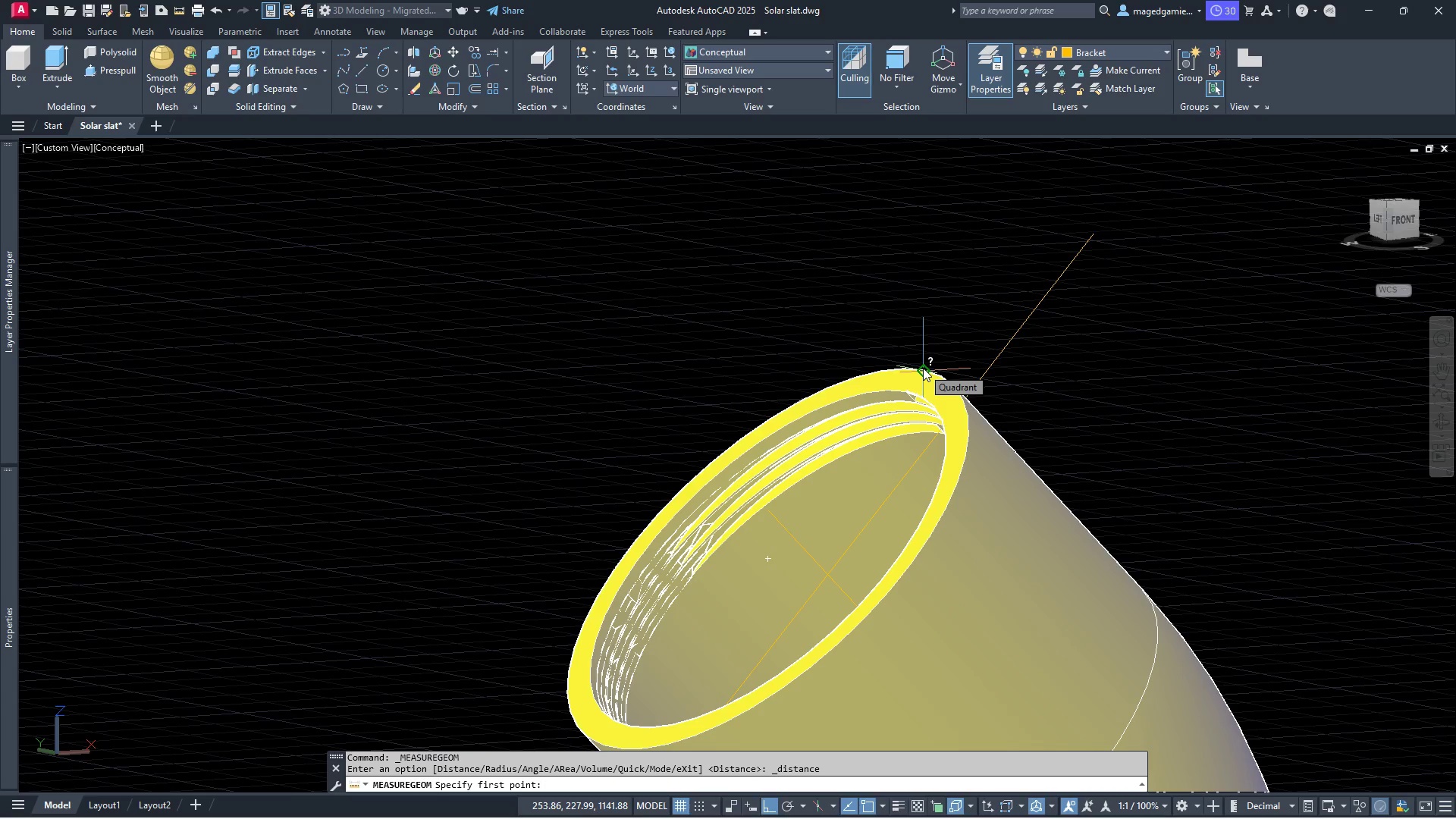 
wait(12.34)
 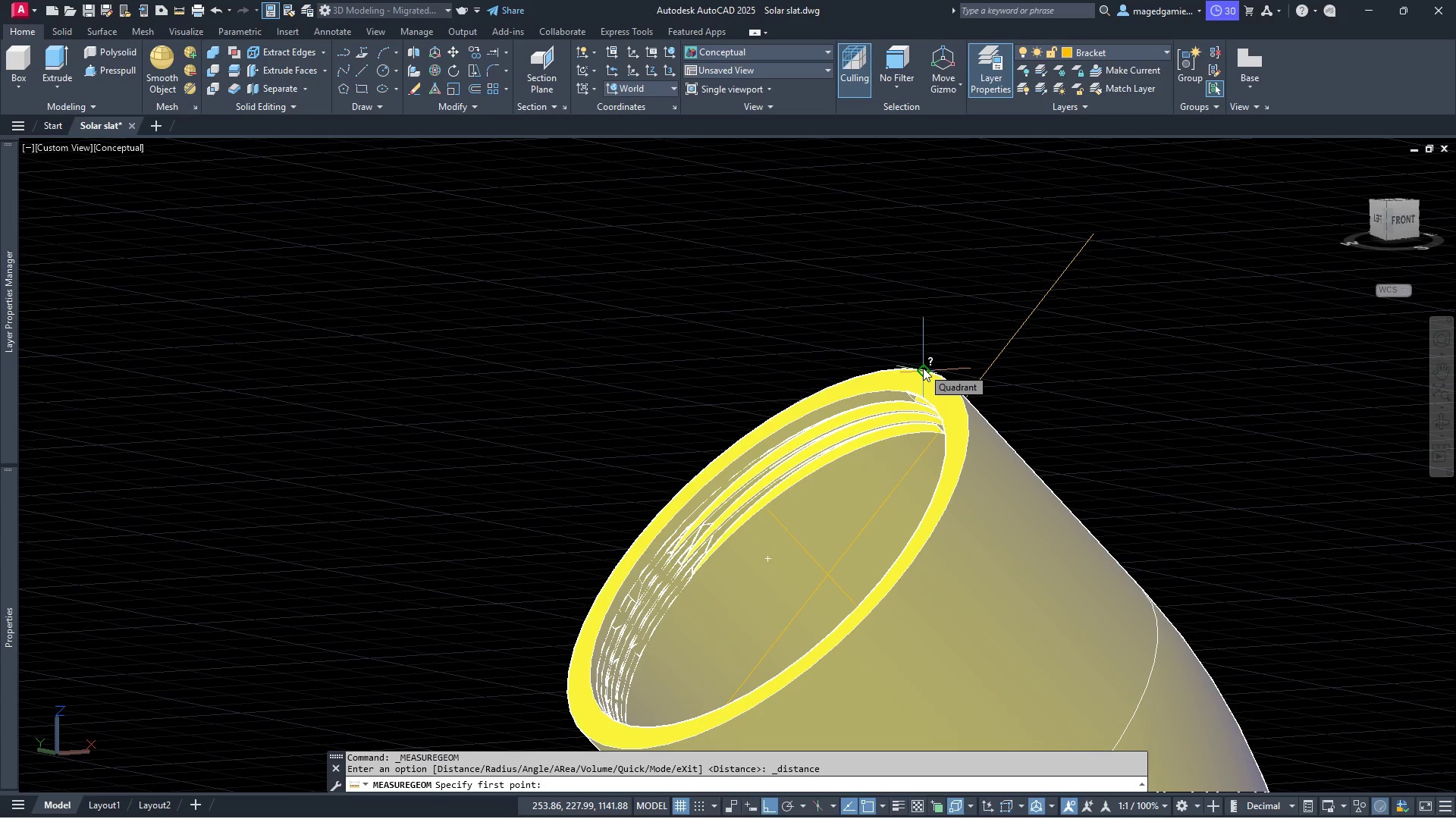 
scroll: coordinate [920, 384], scroll_direction: up, amount: 10.0
 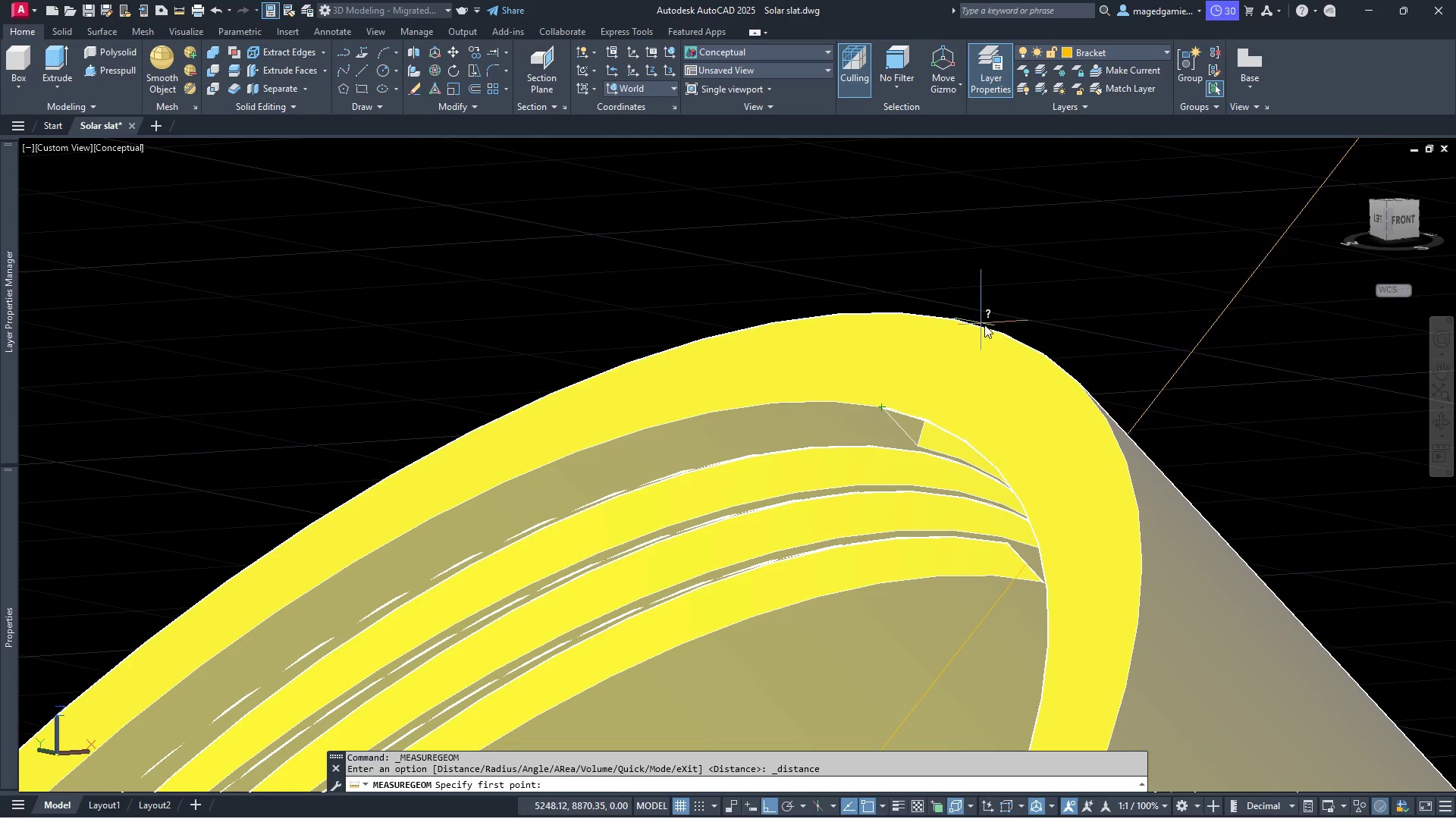 
left_click([958, 320])
 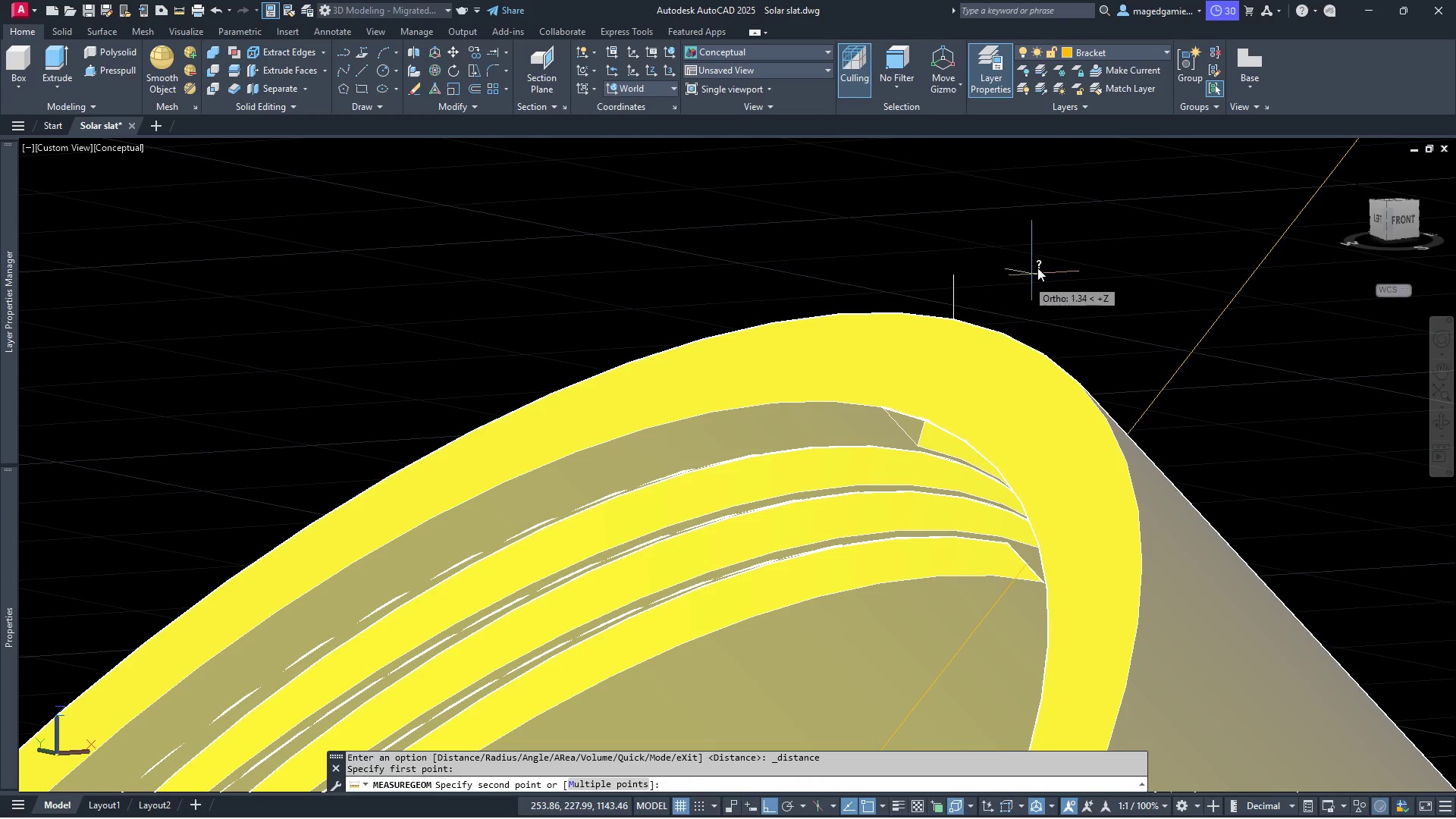 
scroll: coordinate [1043, 256], scroll_direction: down, amount: 4.0
 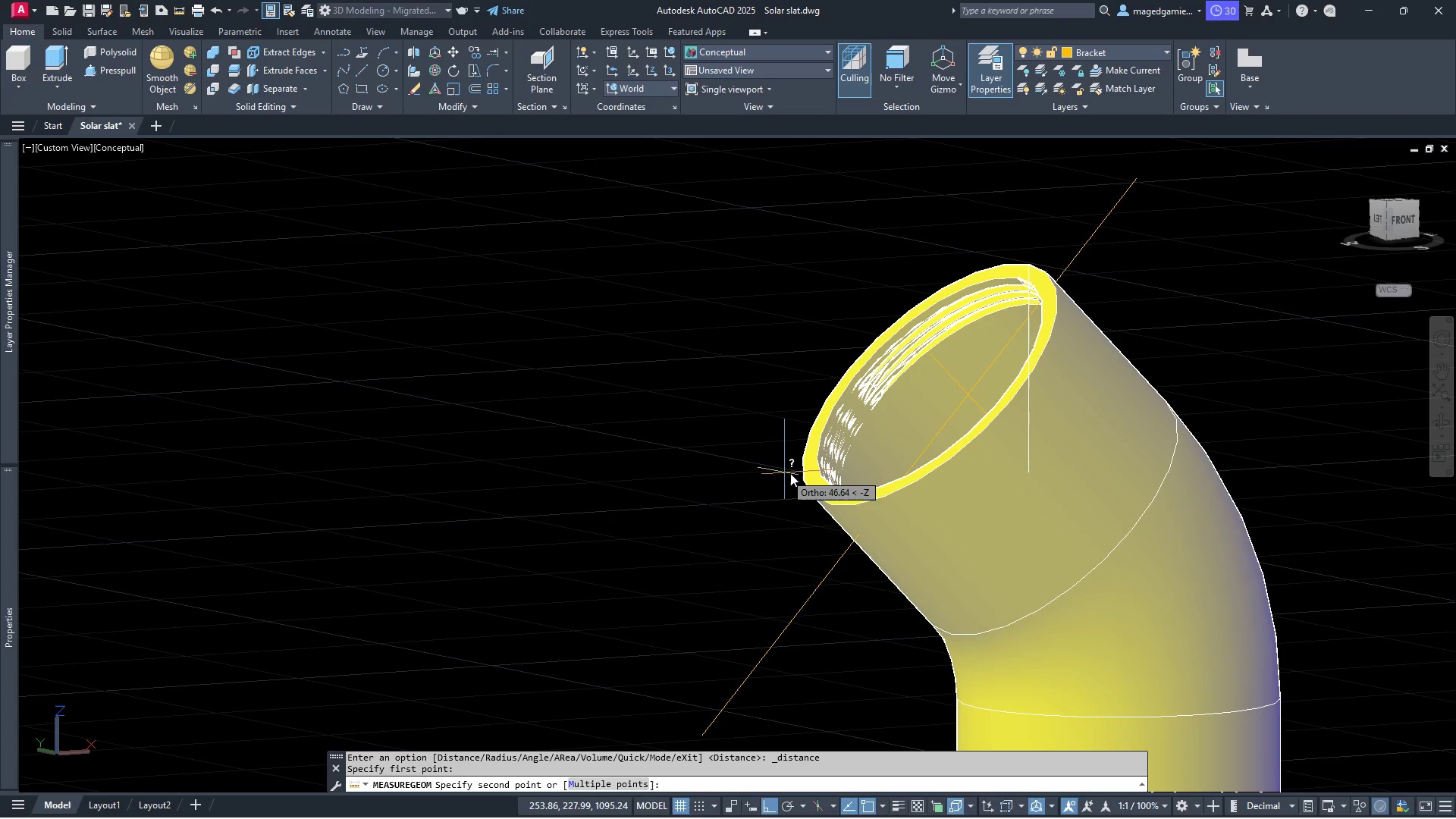 
mouse_move([824, 504])
 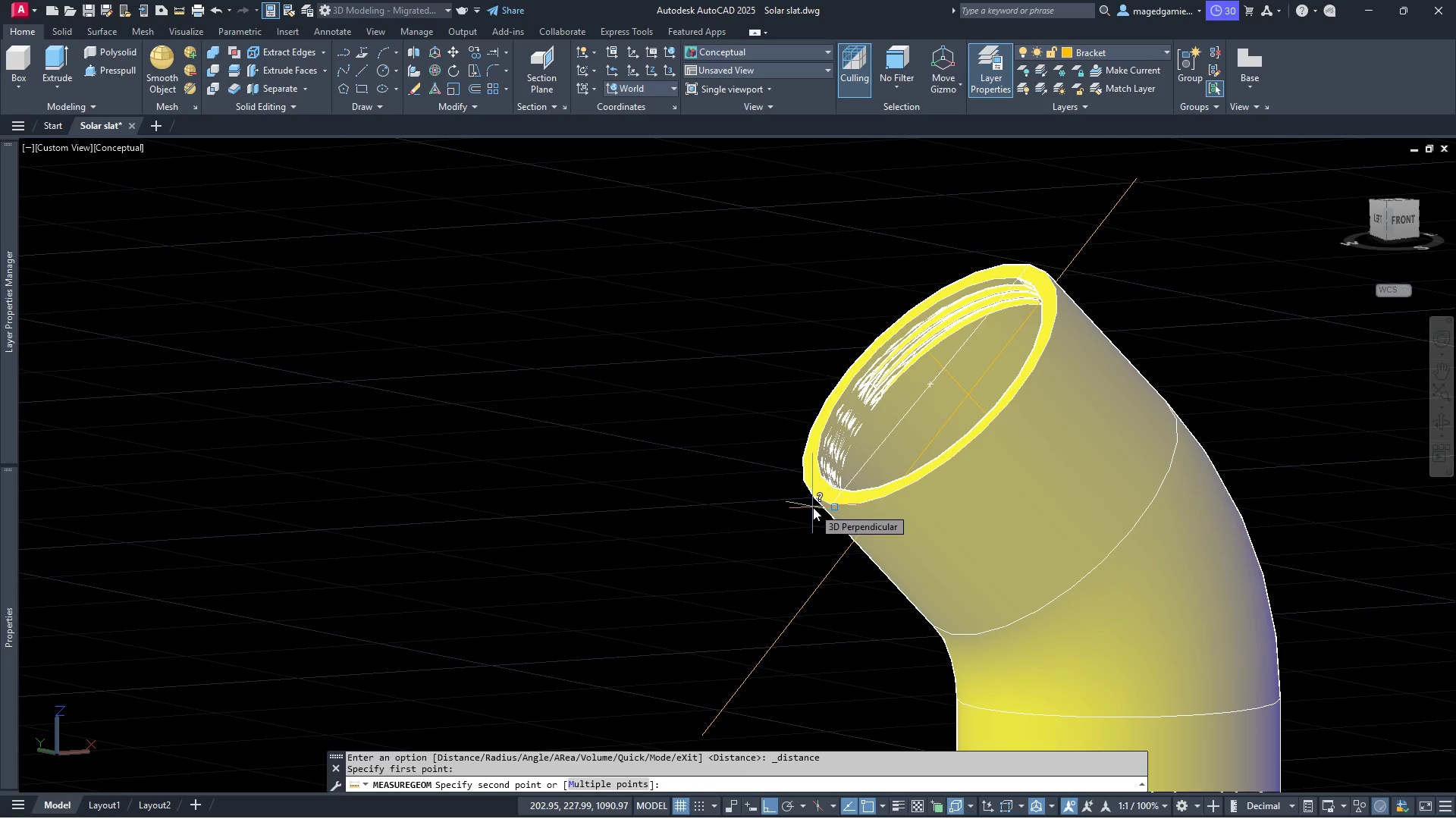 
scroll: coordinate [809, 507], scroll_direction: up, amount: 4.0
 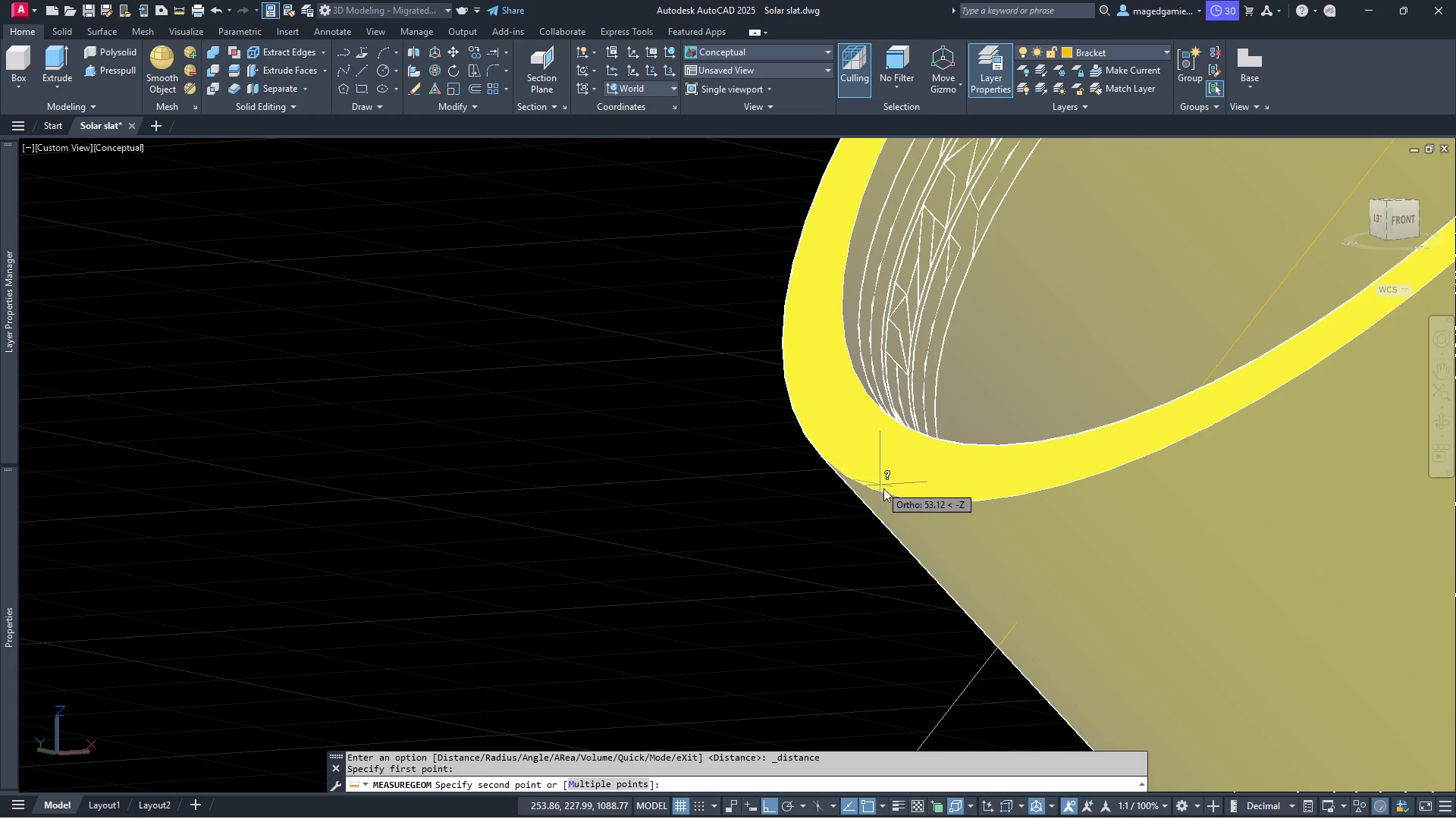 
left_click([887, 492])
 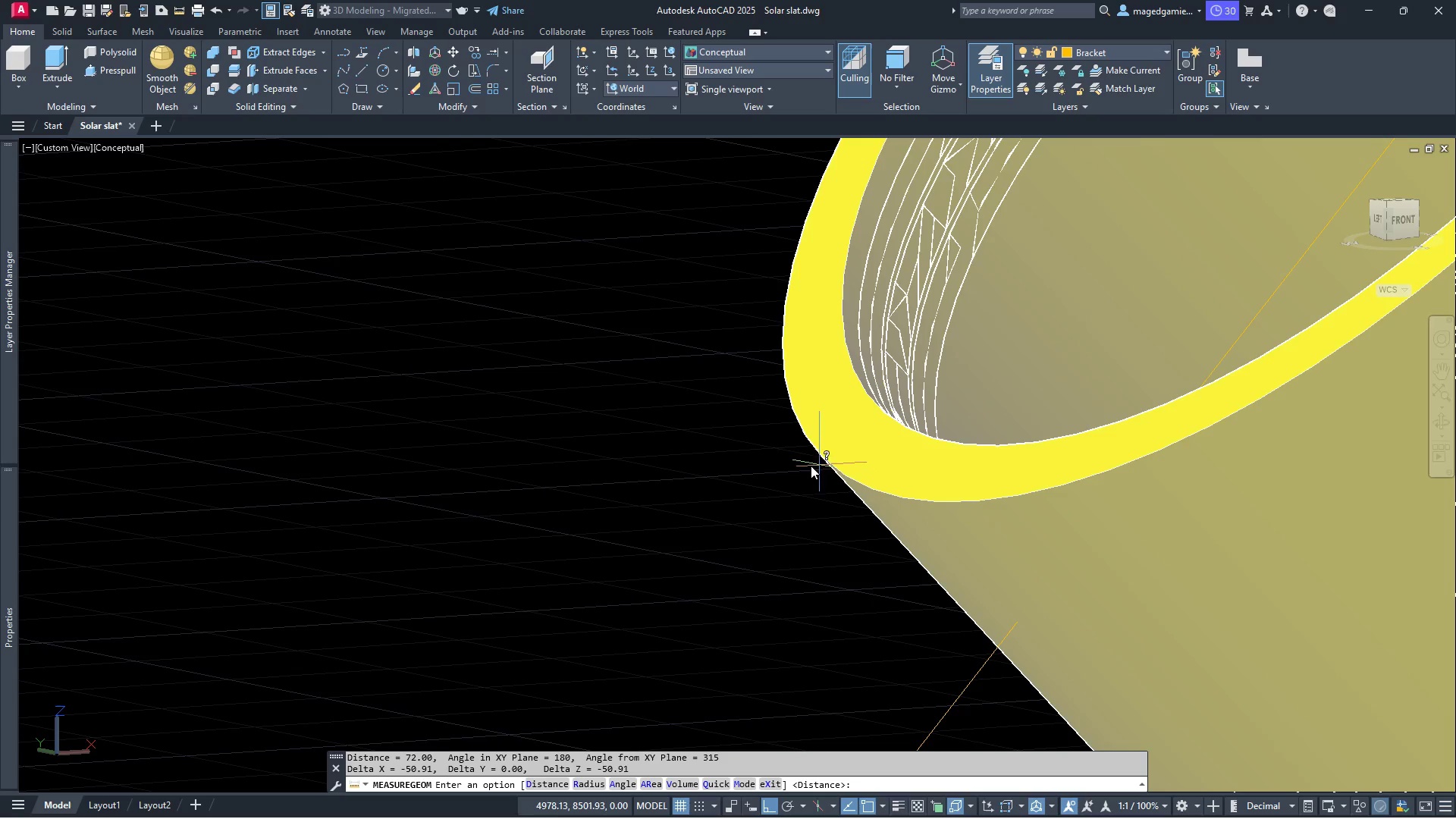 
scroll: coordinate [579, 460], scroll_direction: down, amount: 3.0
 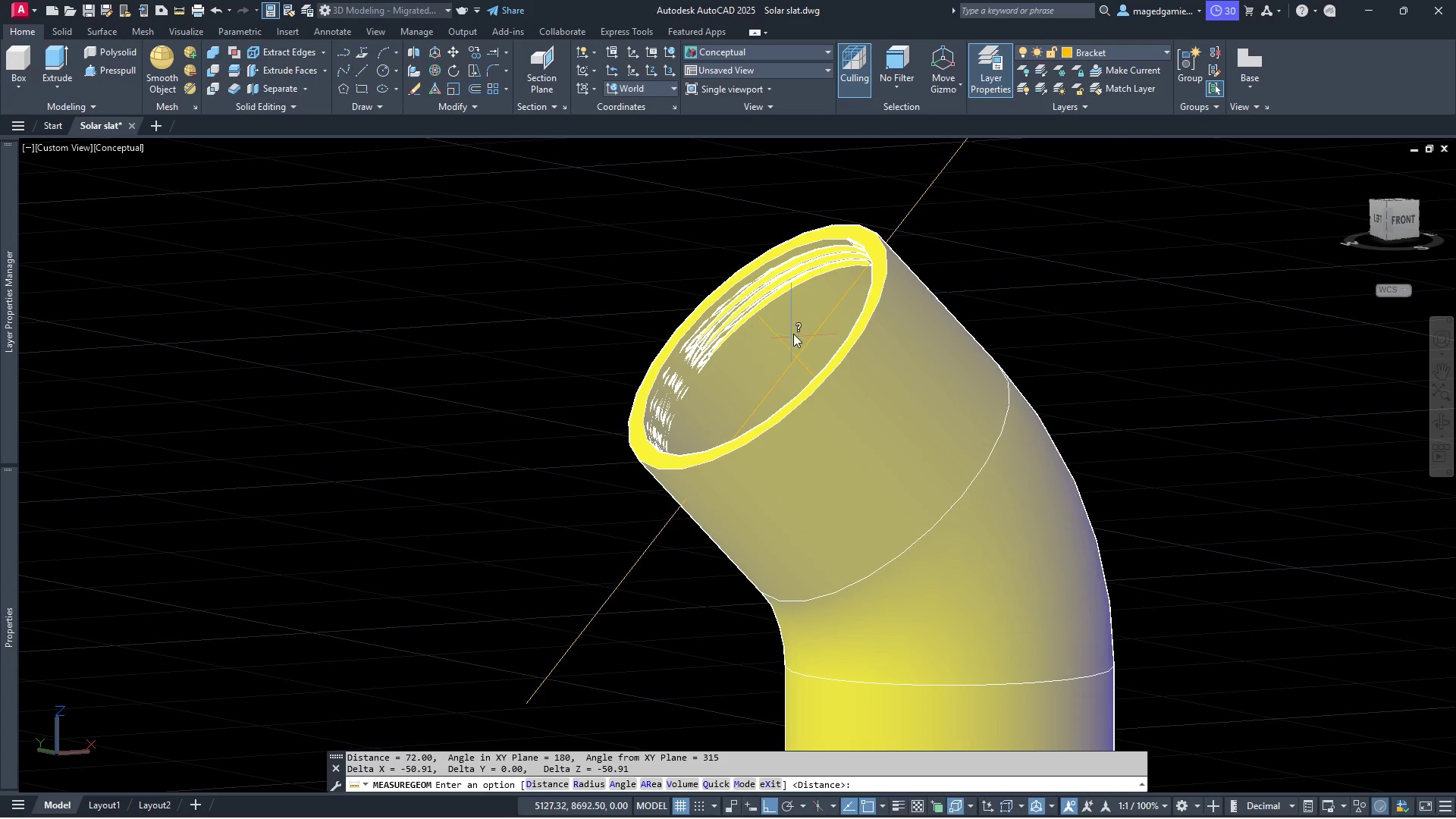 
right_click([824, 347])
 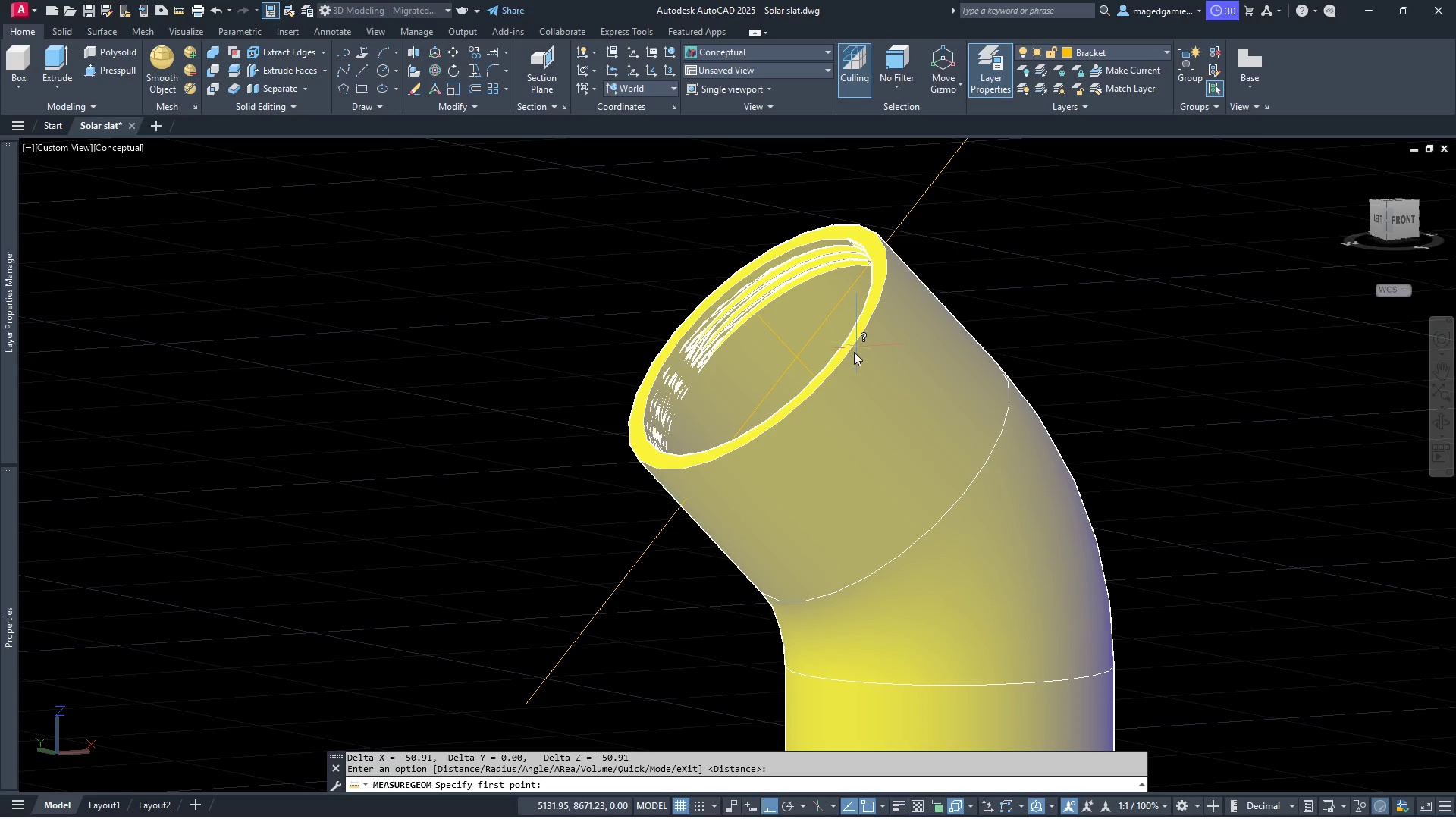 
wait(6.11)
 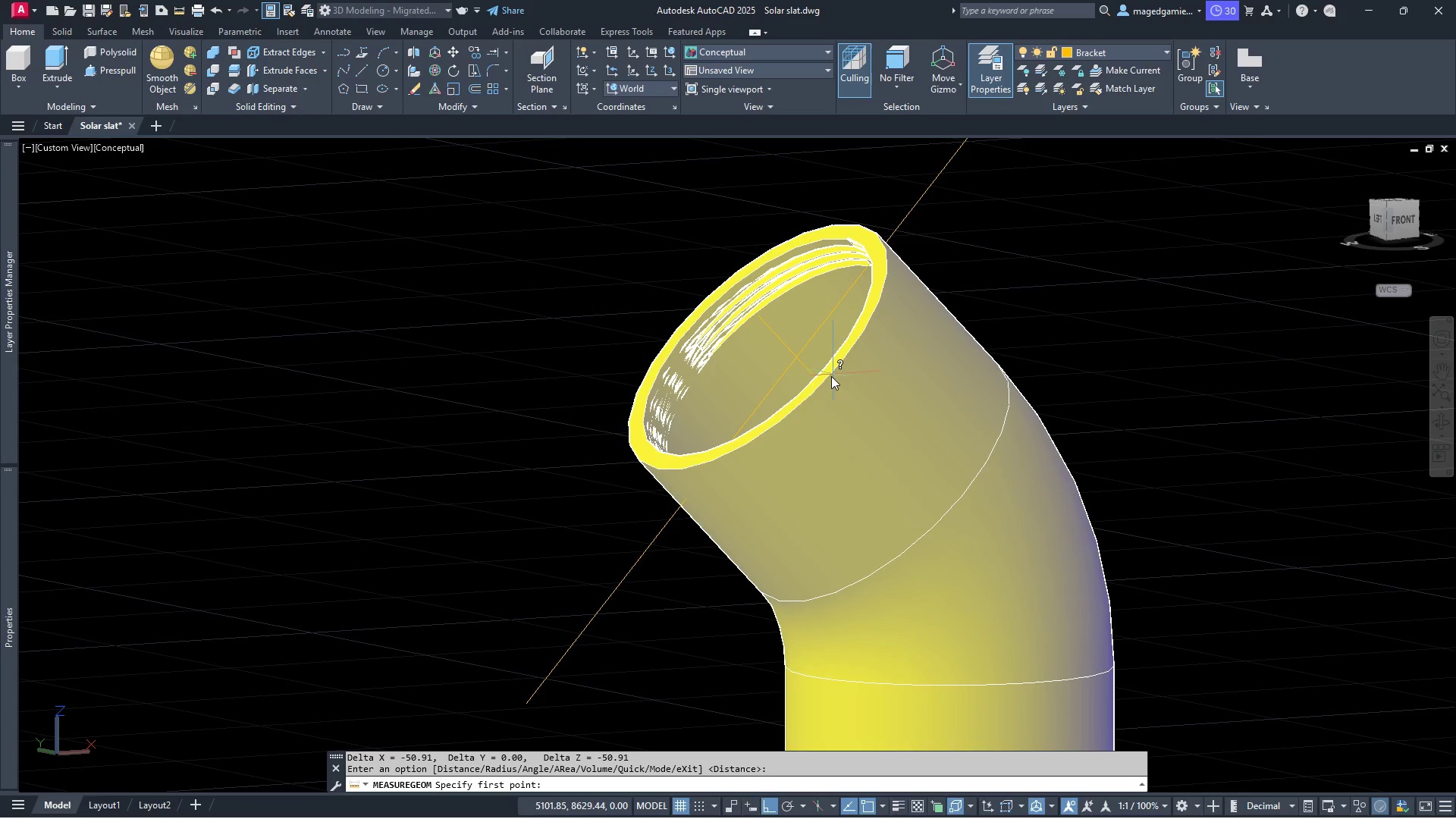 
scroll: coordinate [1101, 337], scroll_direction: down, amount: 2.0
 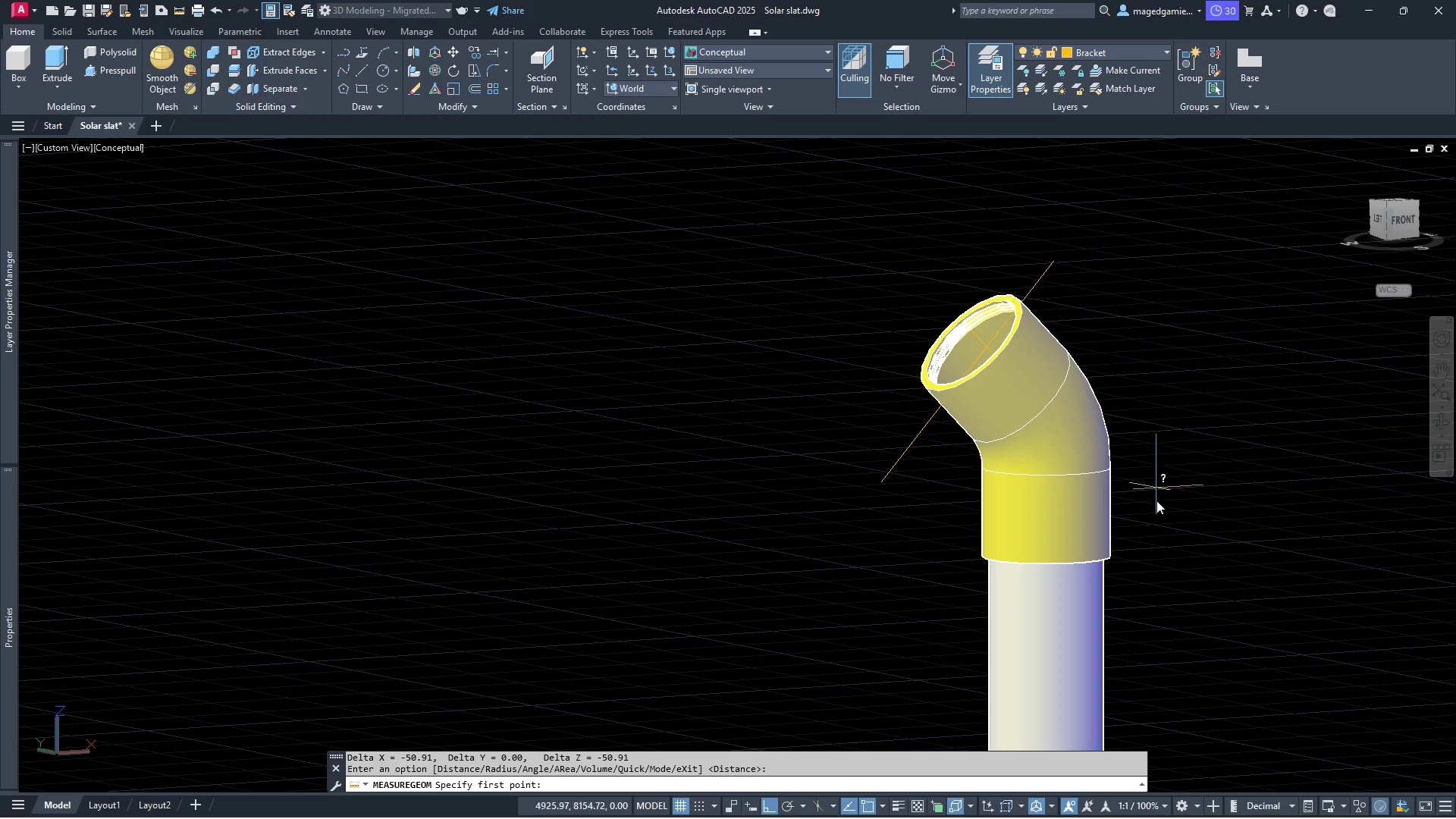 
scroll: coordinate [1157, 528], scroll_direction: up, amount: 2.0
 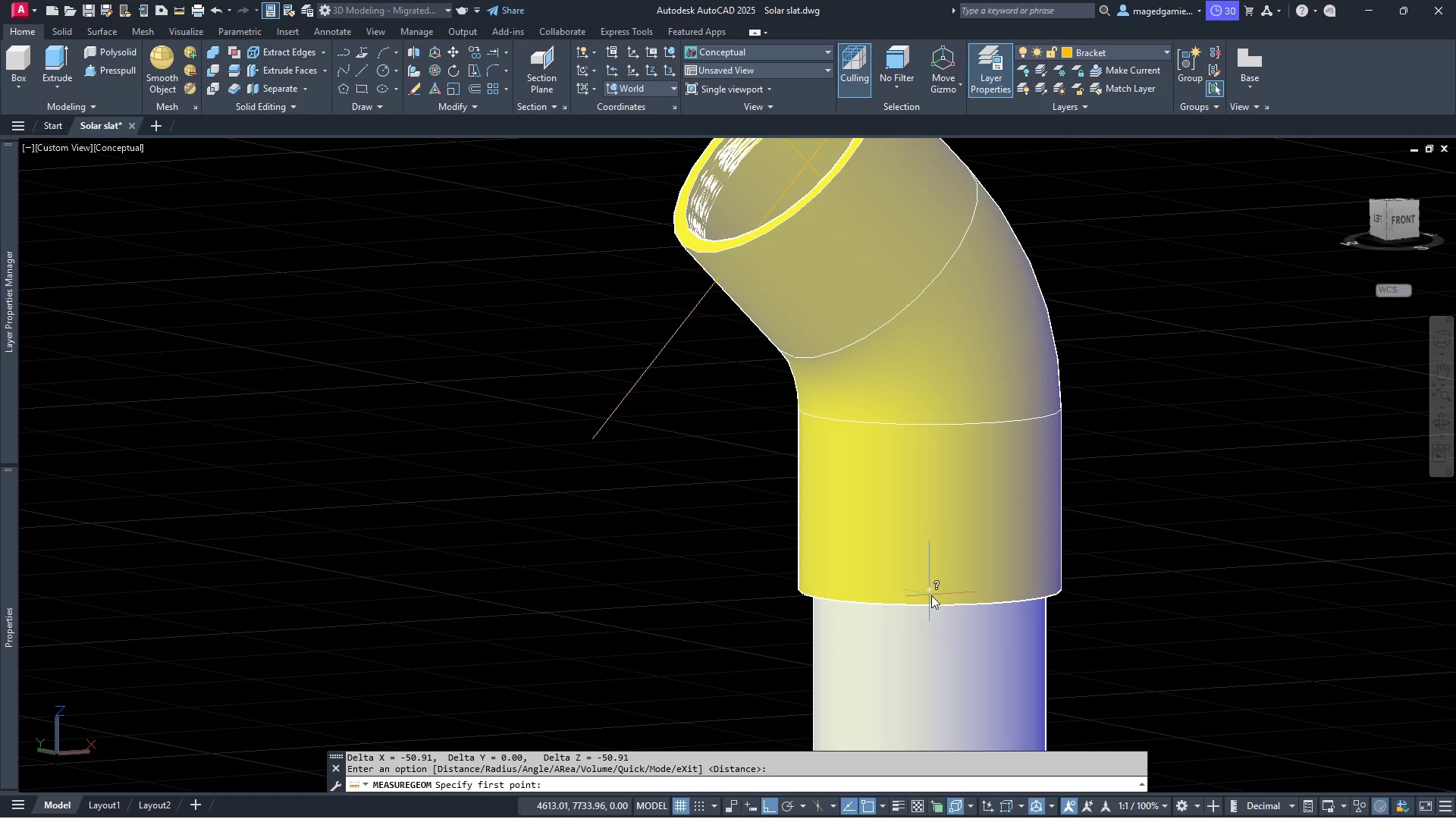 
wait(5.61)
 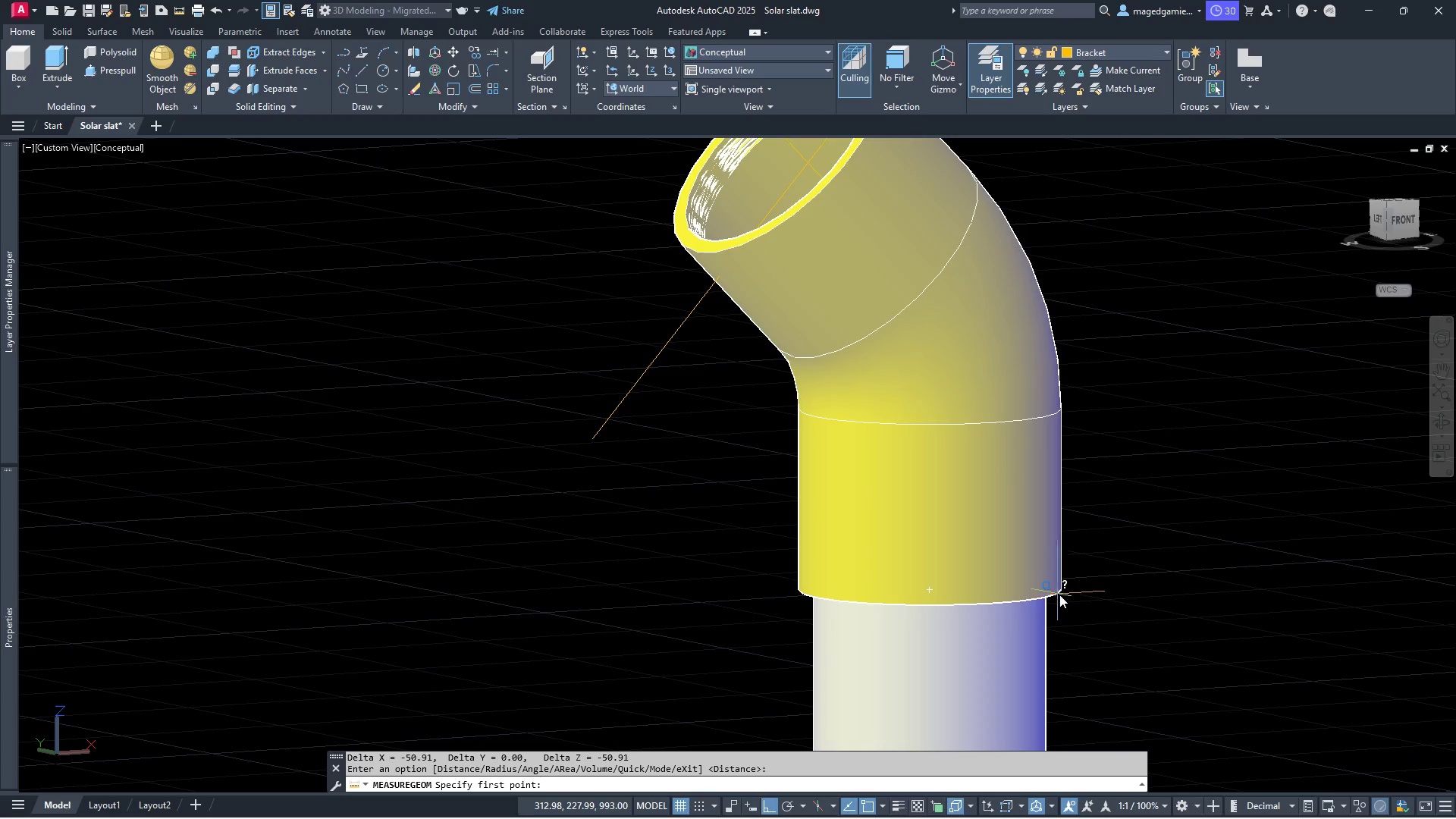 
left_click([930, 592])
 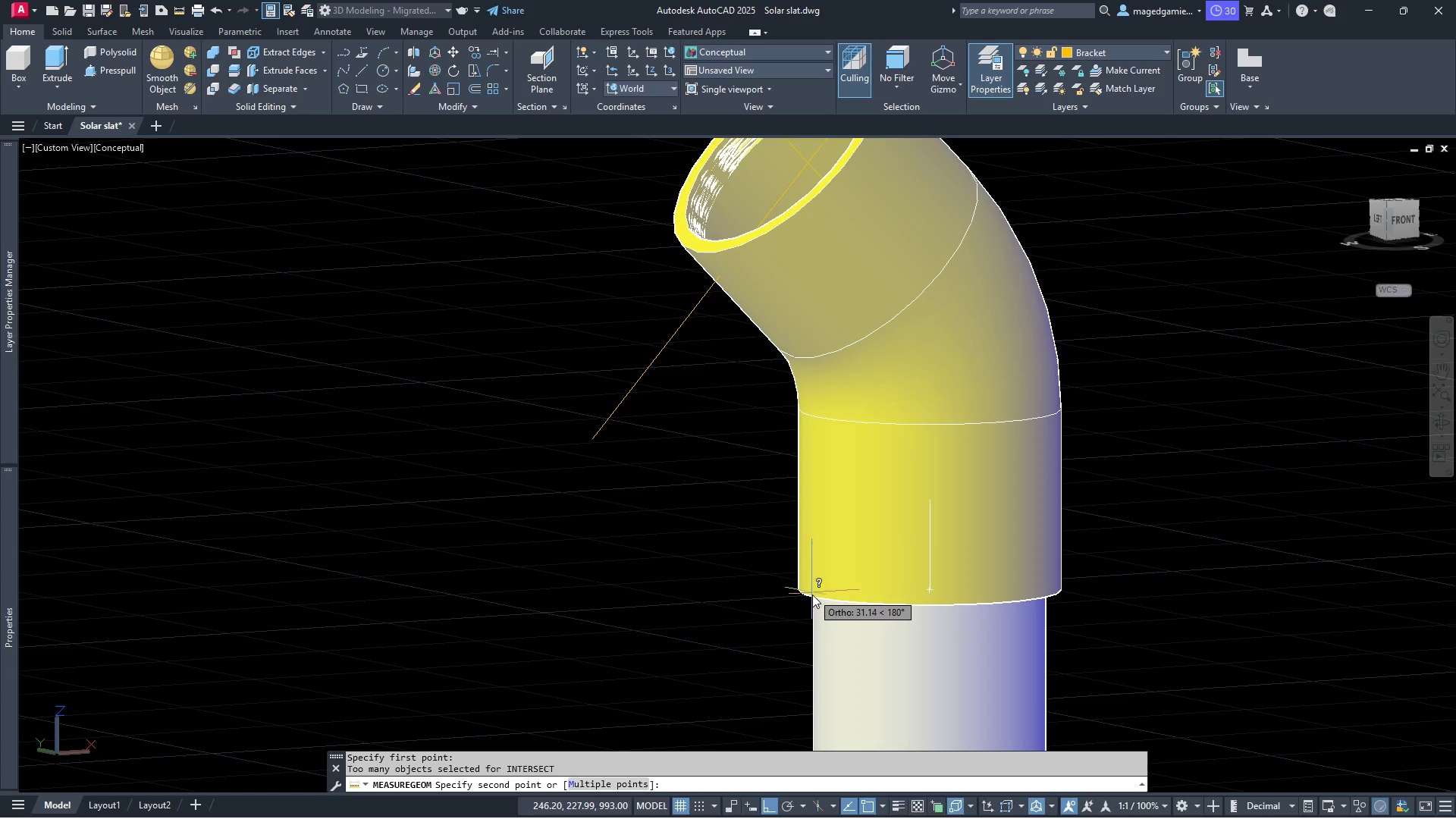 
scroll: coordinate [809, 593], scroll_direction: up, amount: 7.0
 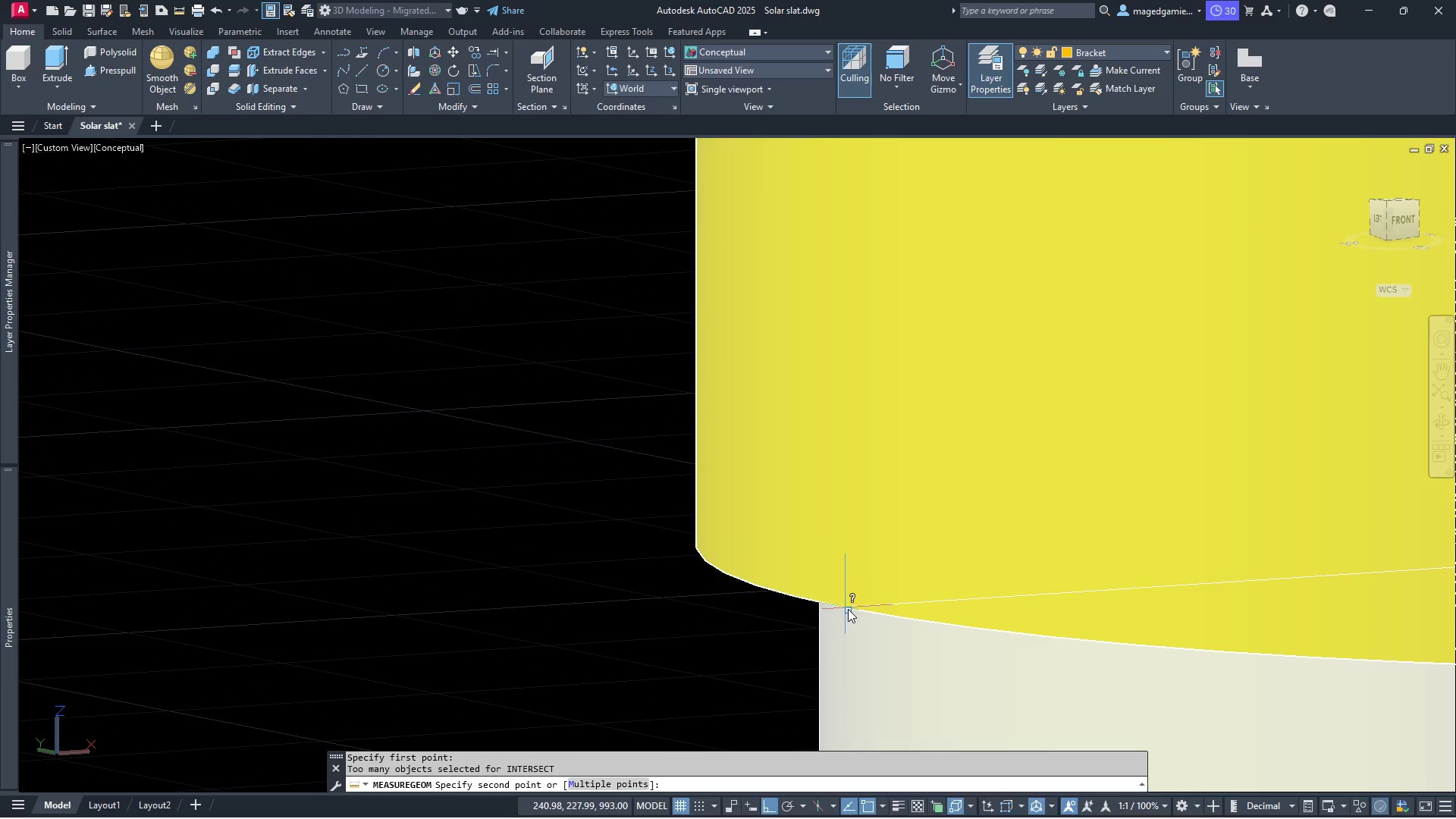 
left_click([848, 609])
 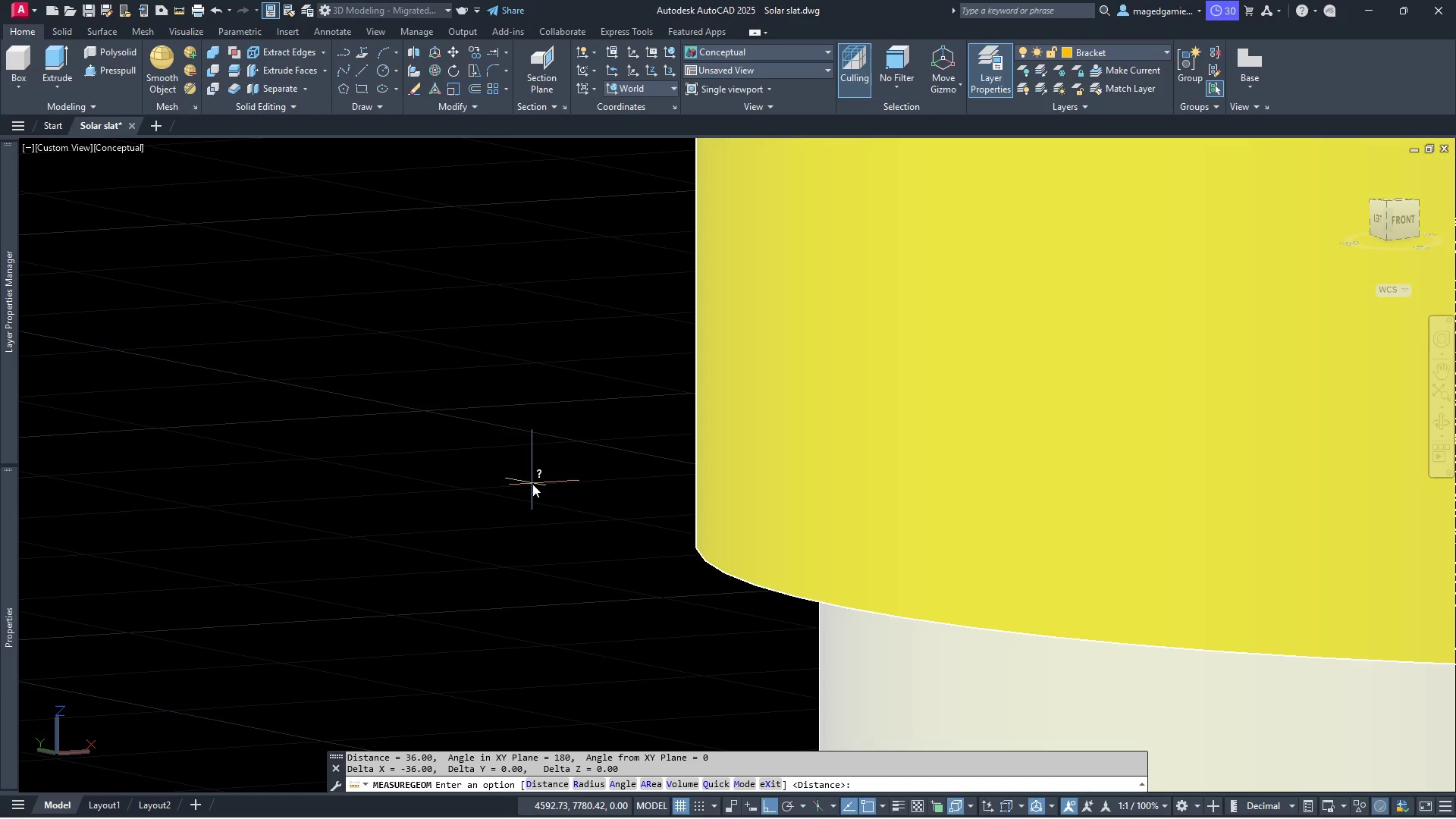 
wait(15.92)
 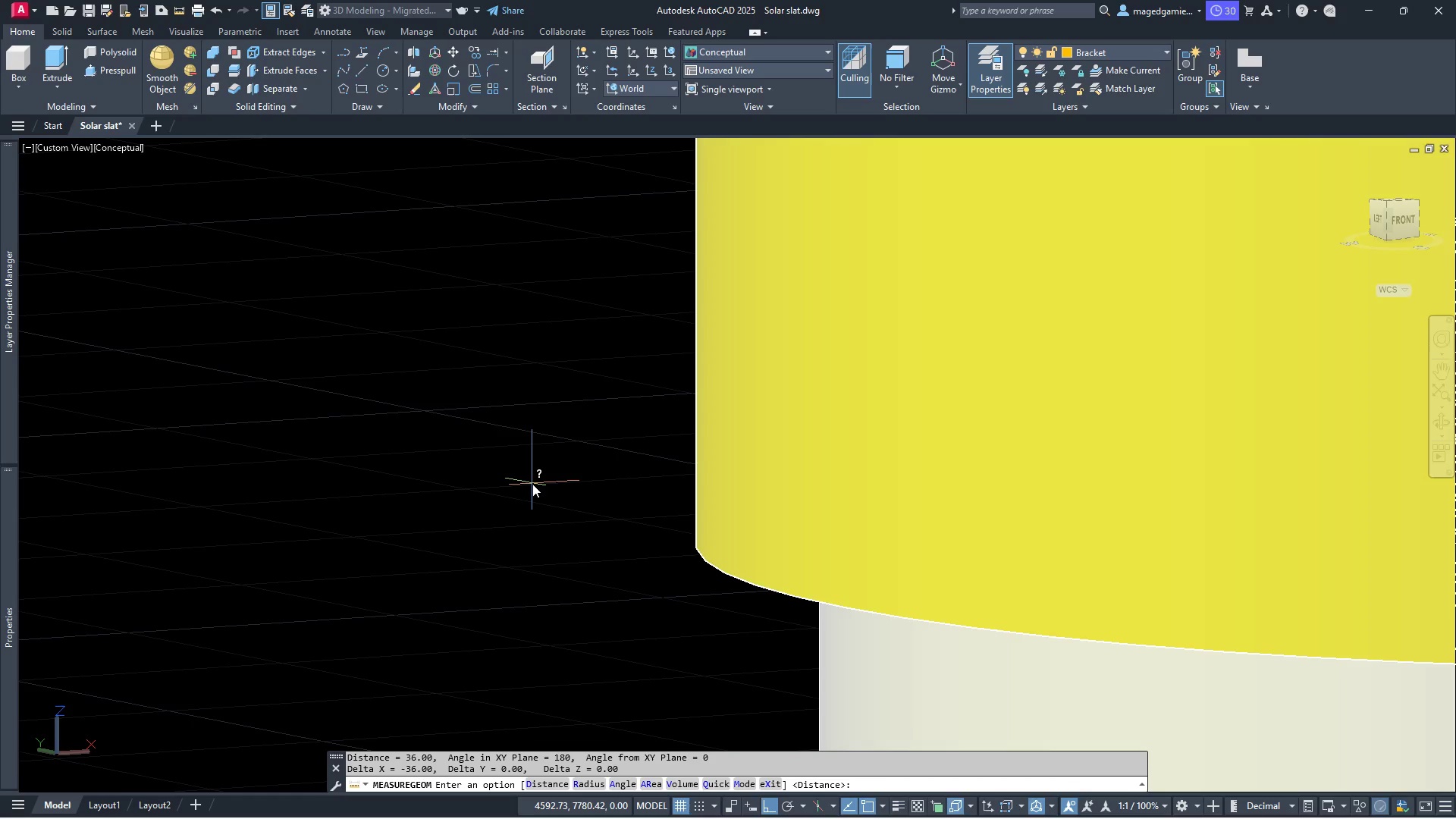 
scroll: coordinate [544, 544], scroll_direction: down, amount: 6.0
 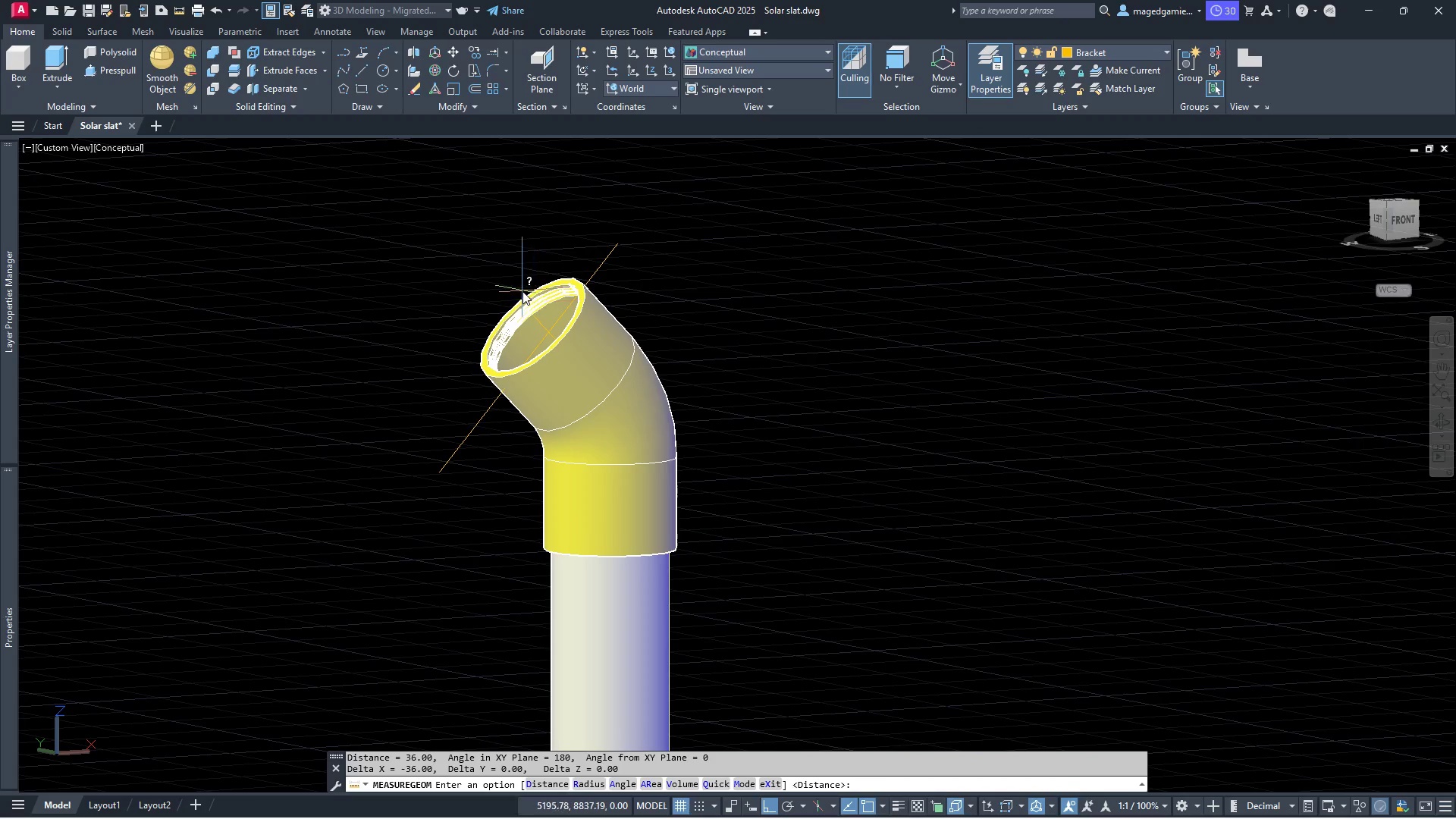 
scroll: coordinate [519, 294], scroll_direction: up, amount: 3.0
 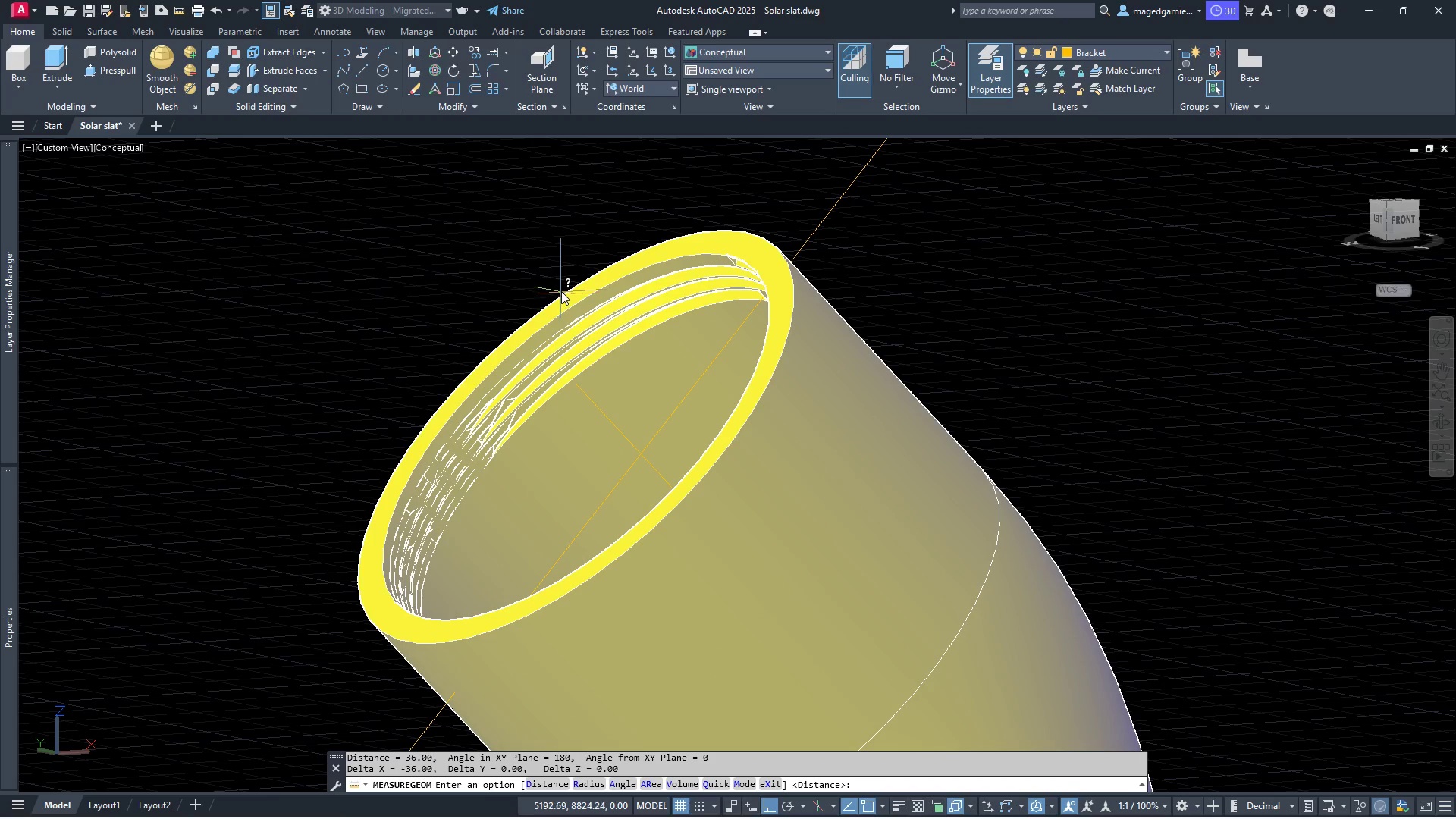 
key(Escape)
 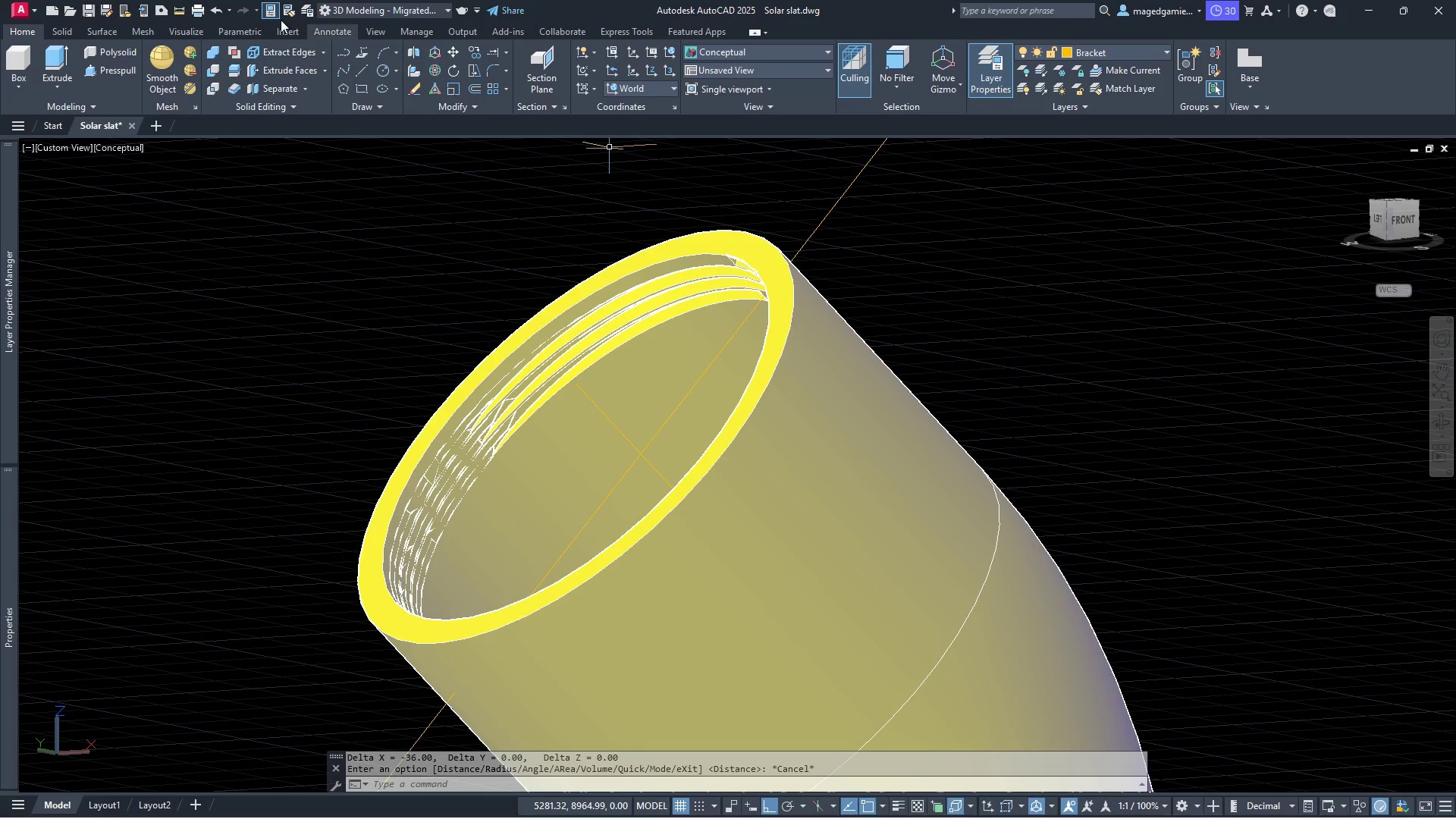 
left_click([180, 9])
 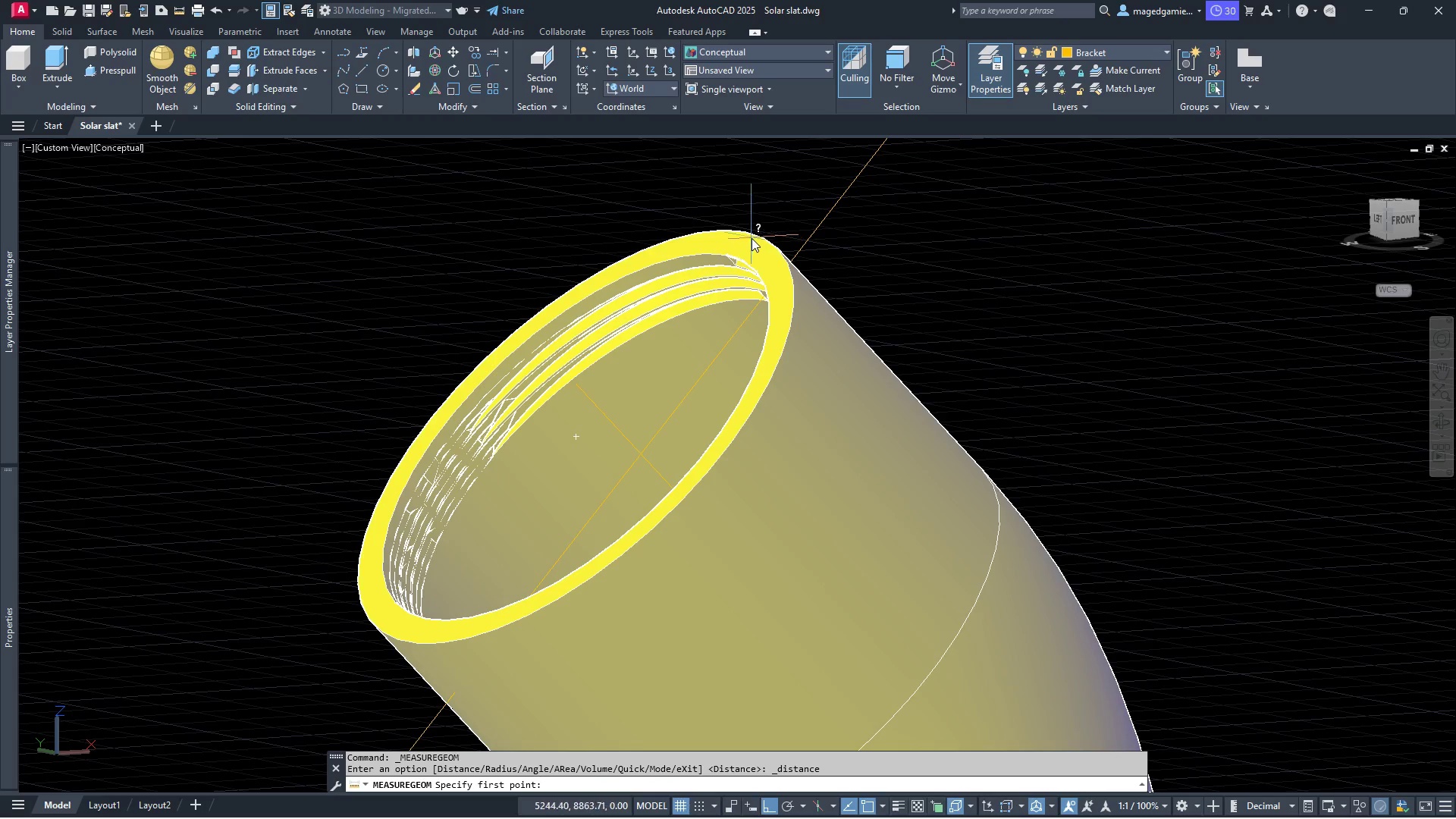 
left_click([746, 237])
 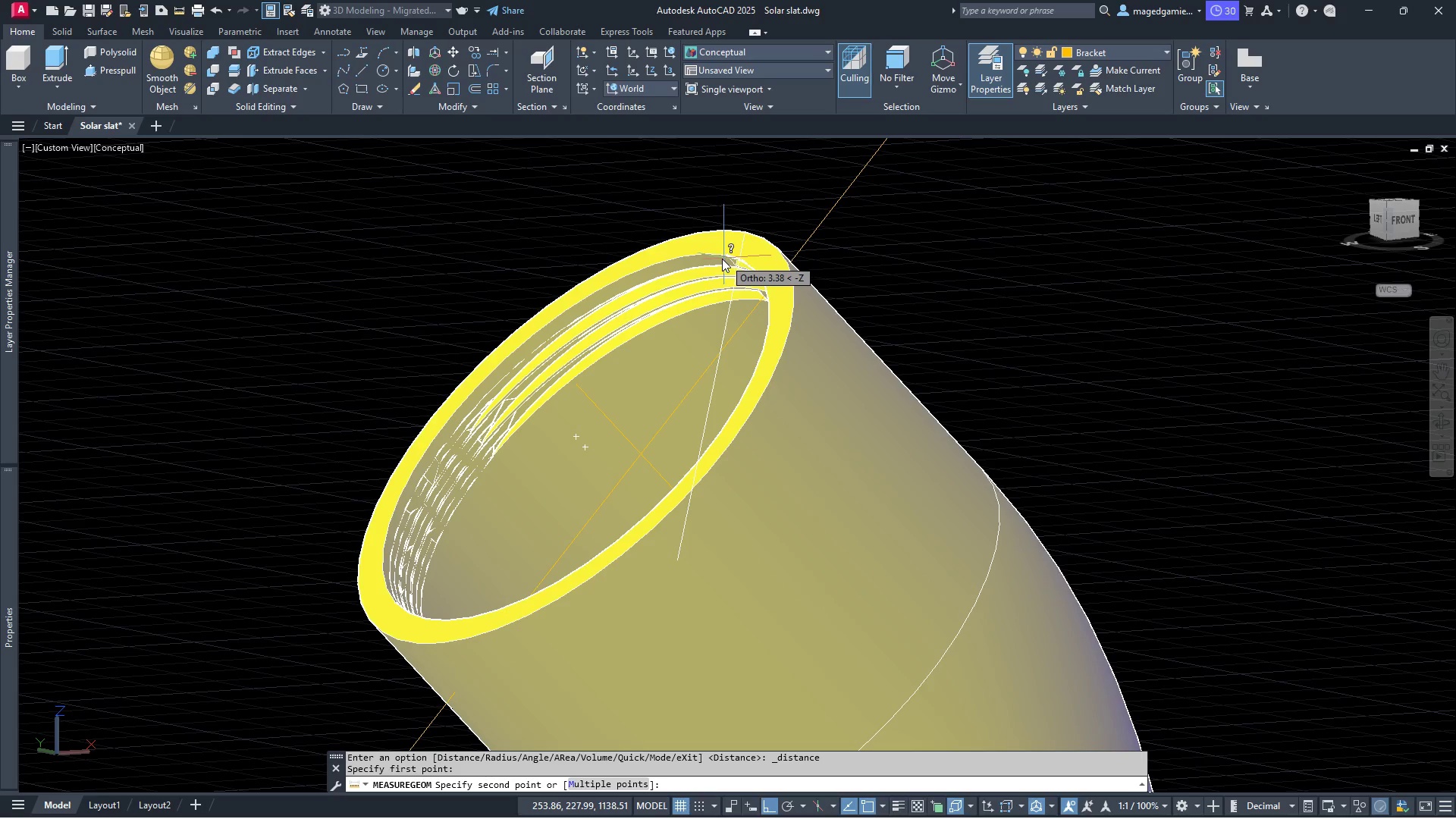 
wait(7.5)
 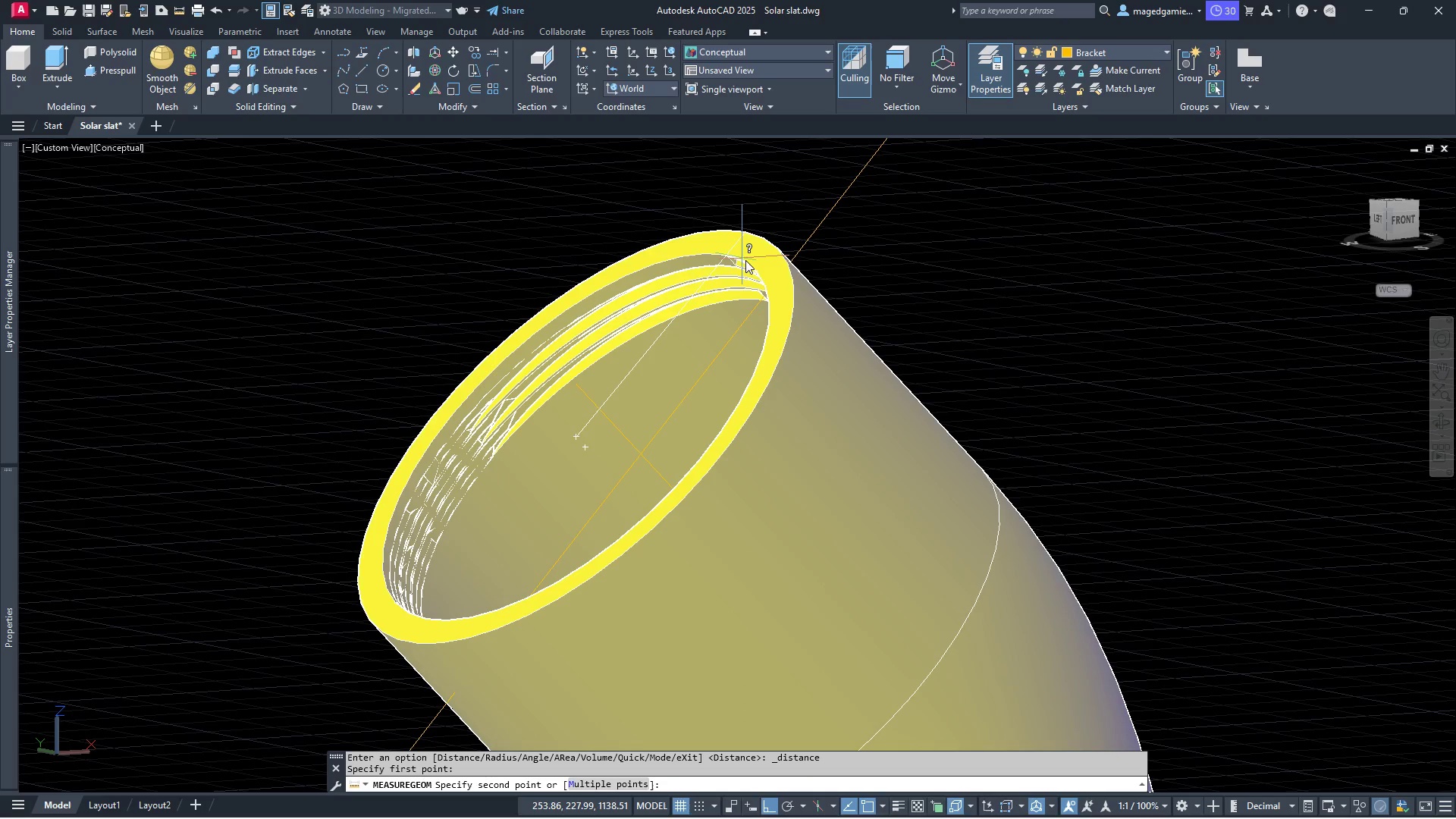 
key(Escape)
 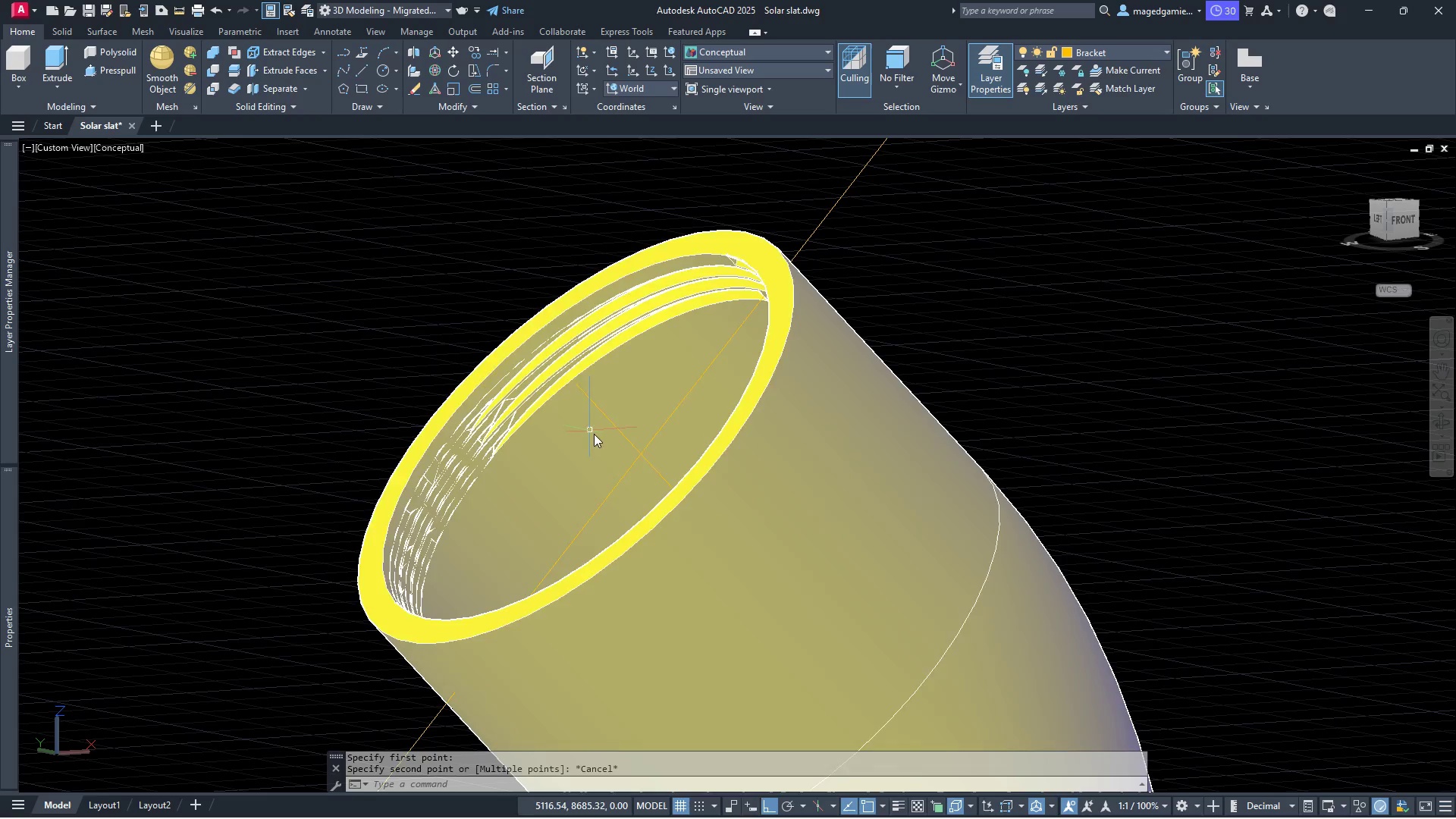 
right_click([447, 340])
 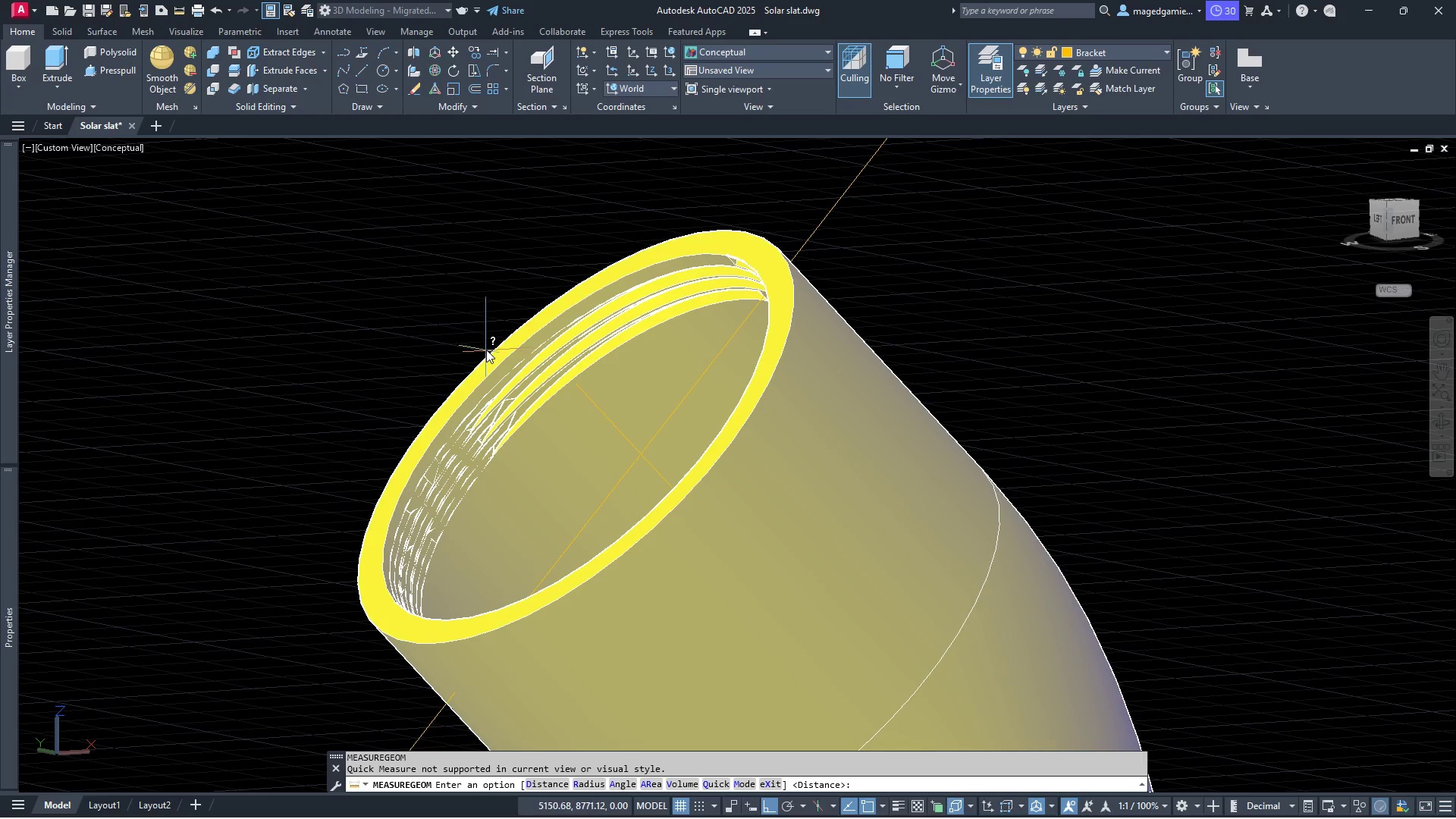 
right_click([486, 346])
 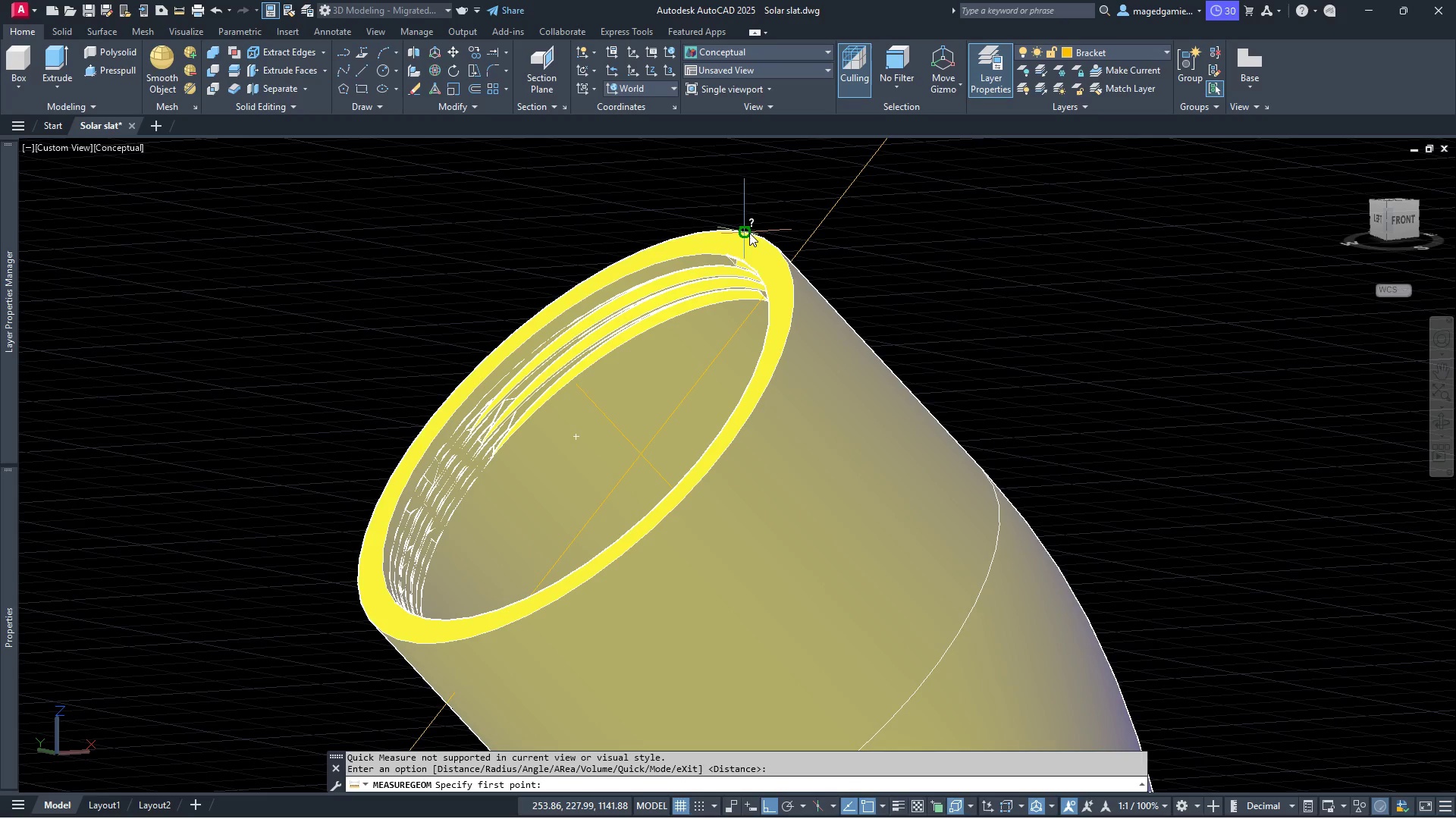 
left_click([749, 233])
 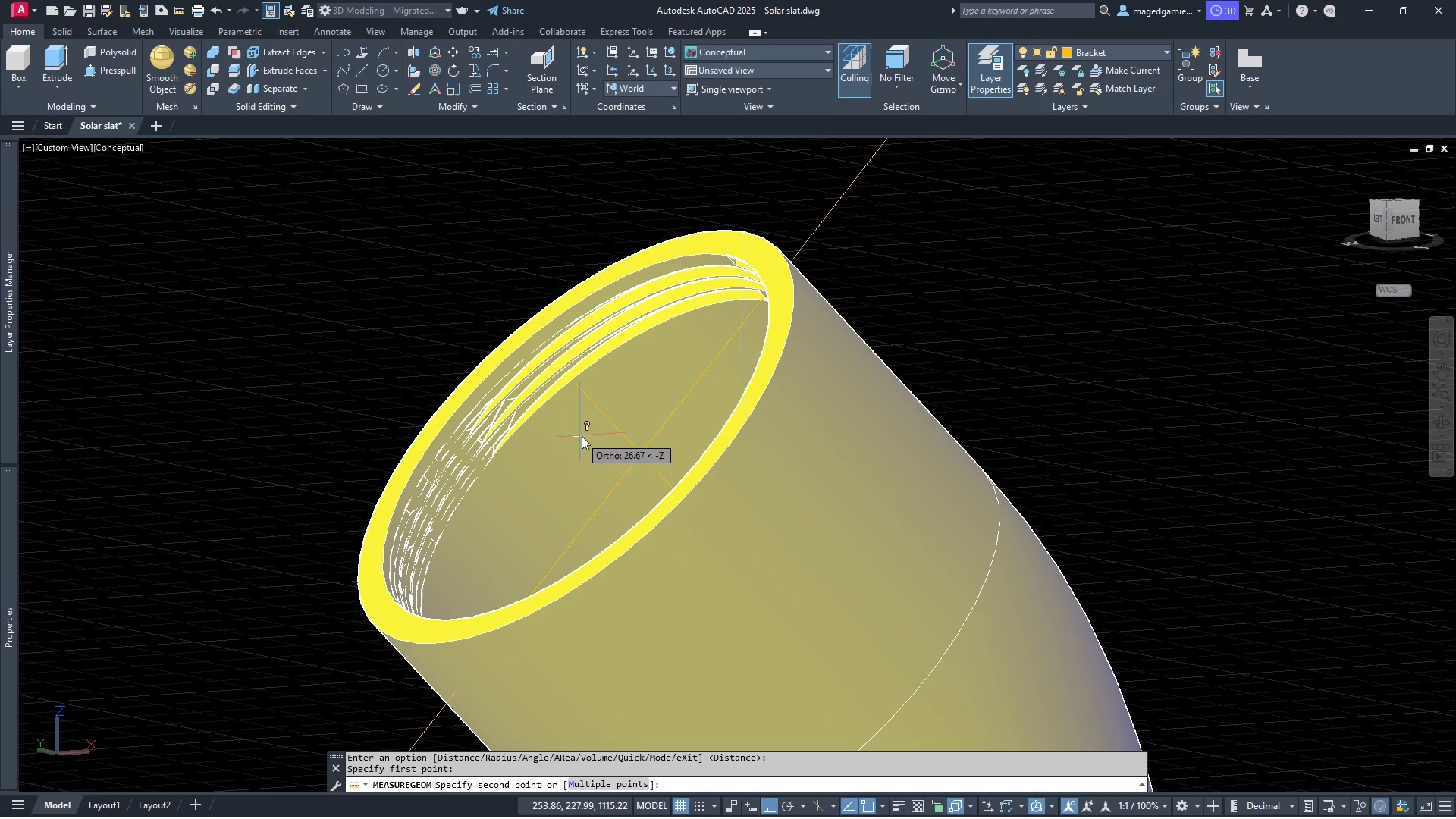 
left_click([582, 436])
 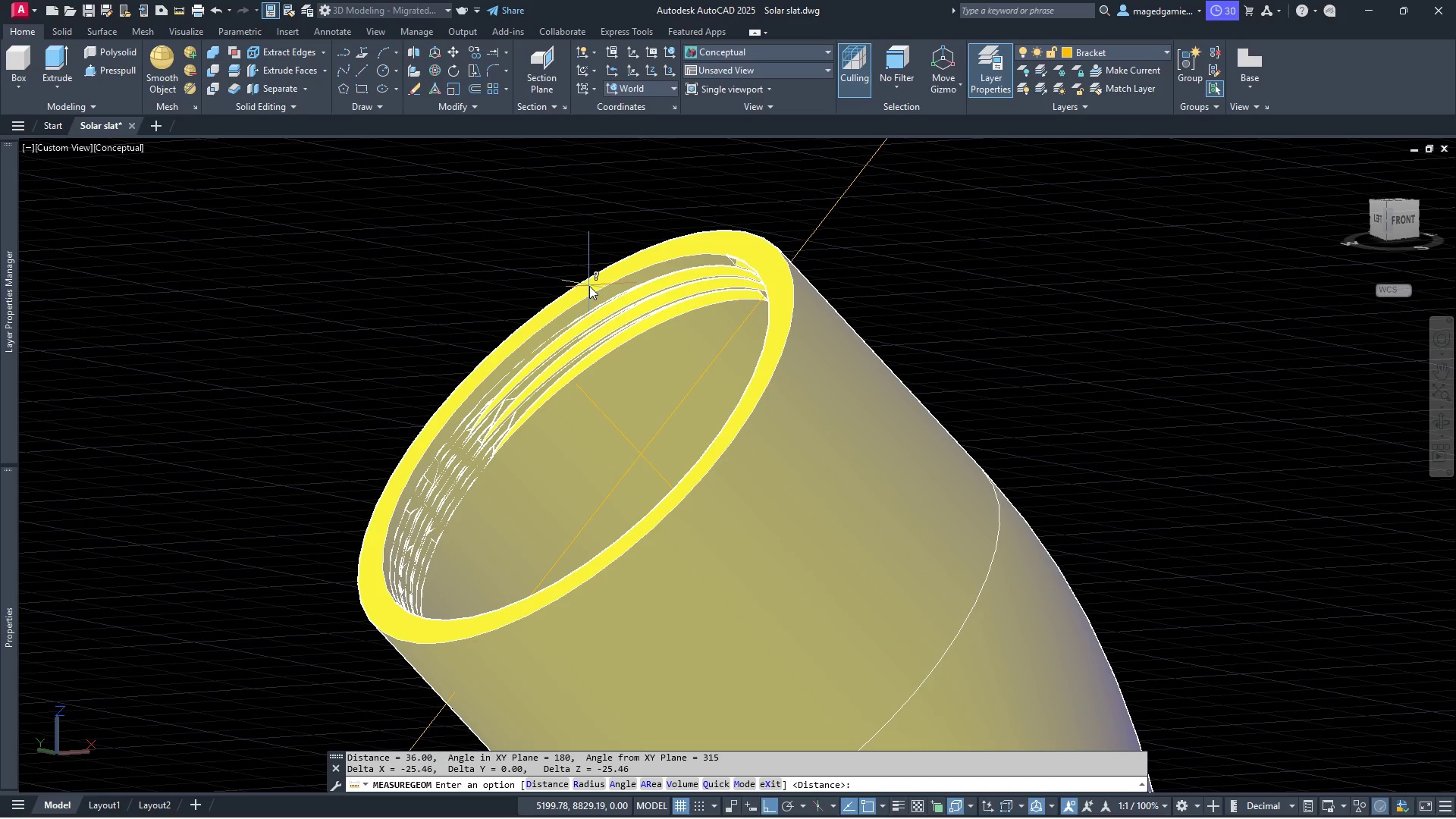 
wait(14.77)
 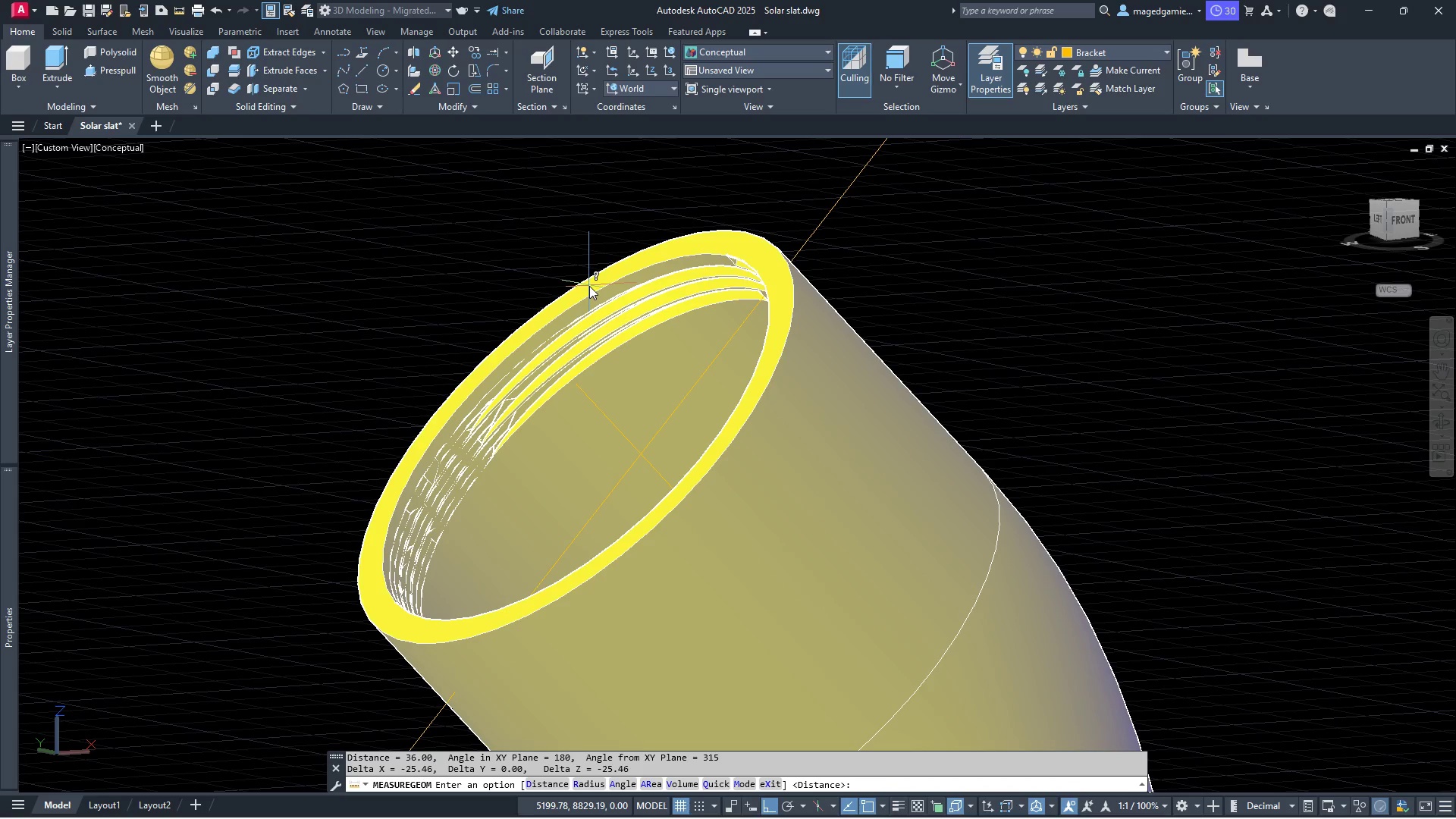 
scroll: coordinate [565, 253], scroll_direction: down, amount: 8.0
 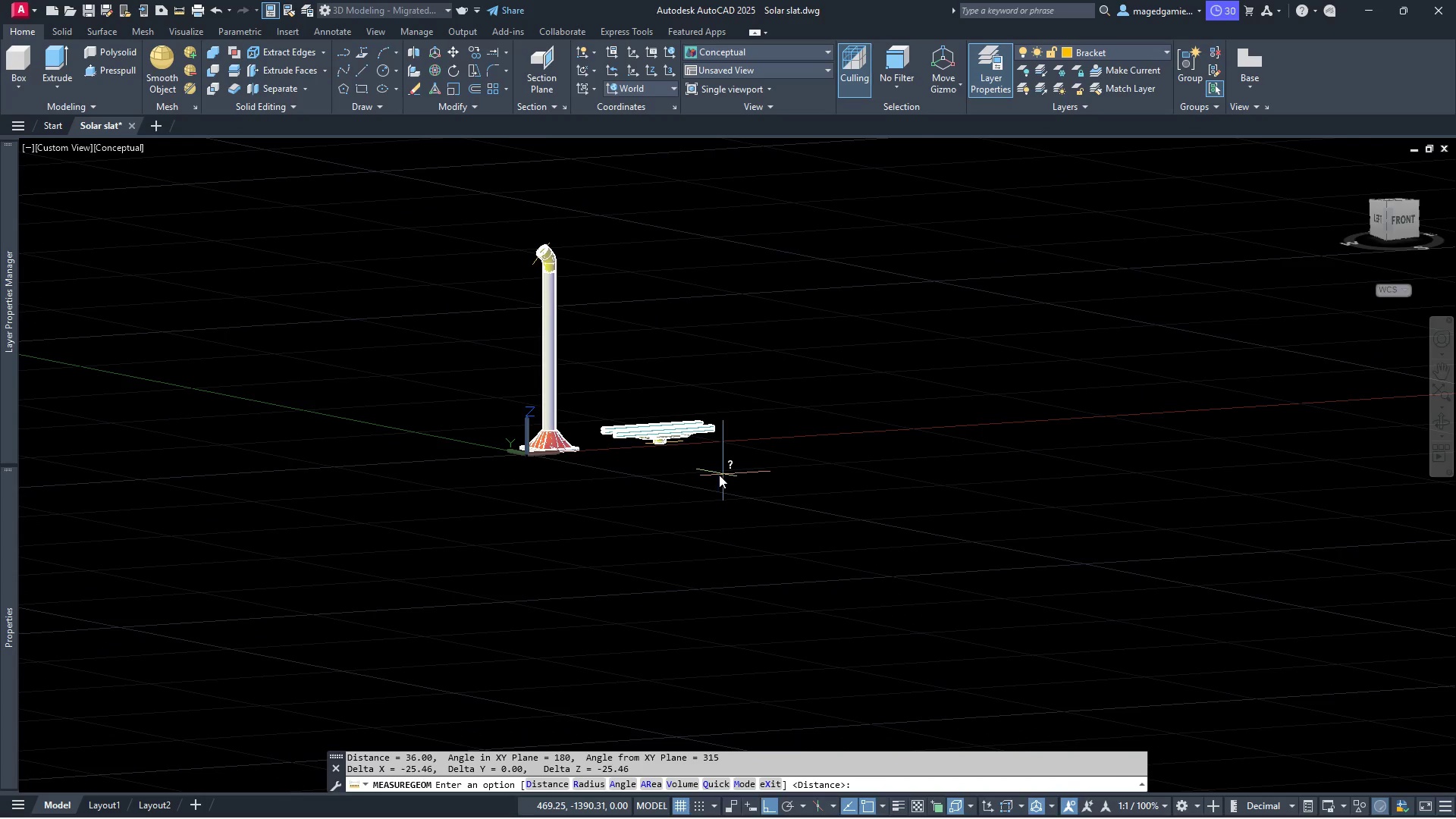 
scroll: coordinate [877, 519], scroll_direction: up, amount: 11.0
 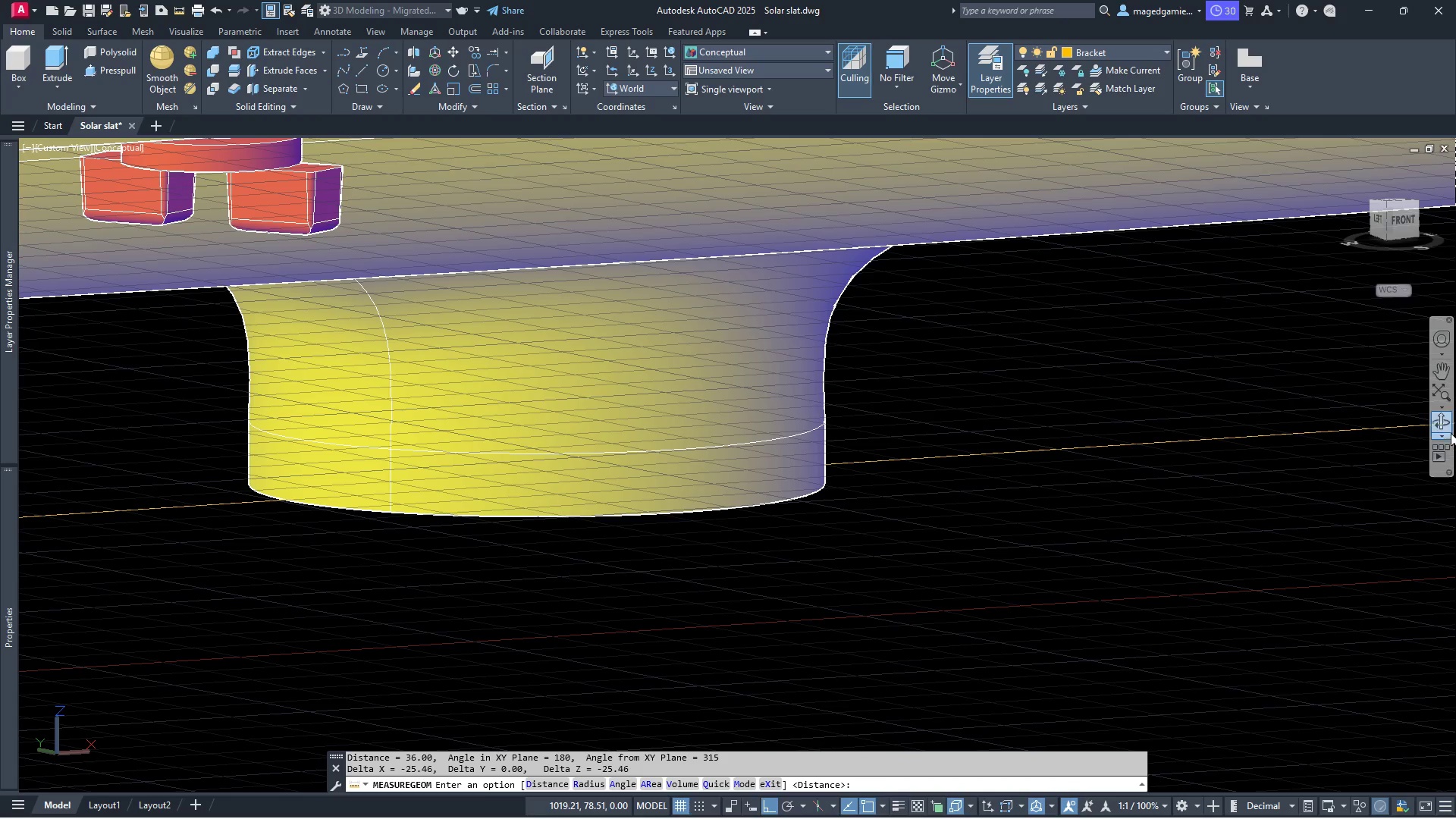 
left_click([1444, 421])
 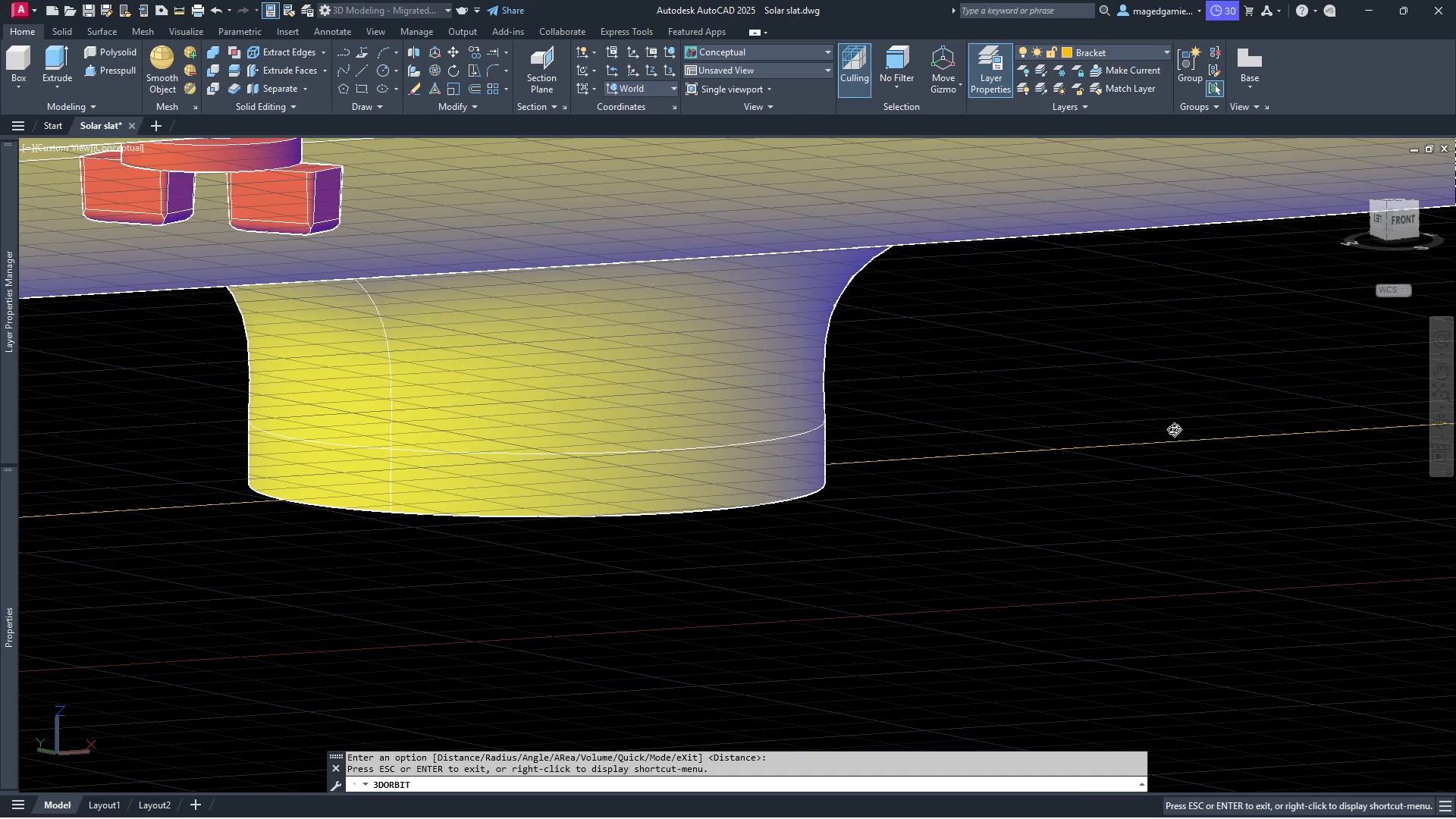 
left_click_drag(start_coordinate=[1174, 425], to_coordinate=[1203, 346])
 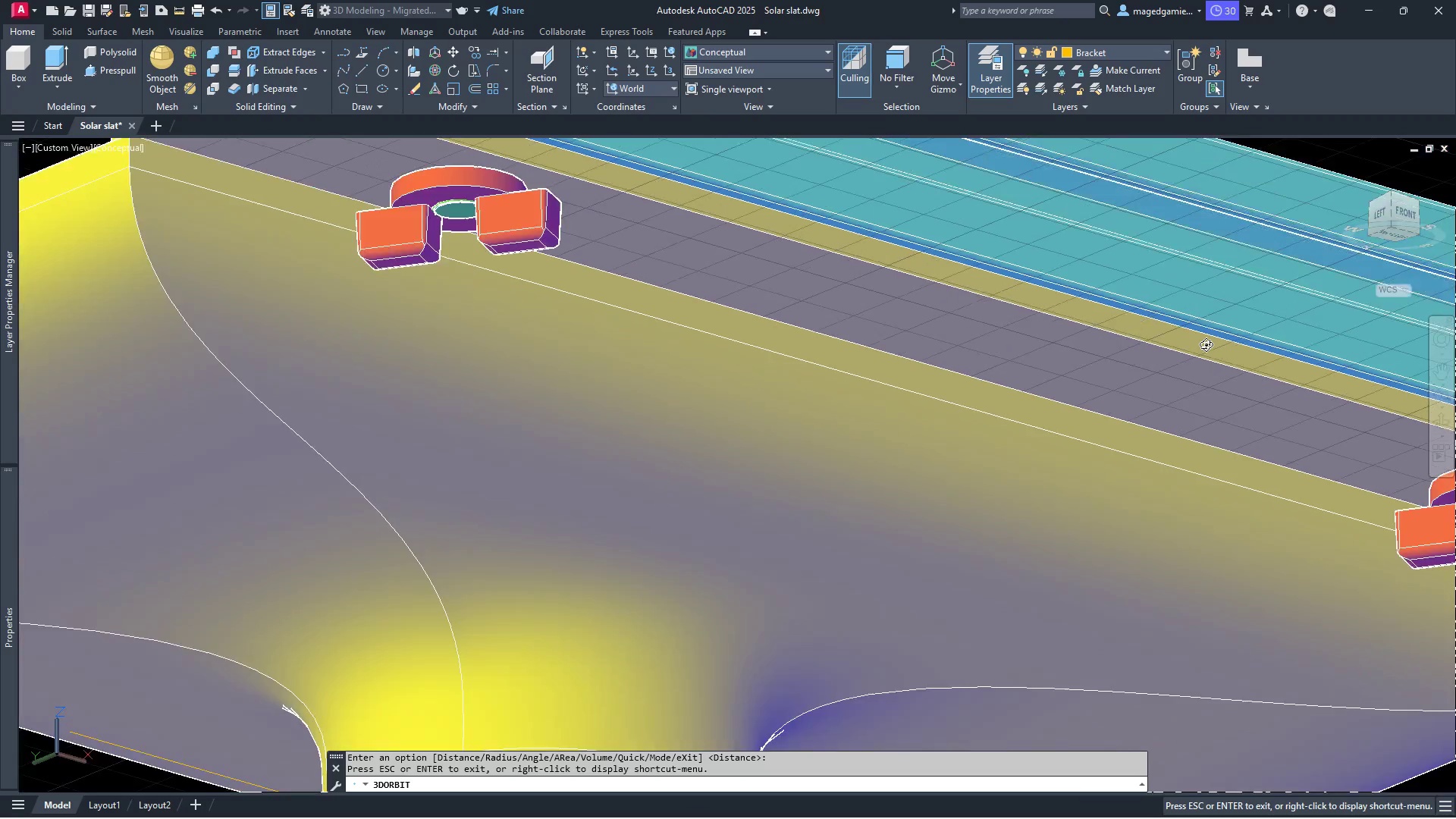 
scroll: coordinate [1188, 356], scroll_direction: down, amount: 9.0
 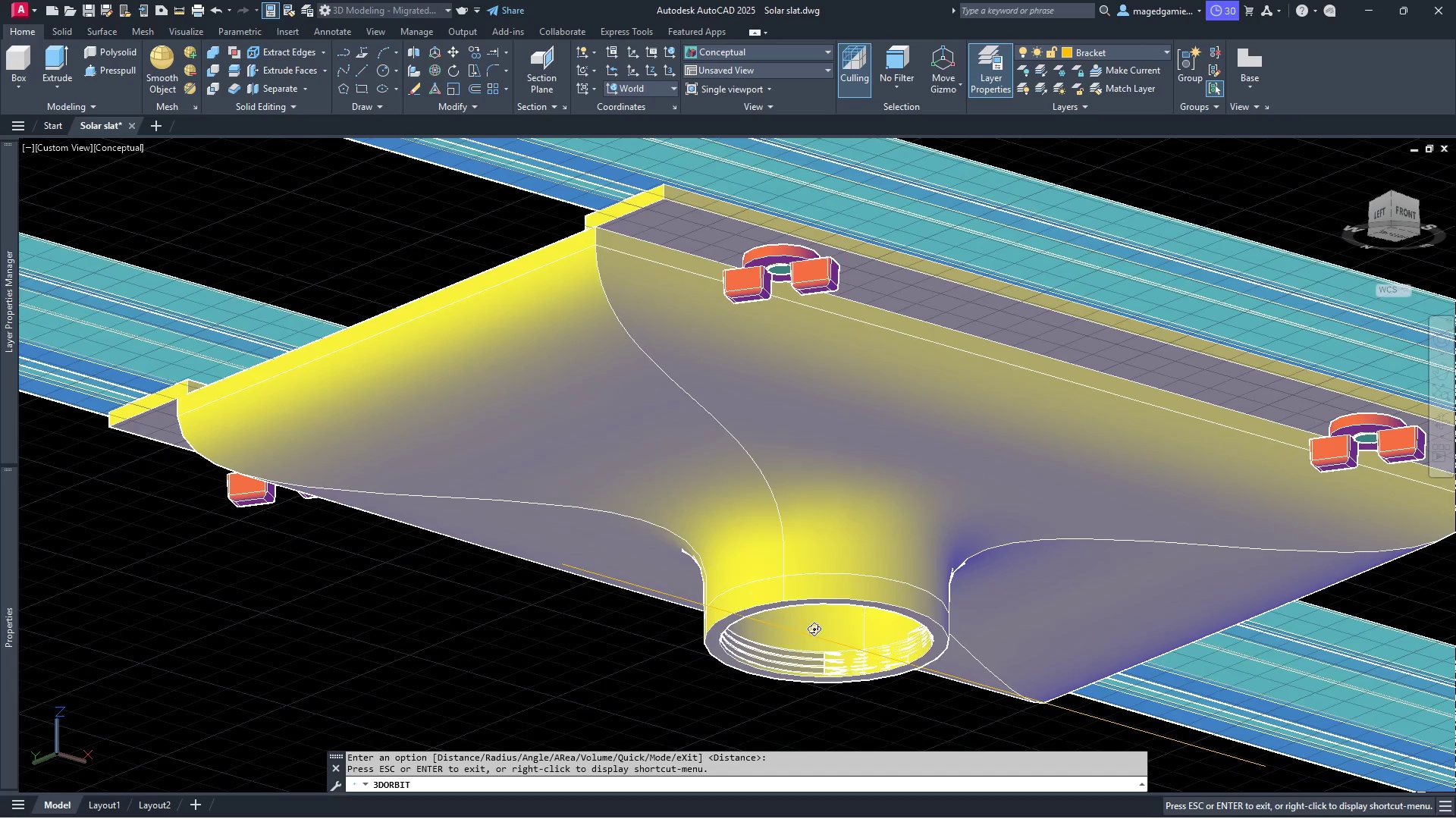 
key(Escape)
 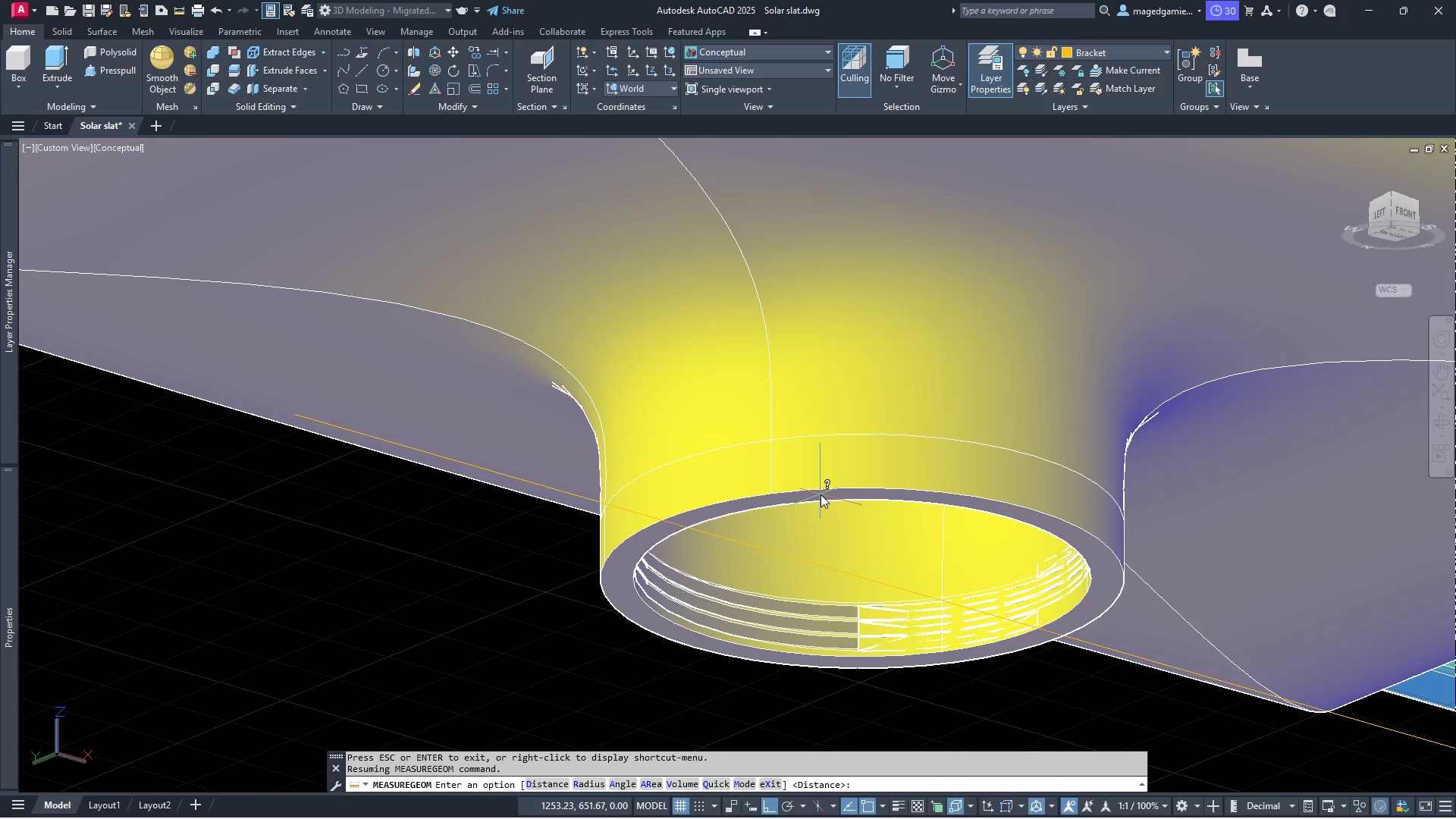 
scroll: coordinate [798, 677], scroll_direction: up, amount: 8.0
 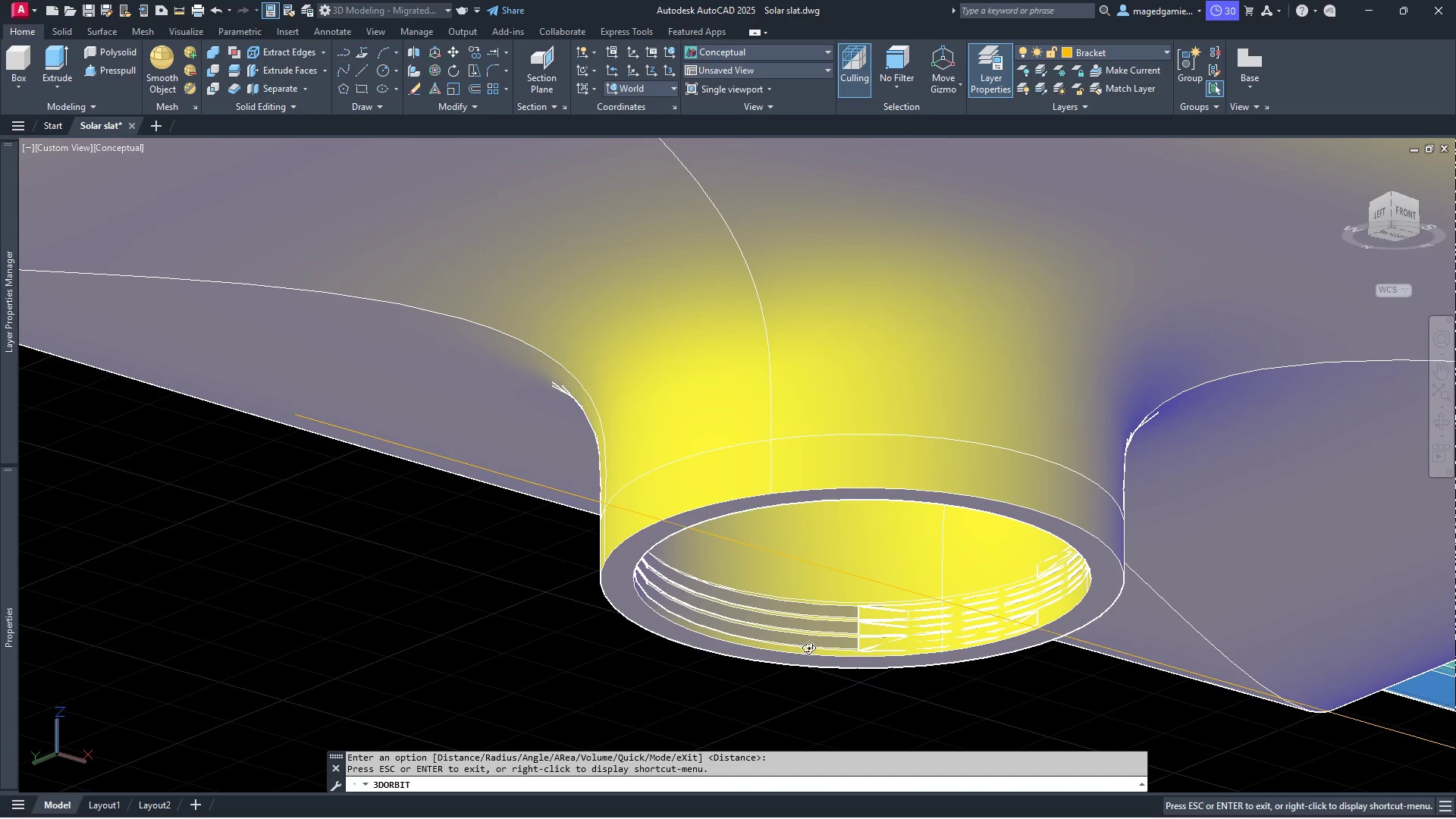 
wait(6.63)
 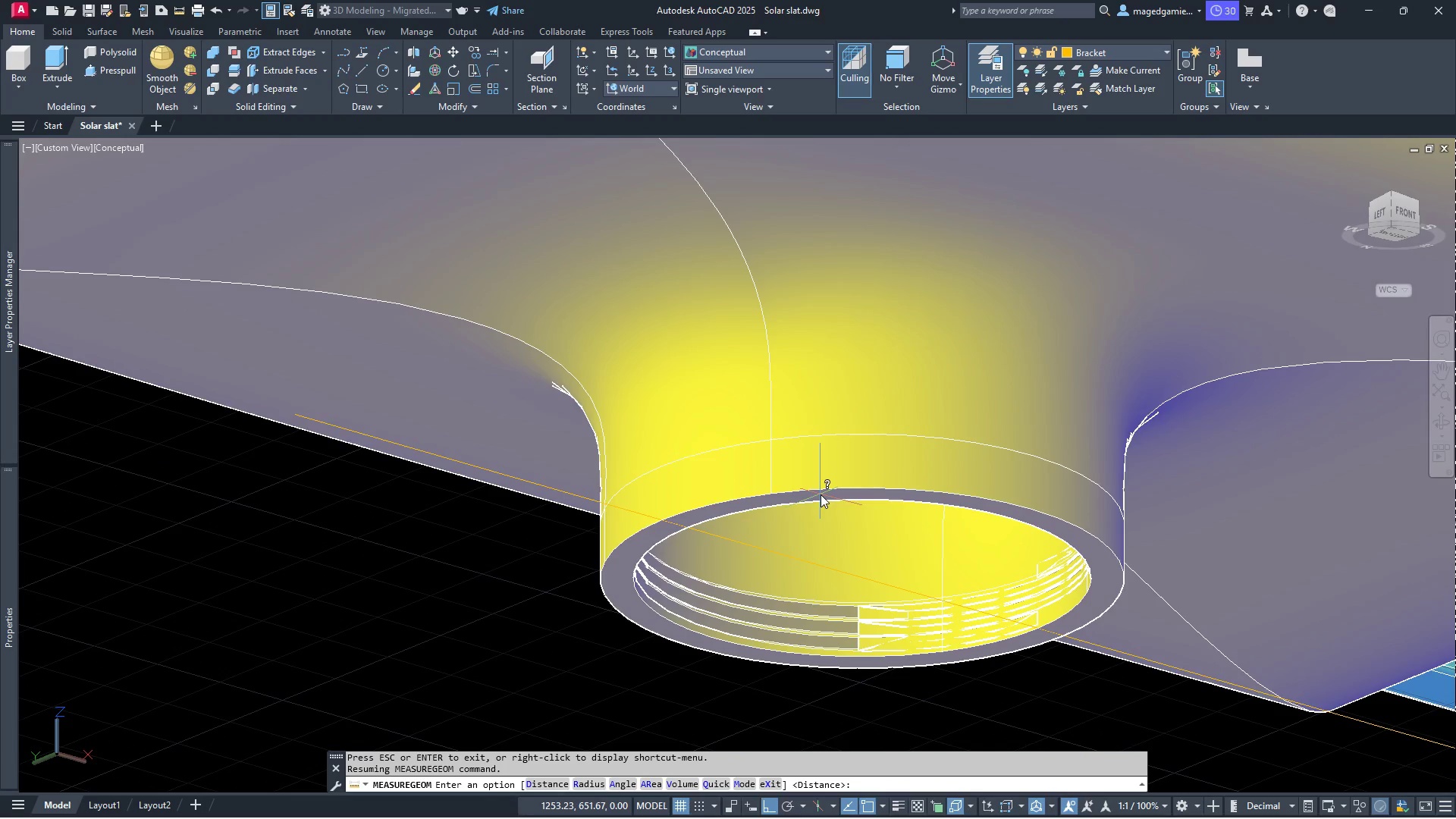 
scroll: coordinate [1170, 506], scroll_direction: down, amount: 3.0
 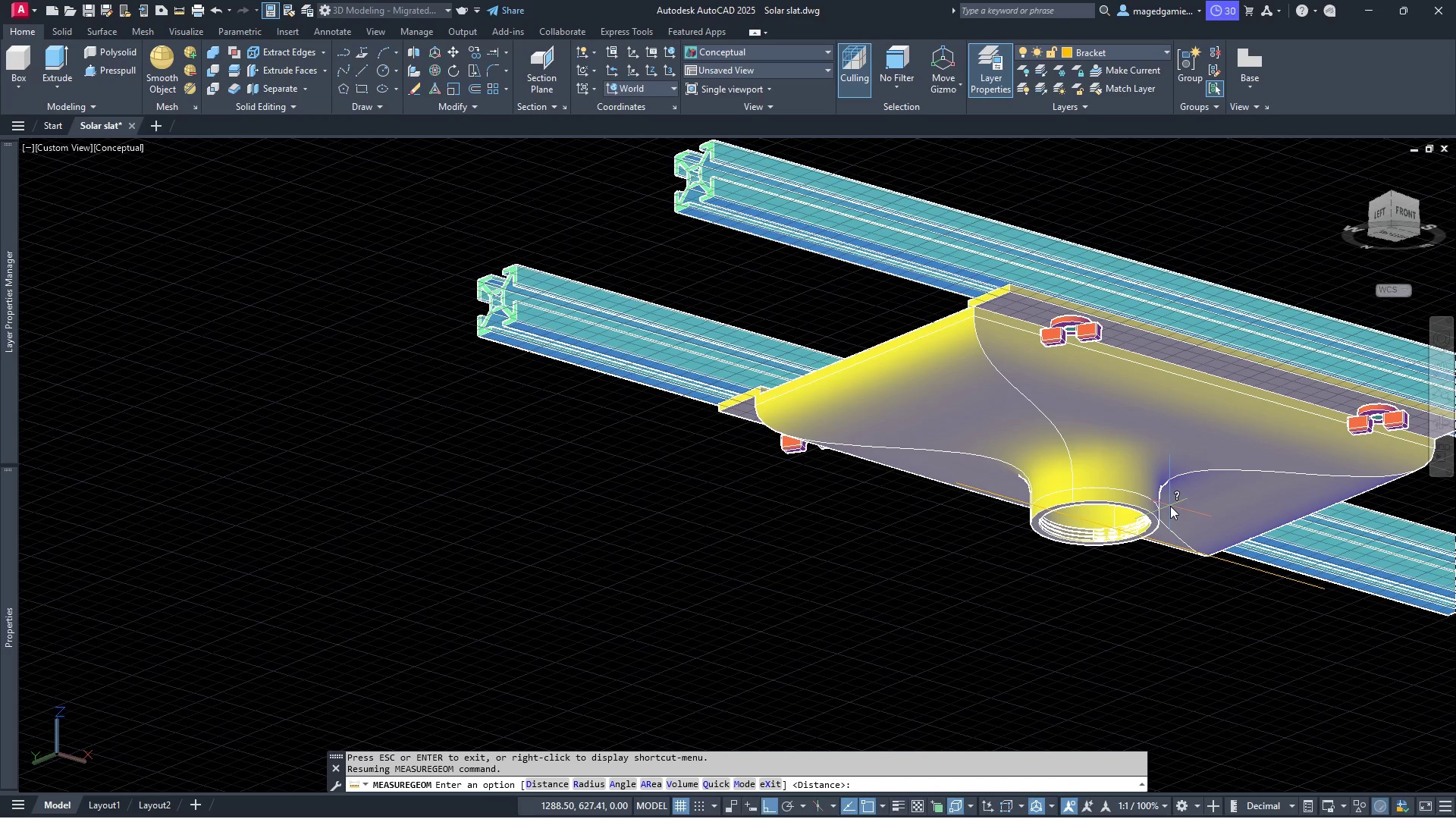 
scroll: coordinate [1170, 506], scroll_direction: up, amount: 4.0
 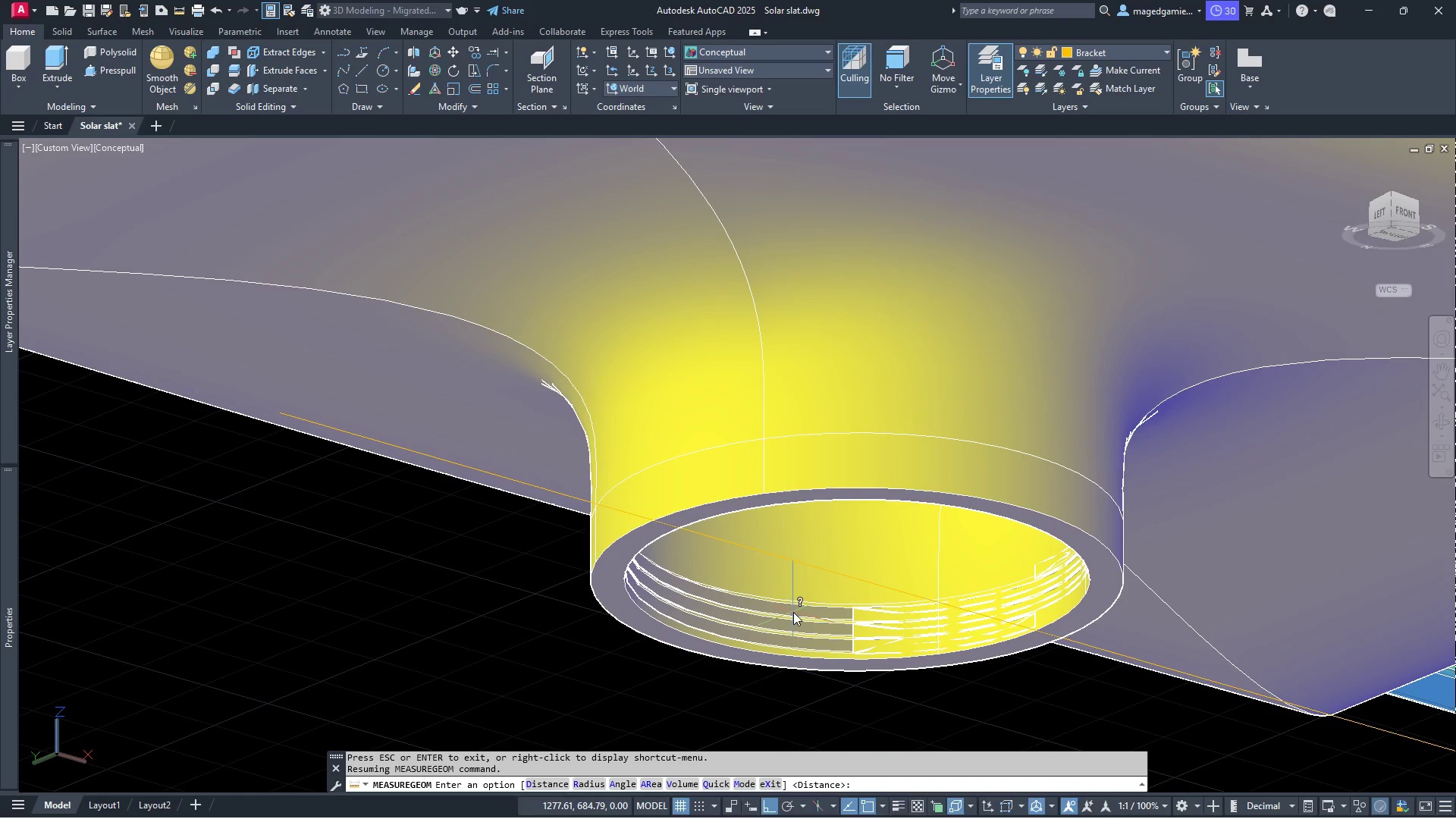 
left_click([792, 609])
 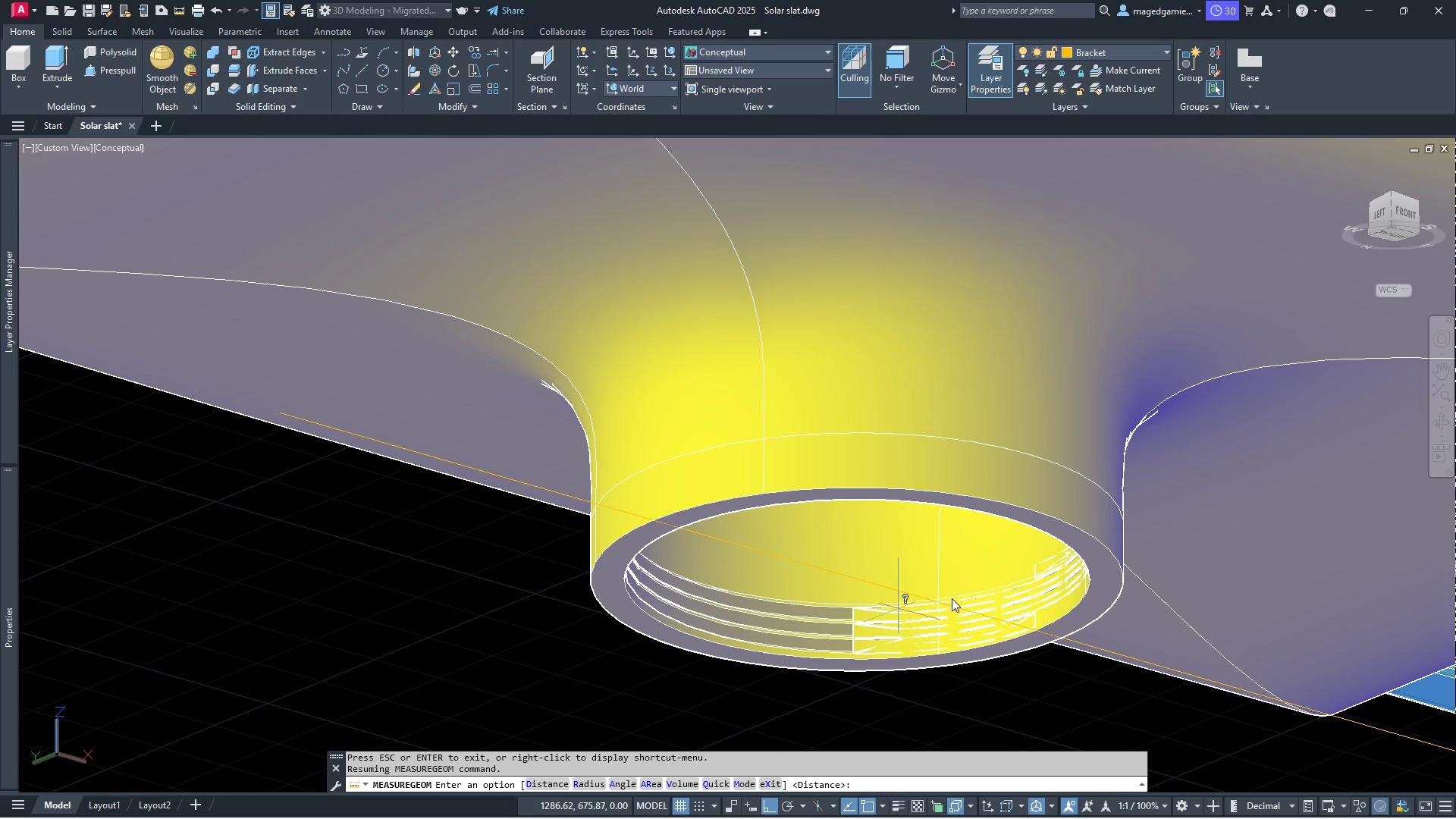 
scroll: coordinate [1064, 585], scroll_direction: down, amount: 3.0
 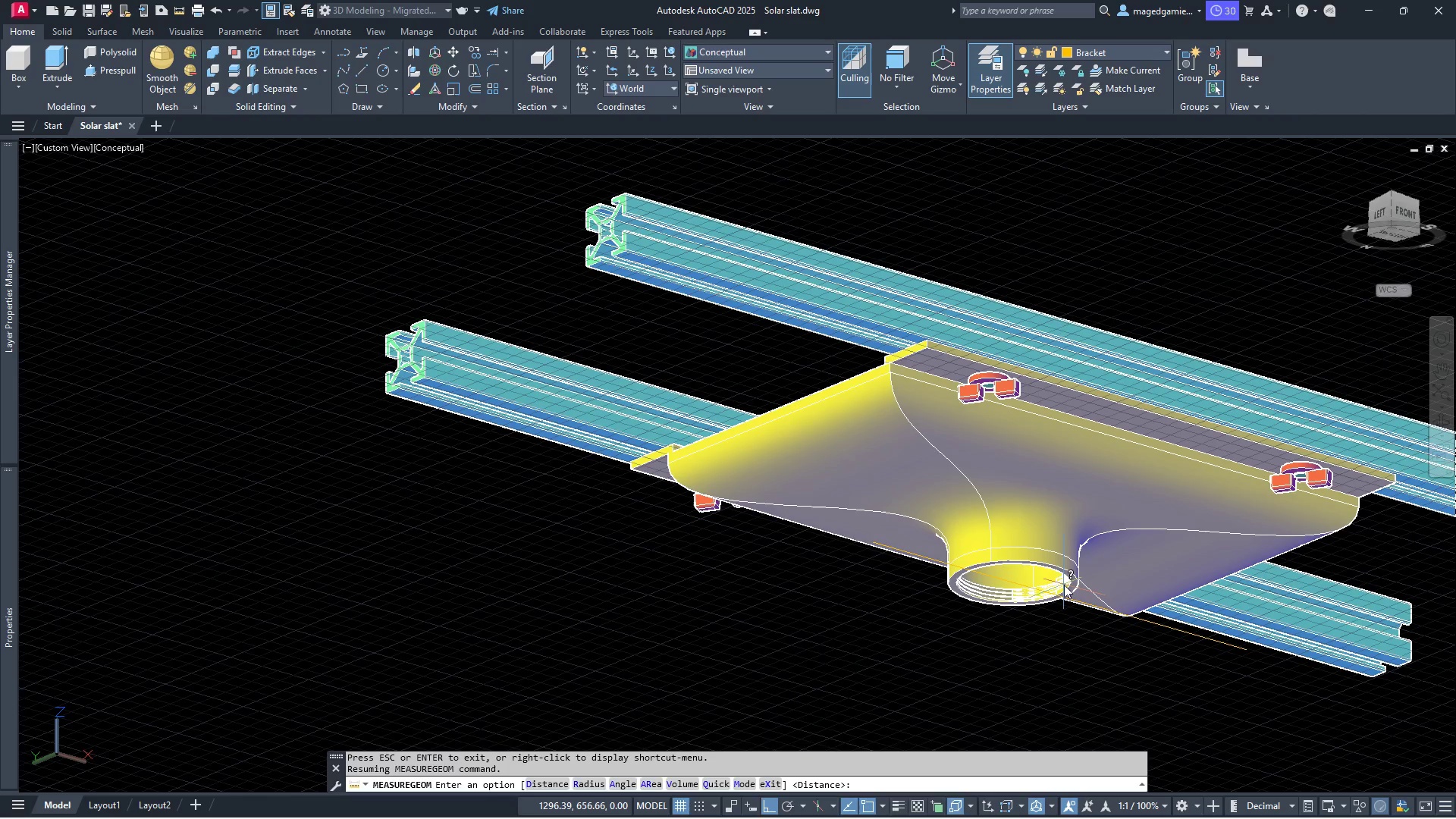 
key(Escape)
 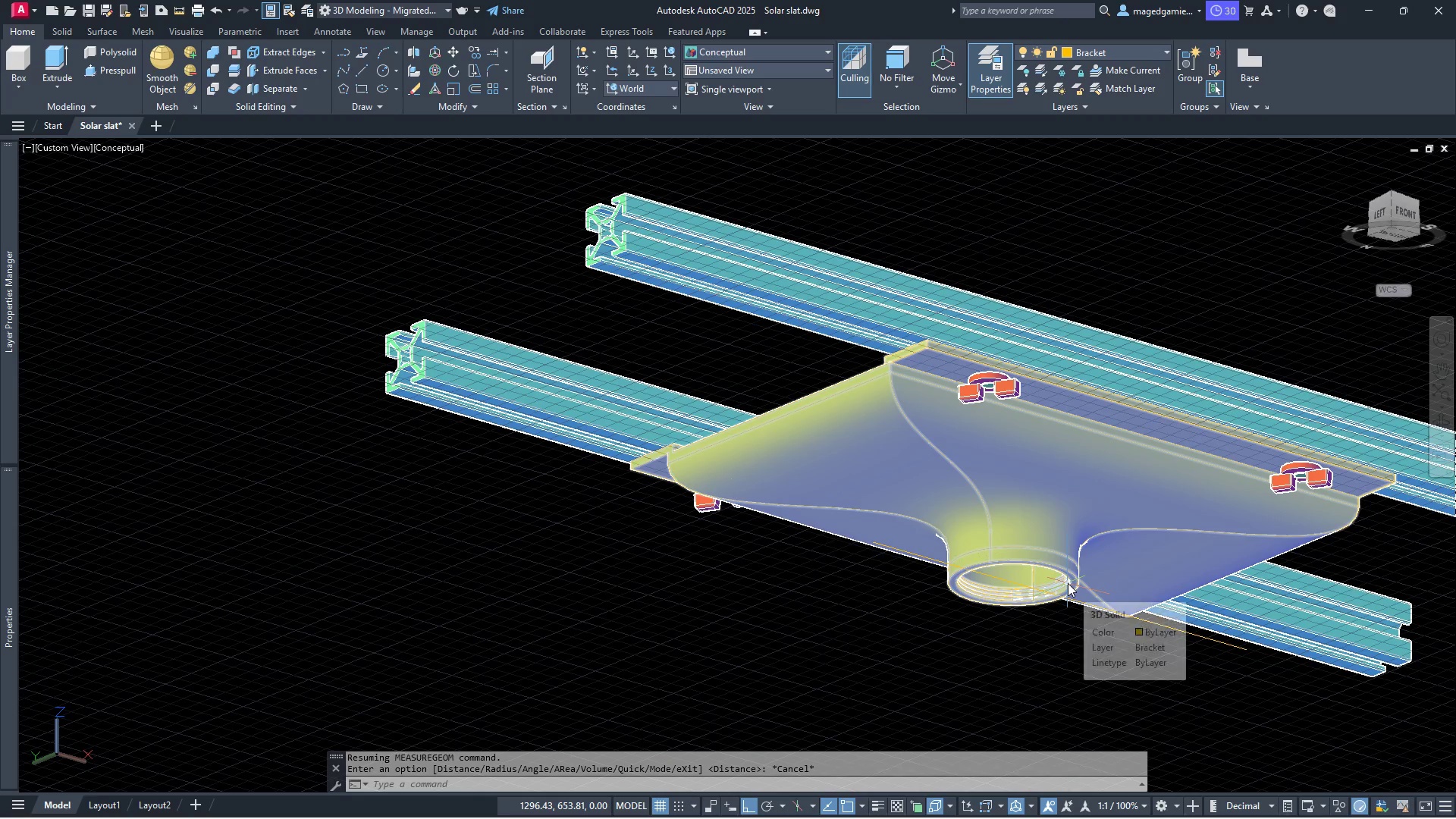 
scroll: coordinate [1103, 584], scroll_direction: up, amount: 3.0
 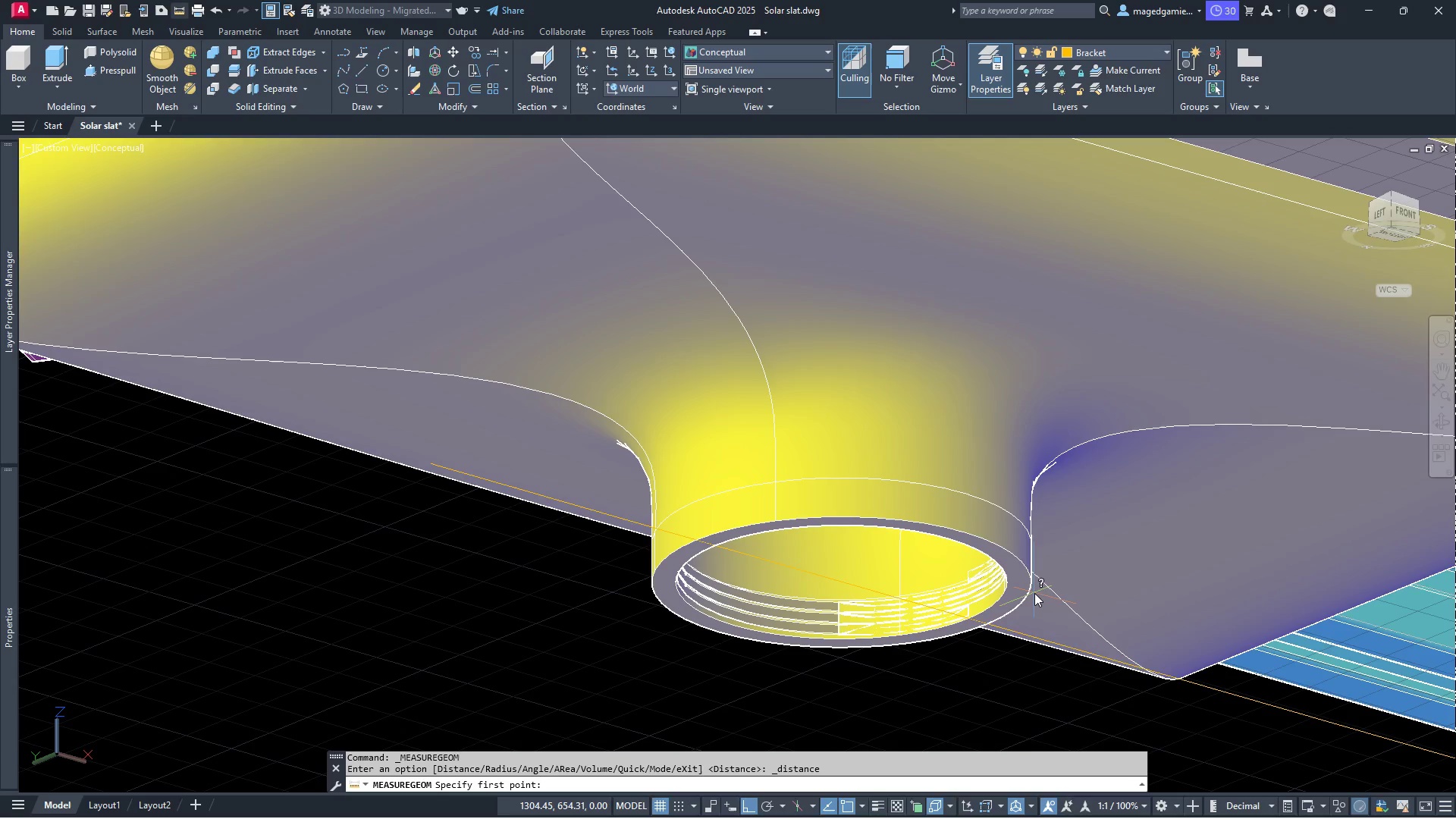 
wait(48.42)
 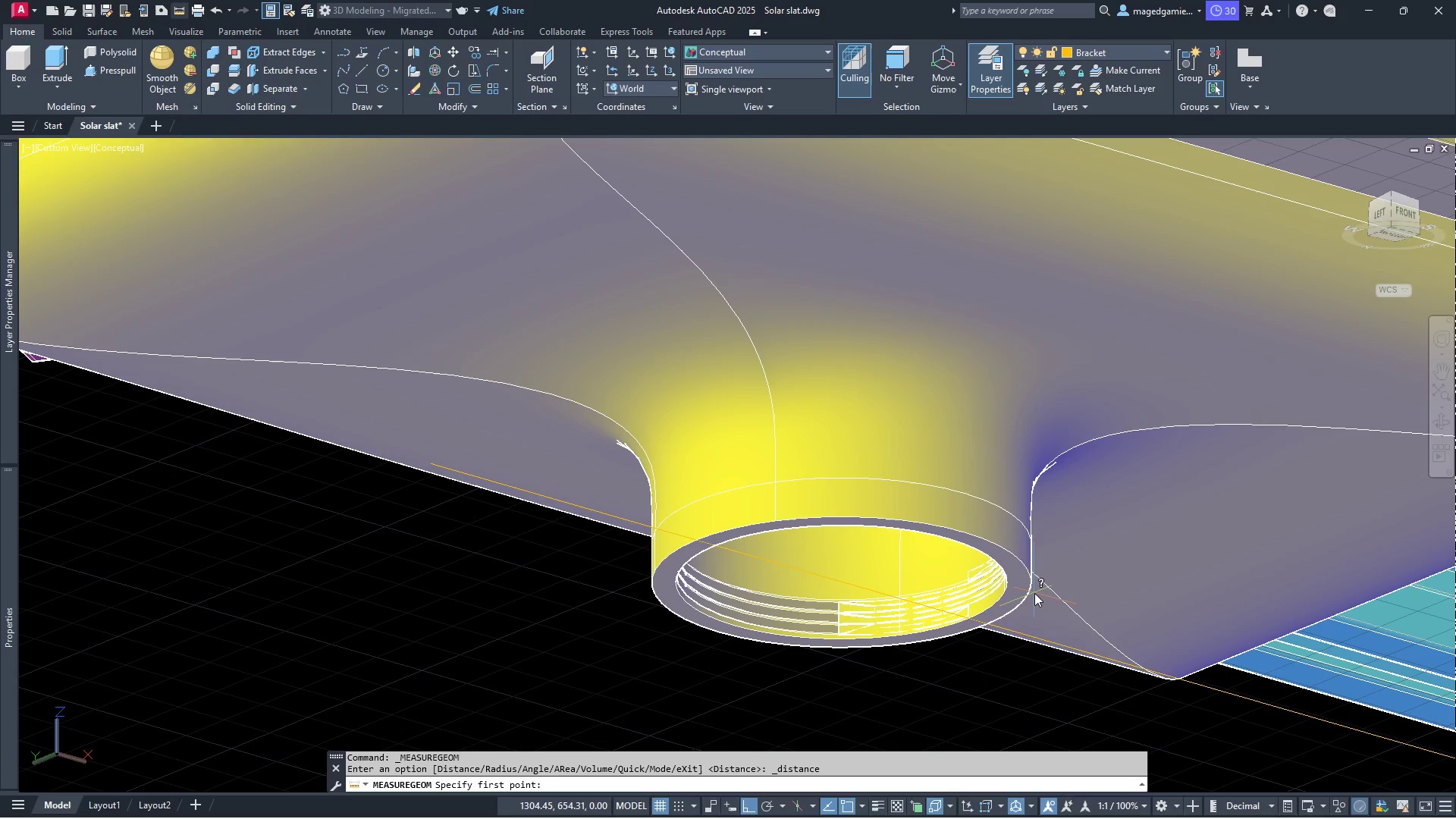 
scroll: coordinate [927, 659], scroll_direction: up, amount: 12.0
 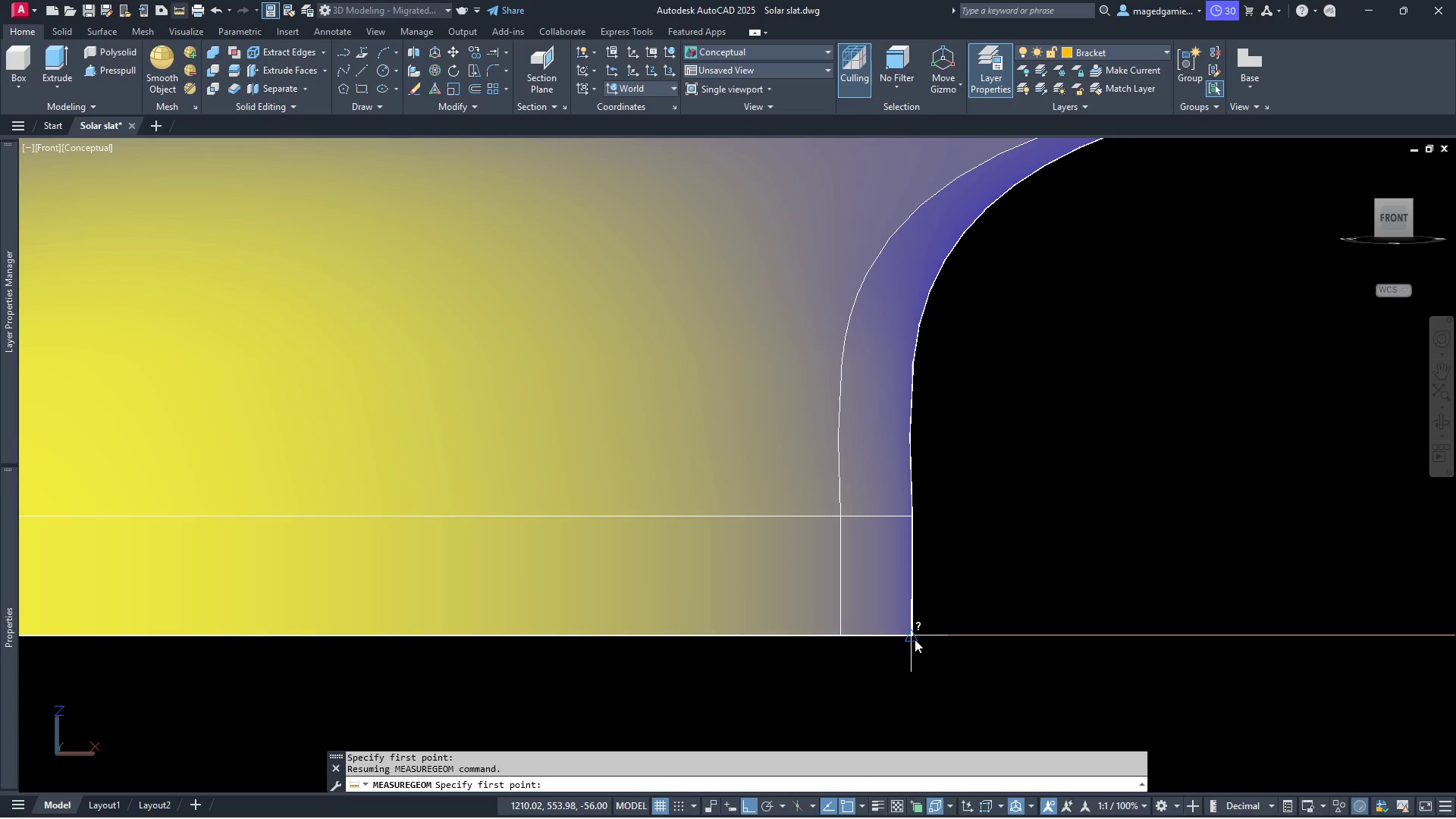 
left_click([915, 639])
 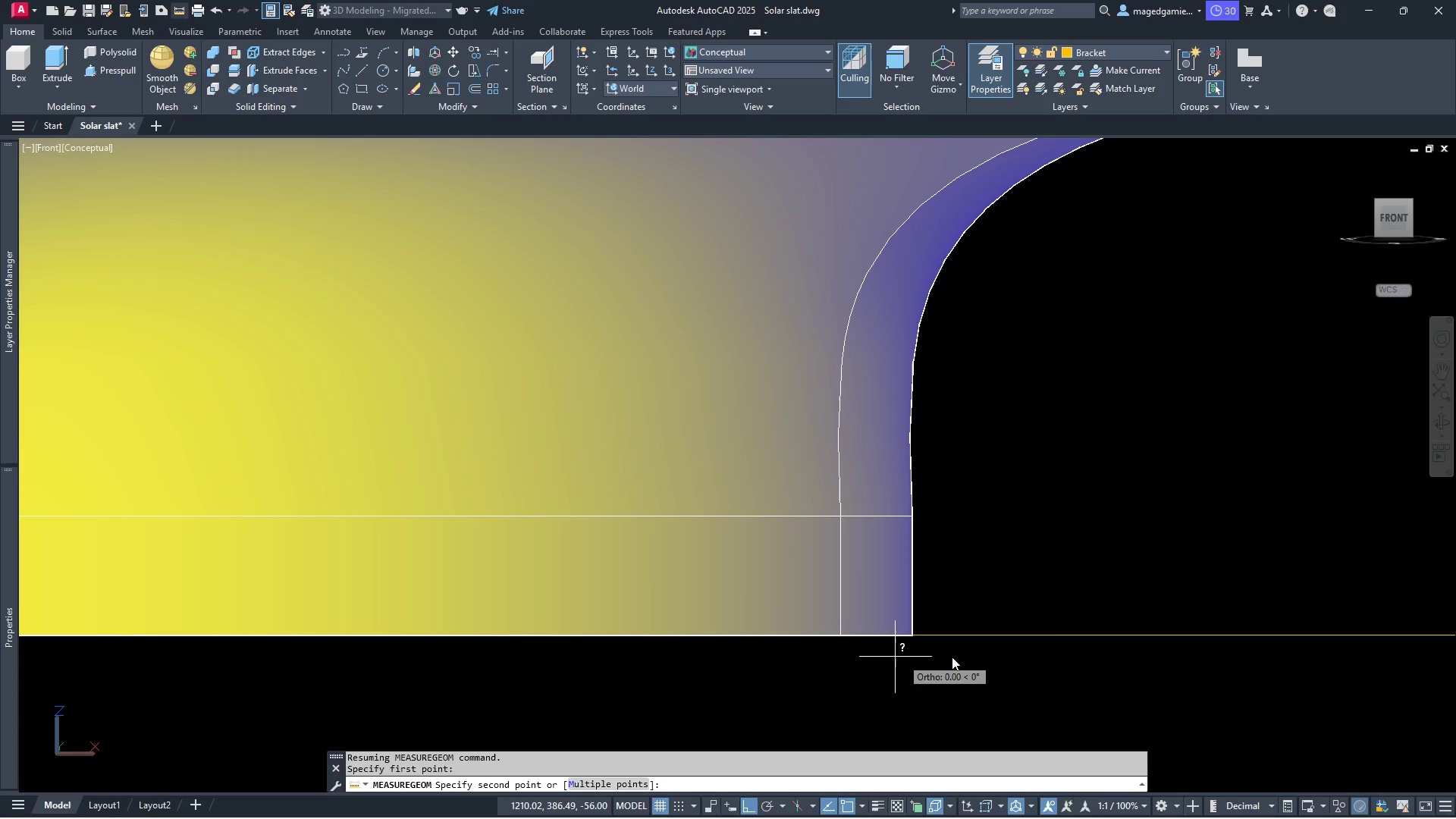 
scroll: coordinate [1056, 651], scroll_direction: down, amount: 2.0
 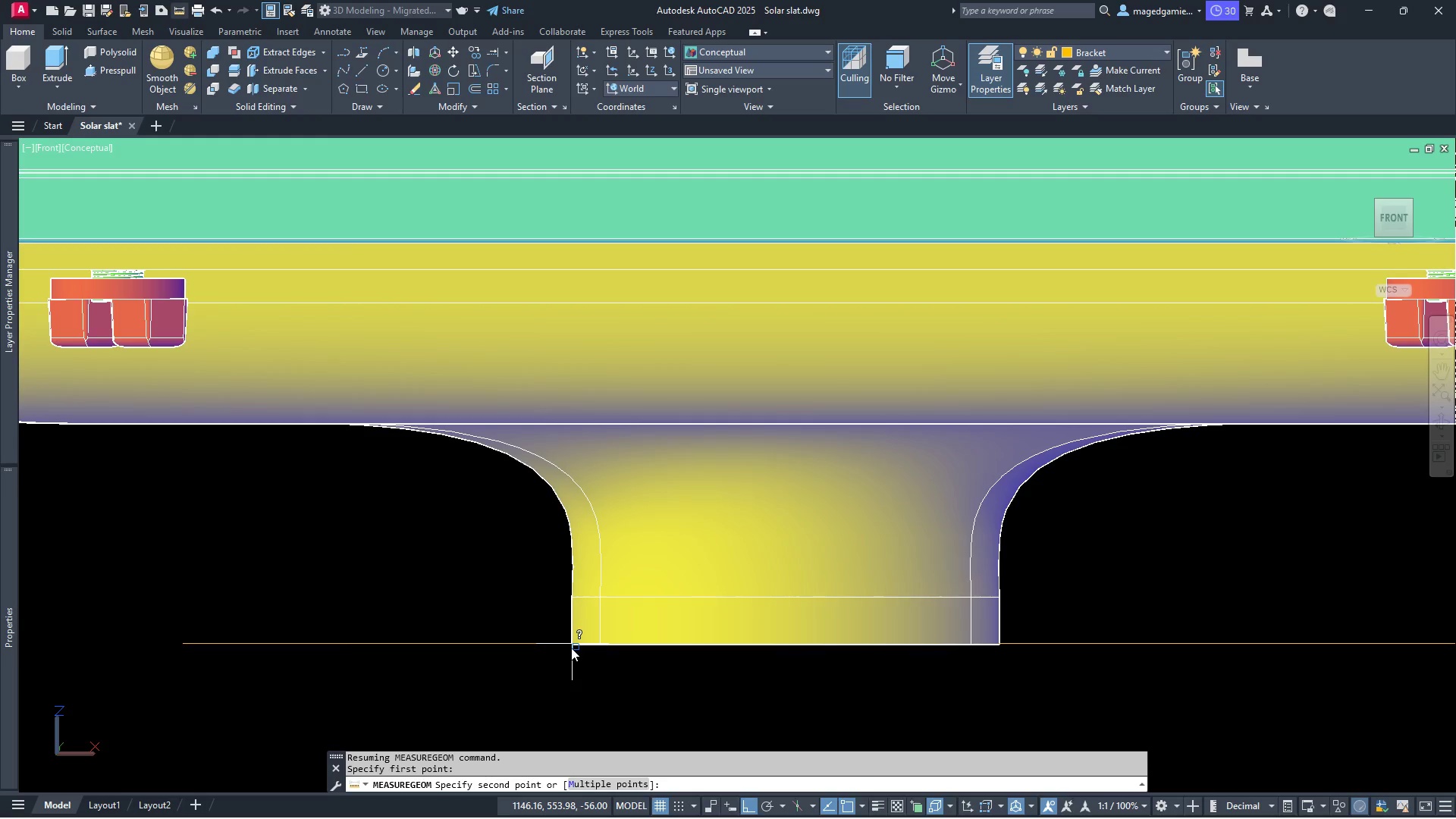 
scroll: coordinate [571, 648], scroll_direction: up, amount: 3.0
 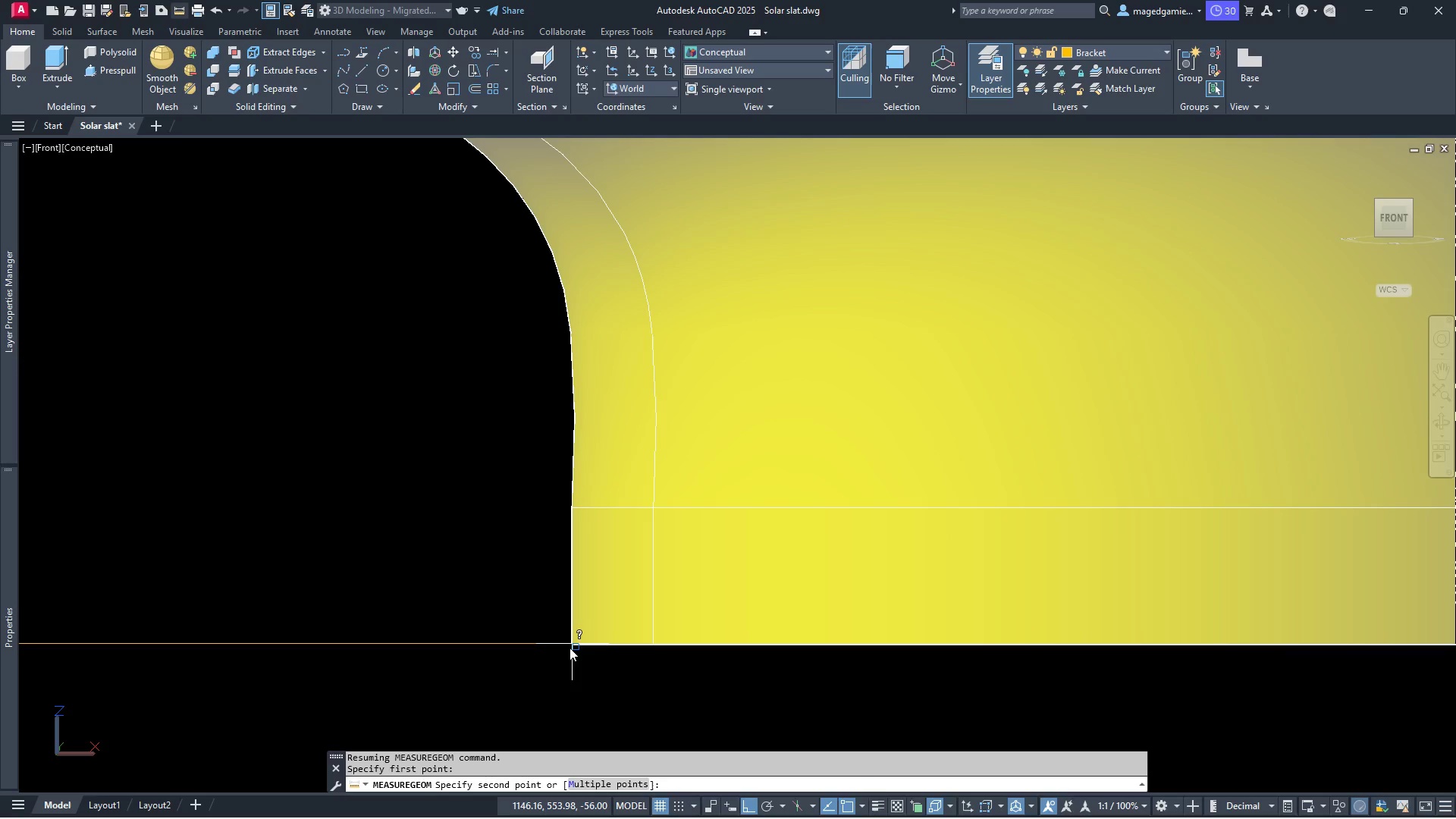 
left_click([570, 648])
 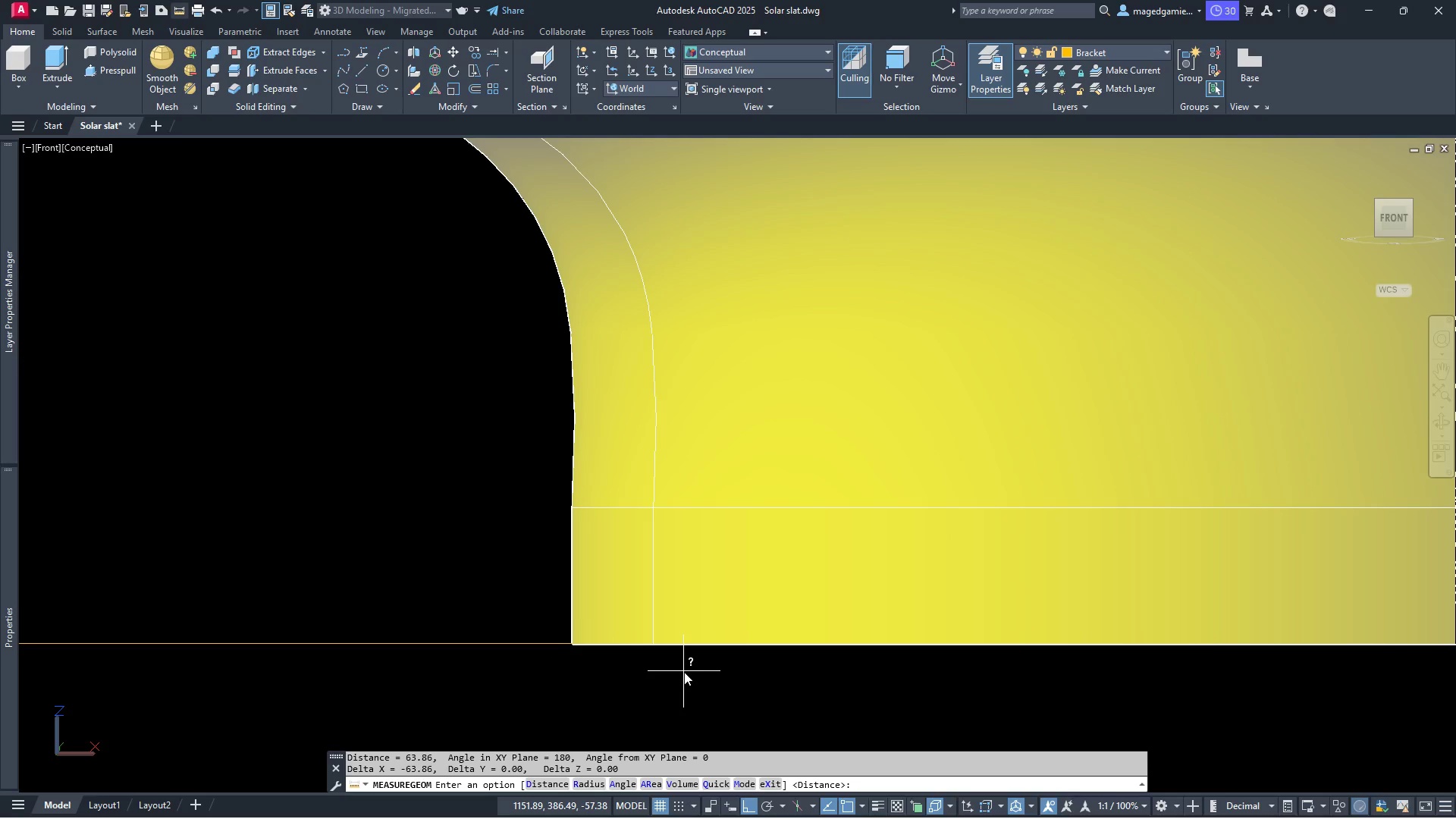 
scroll: coordinate [684, 672], scroll_direction: down, amount: 3.0
 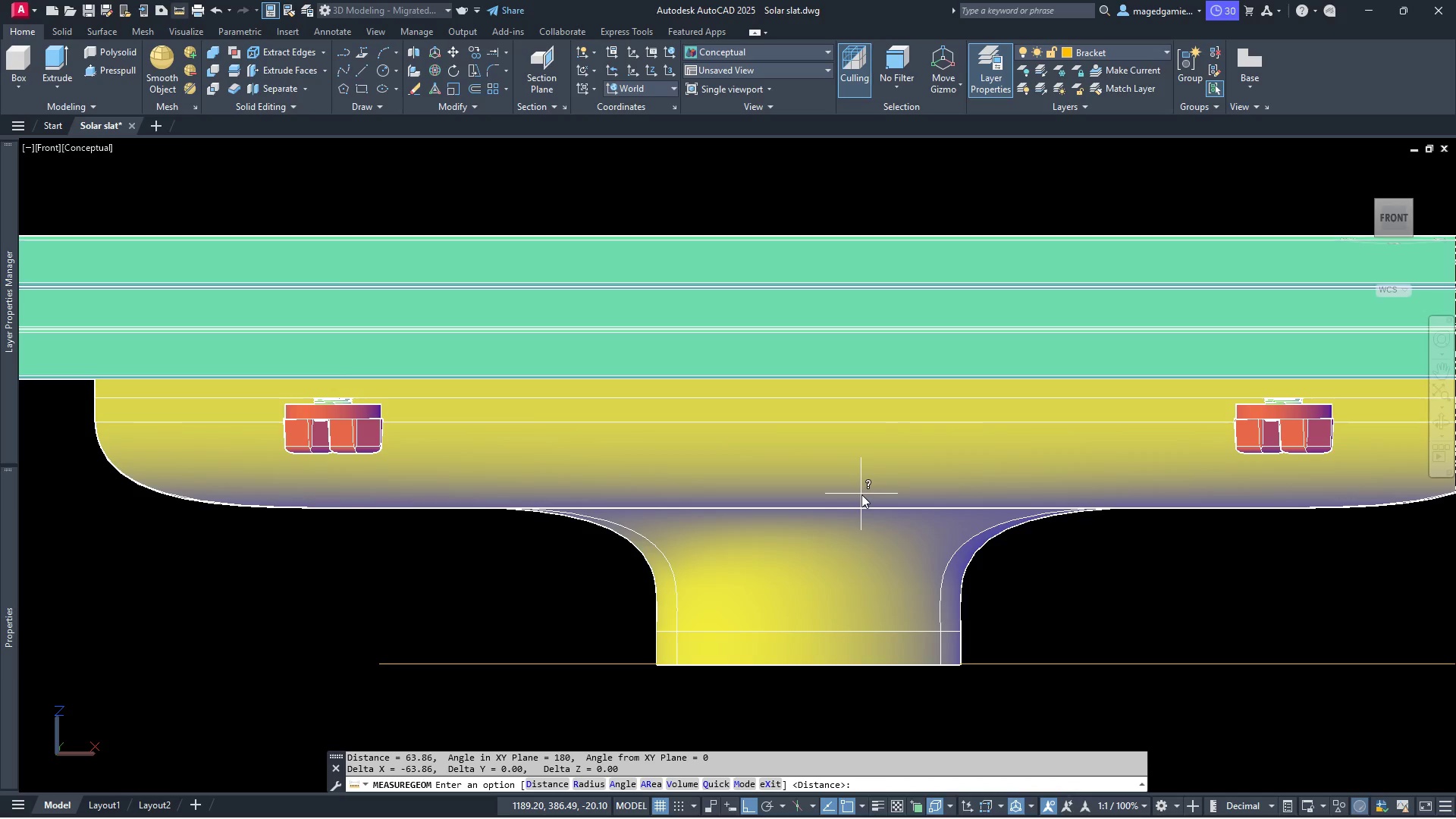 
wait(13.6)
 